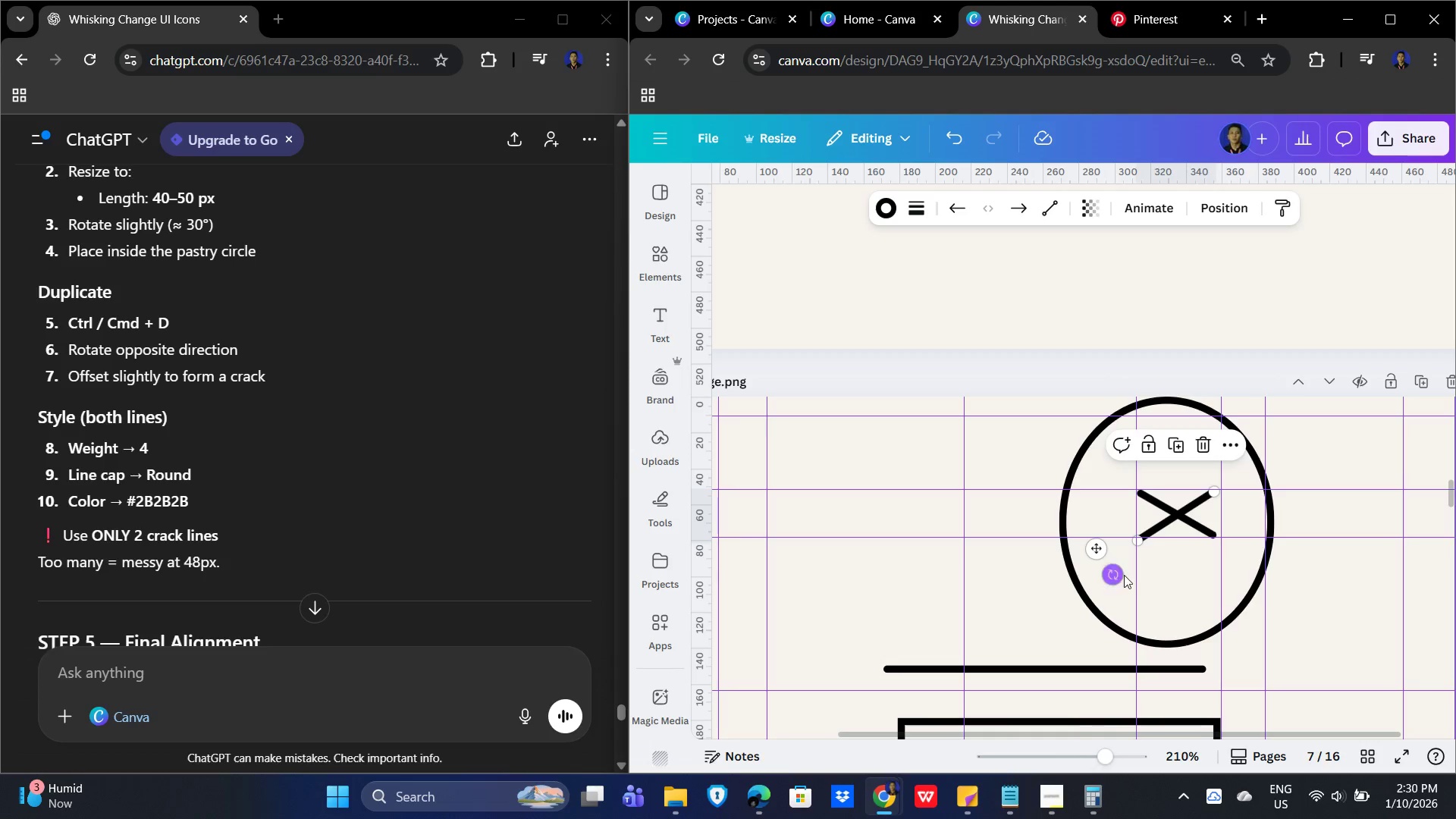 
left_click_drag(start_coordinate=[1112, 575], to_coordinate=[1106, 573])
 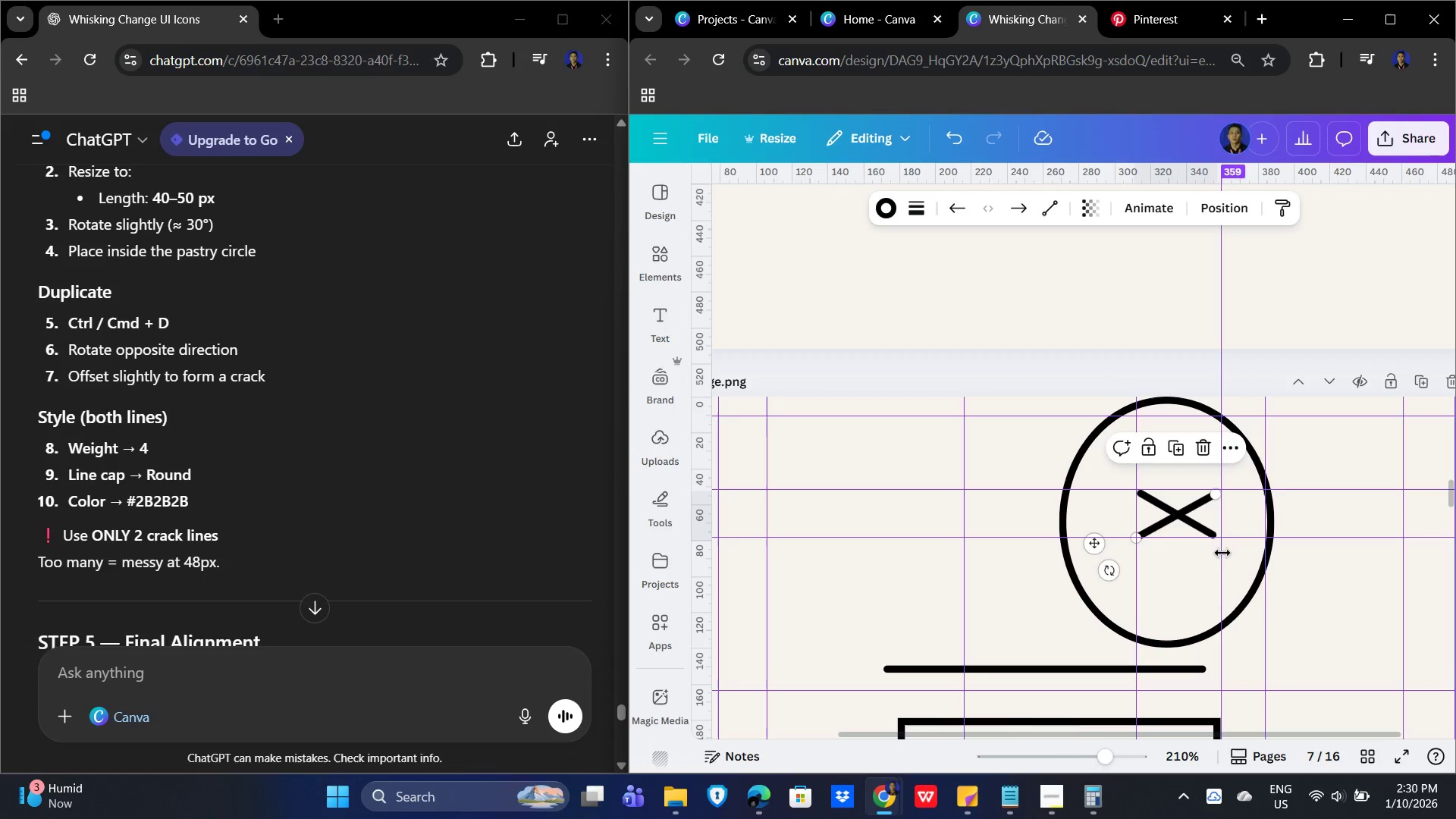 
left_click_drag(start_coordinate=[1220, 554], to_coordinate=[1216, 554])
 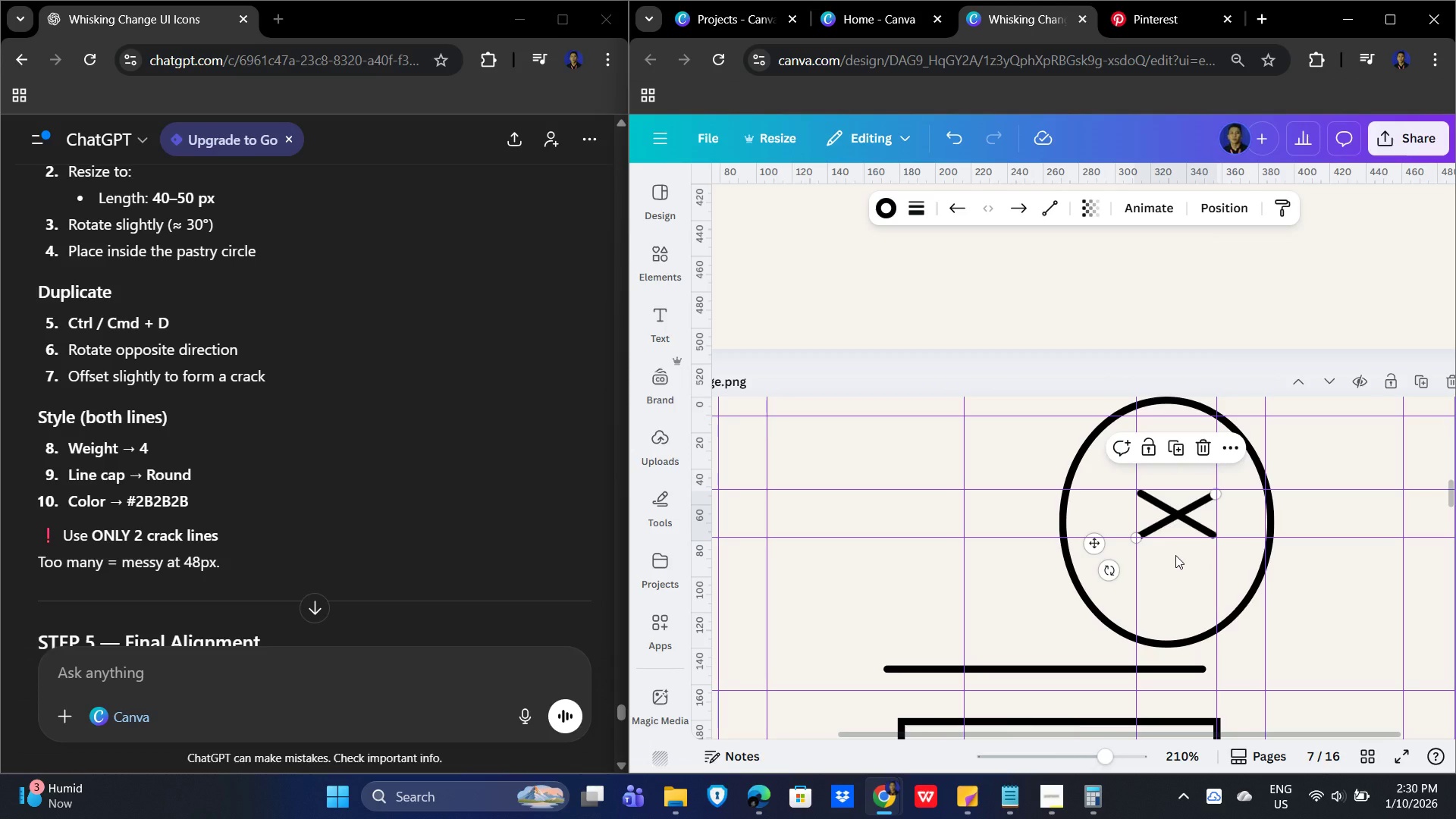 
left_click([1175, 555])
 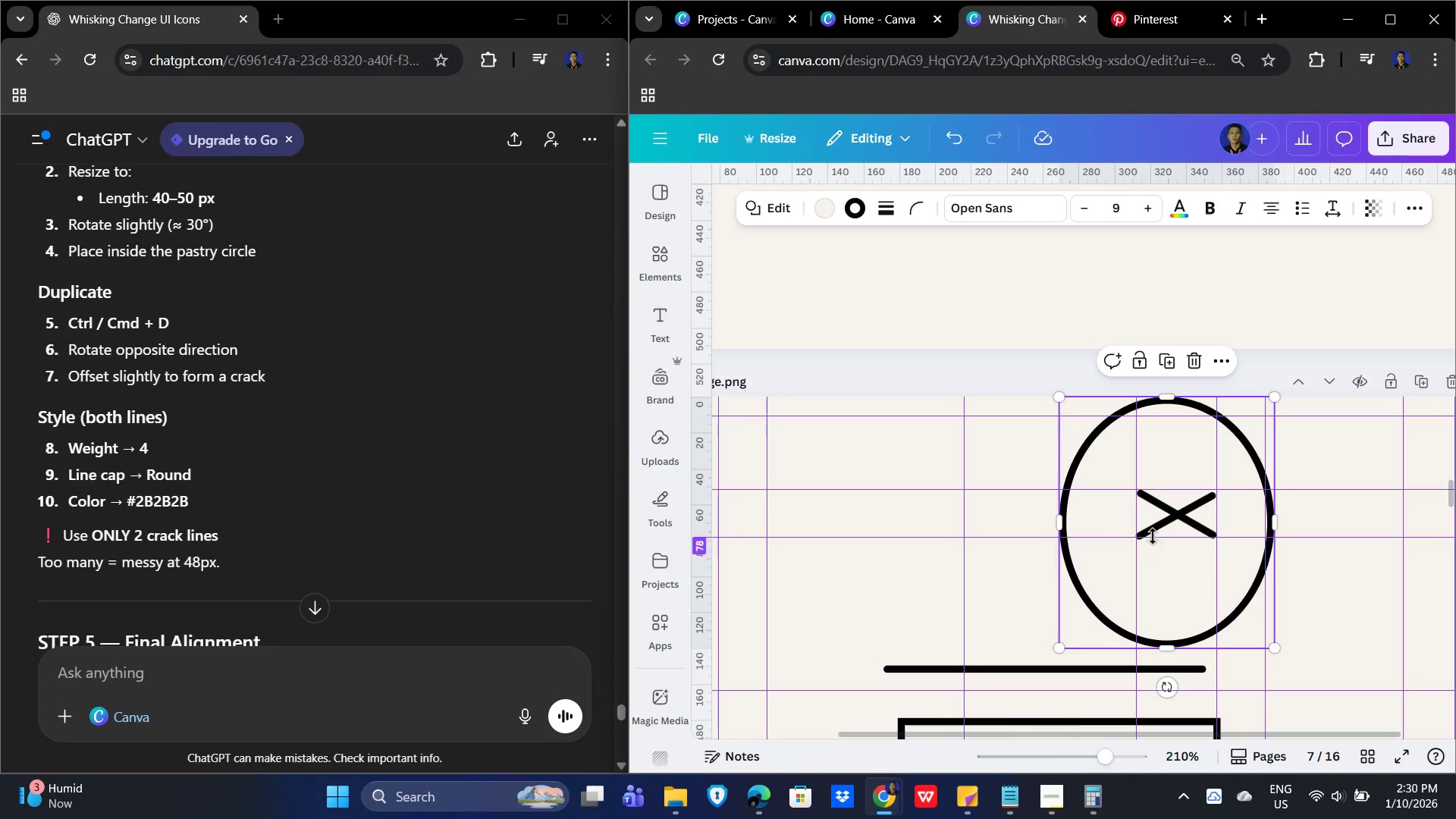 
left_click([1160, 525])
 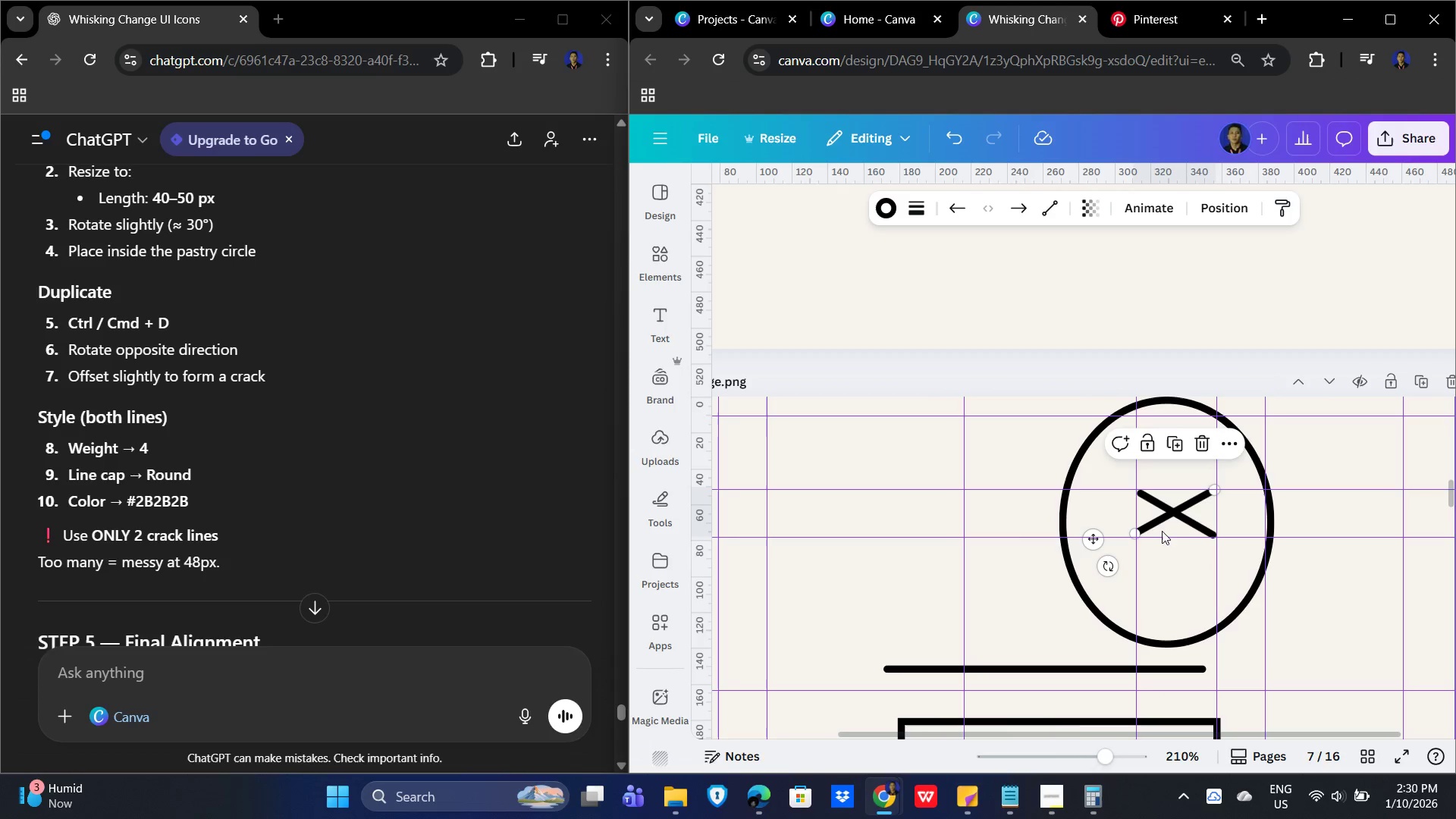 
left_click_drag(start_coordinate=[1109, 567], to_coordinate=[1115, 569])
 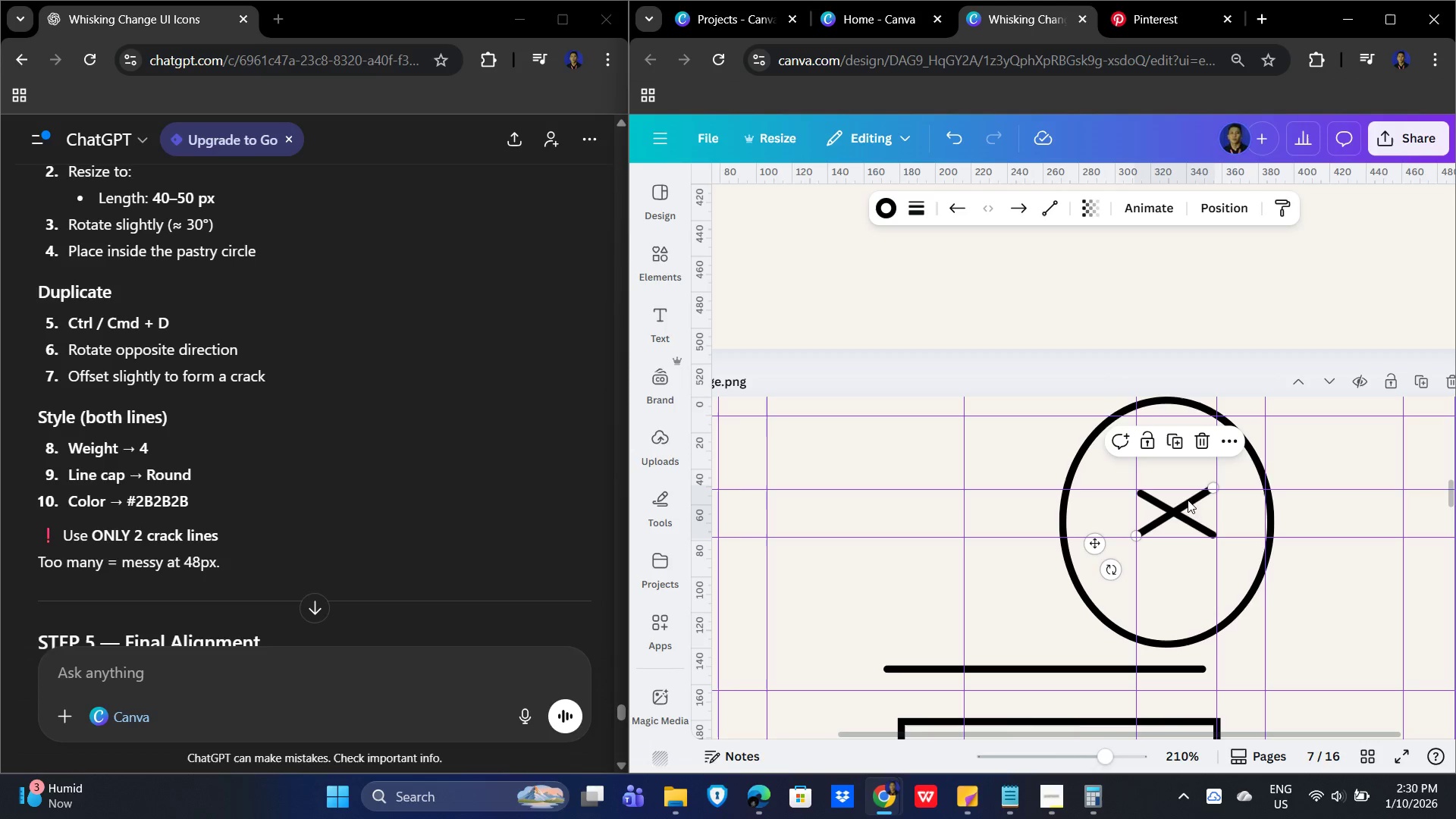 
left_click([1194, 500])
 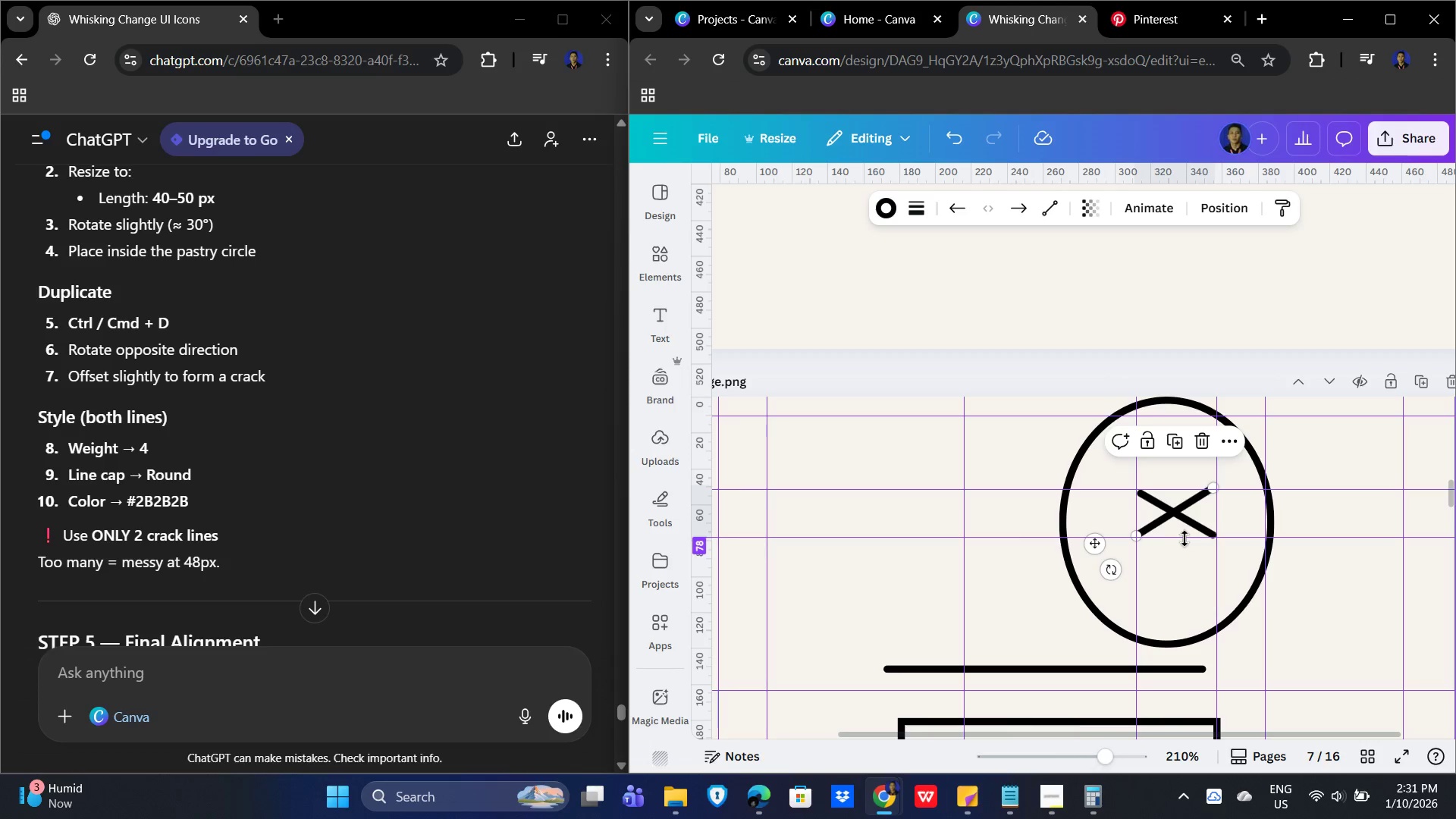 
key(ArrowDown)
 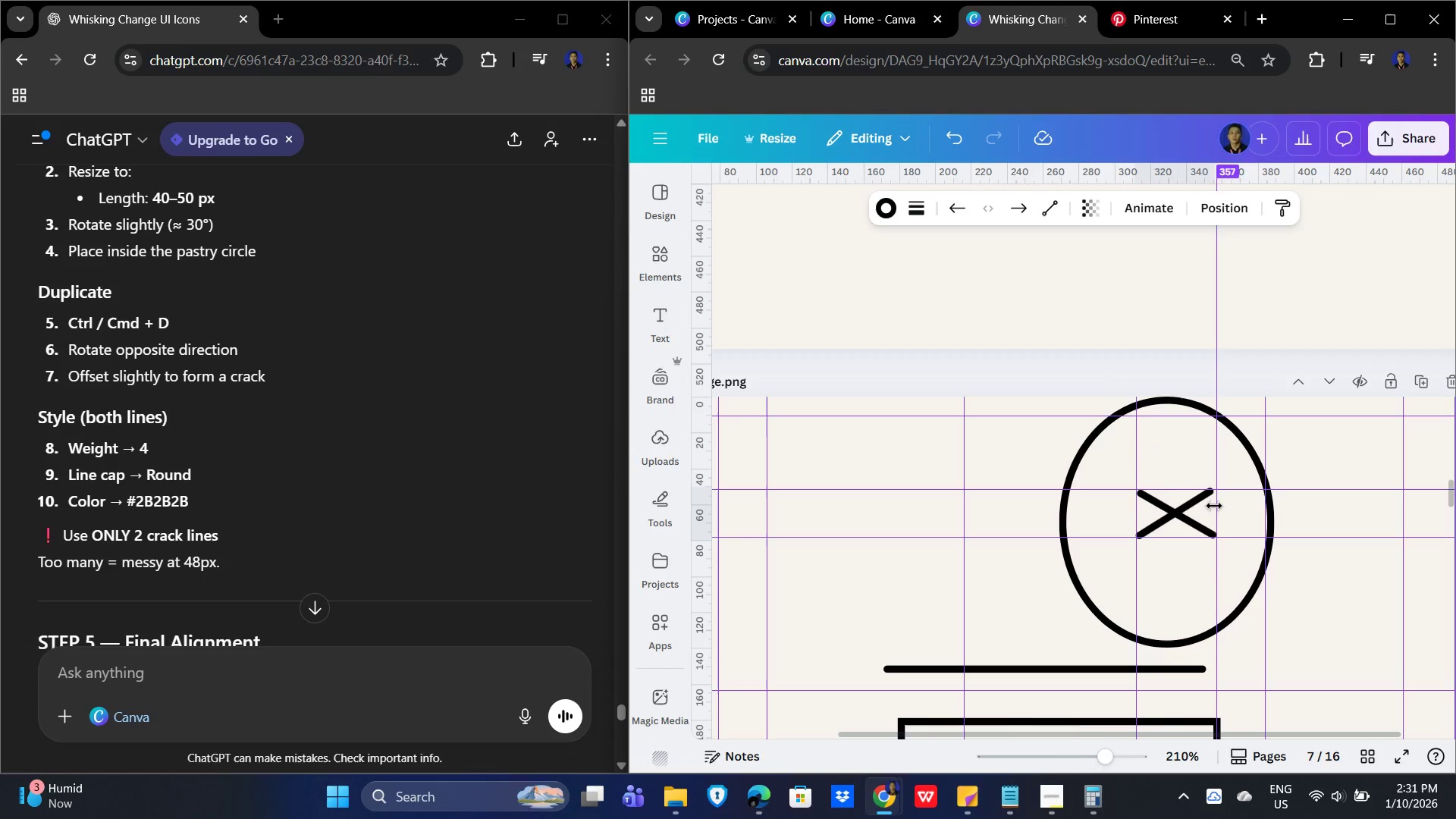 
key(ArrowDown)
 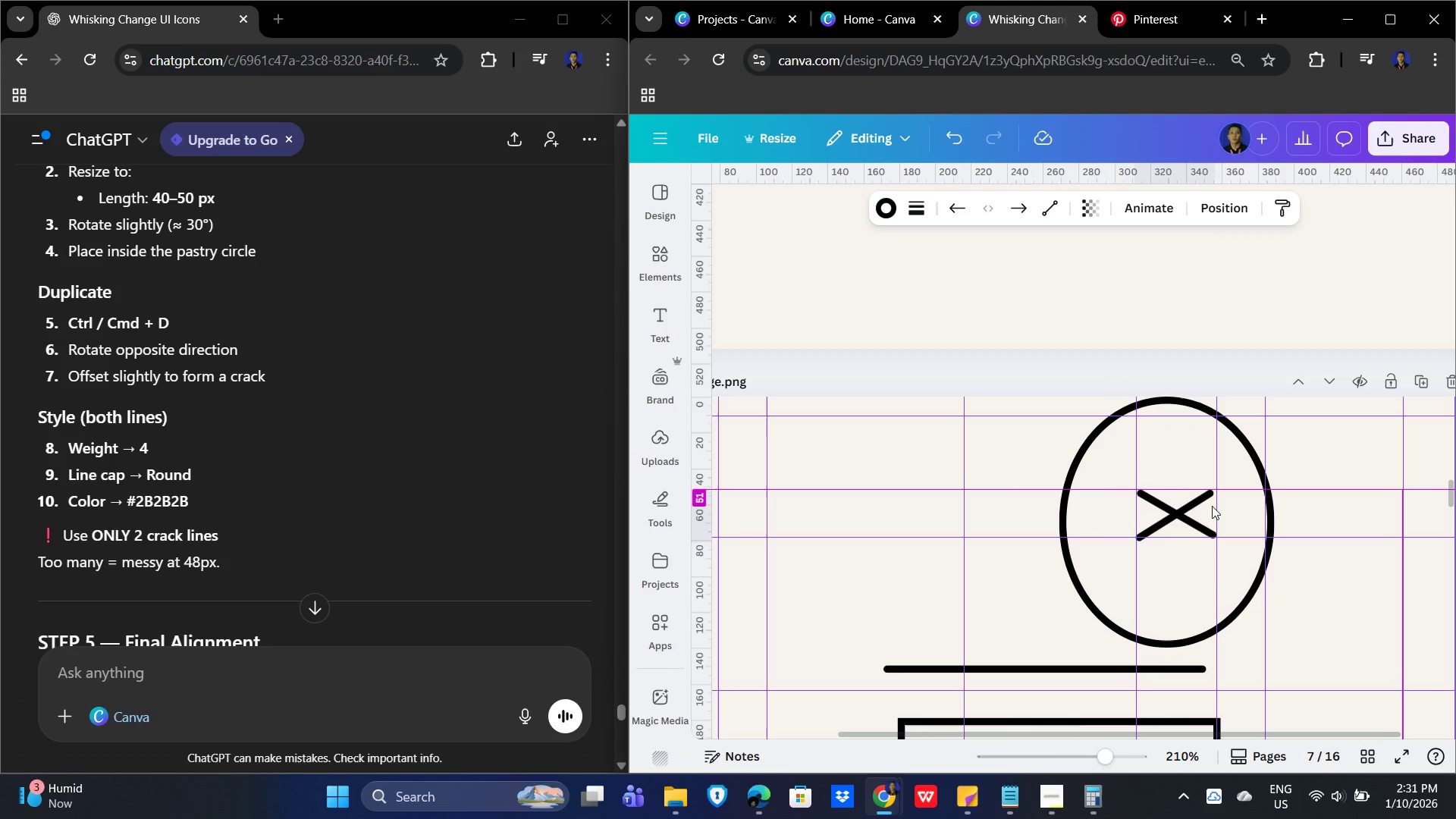 
key(ArrowDown)
 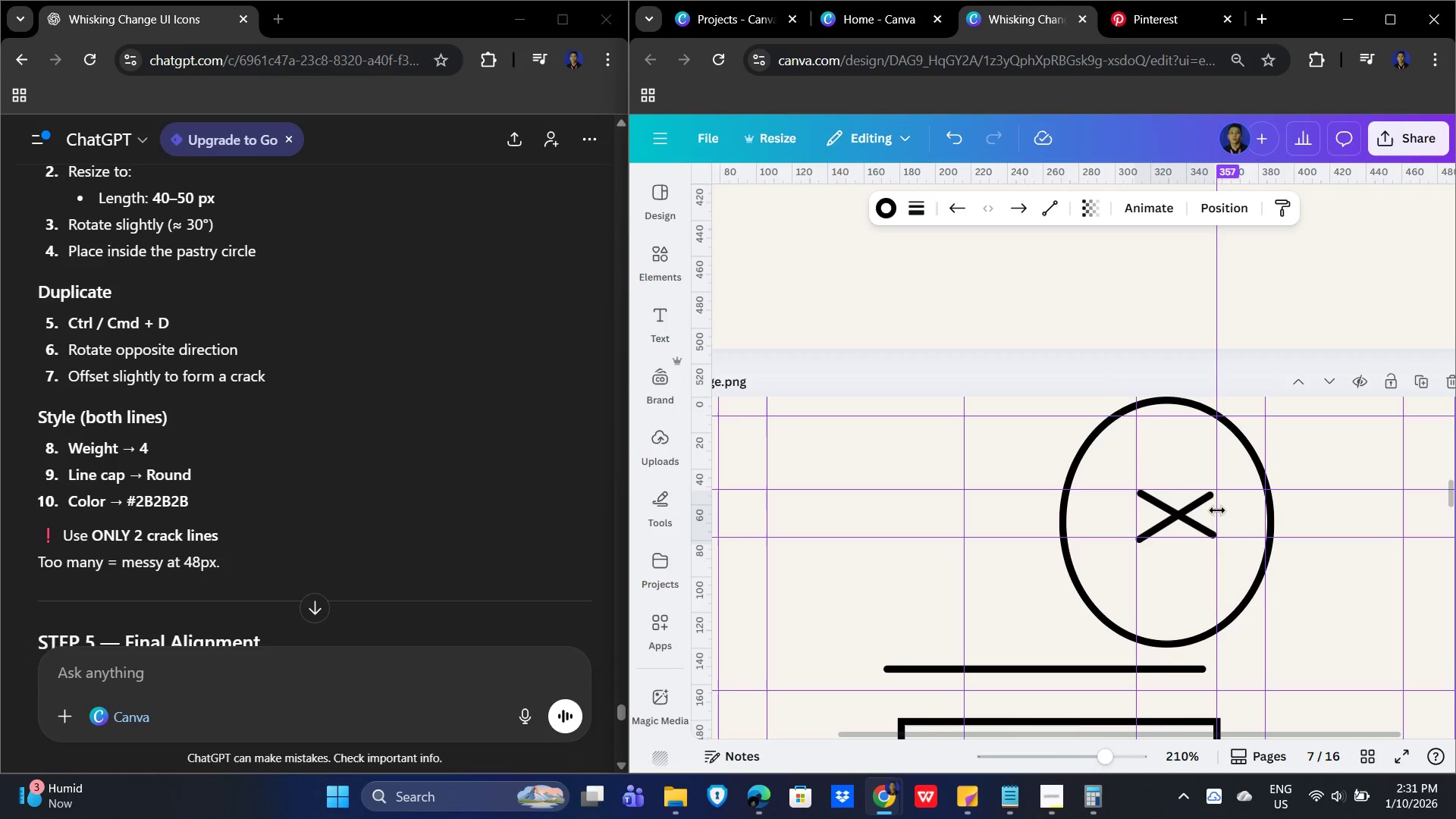 
key(ArrowDown)
 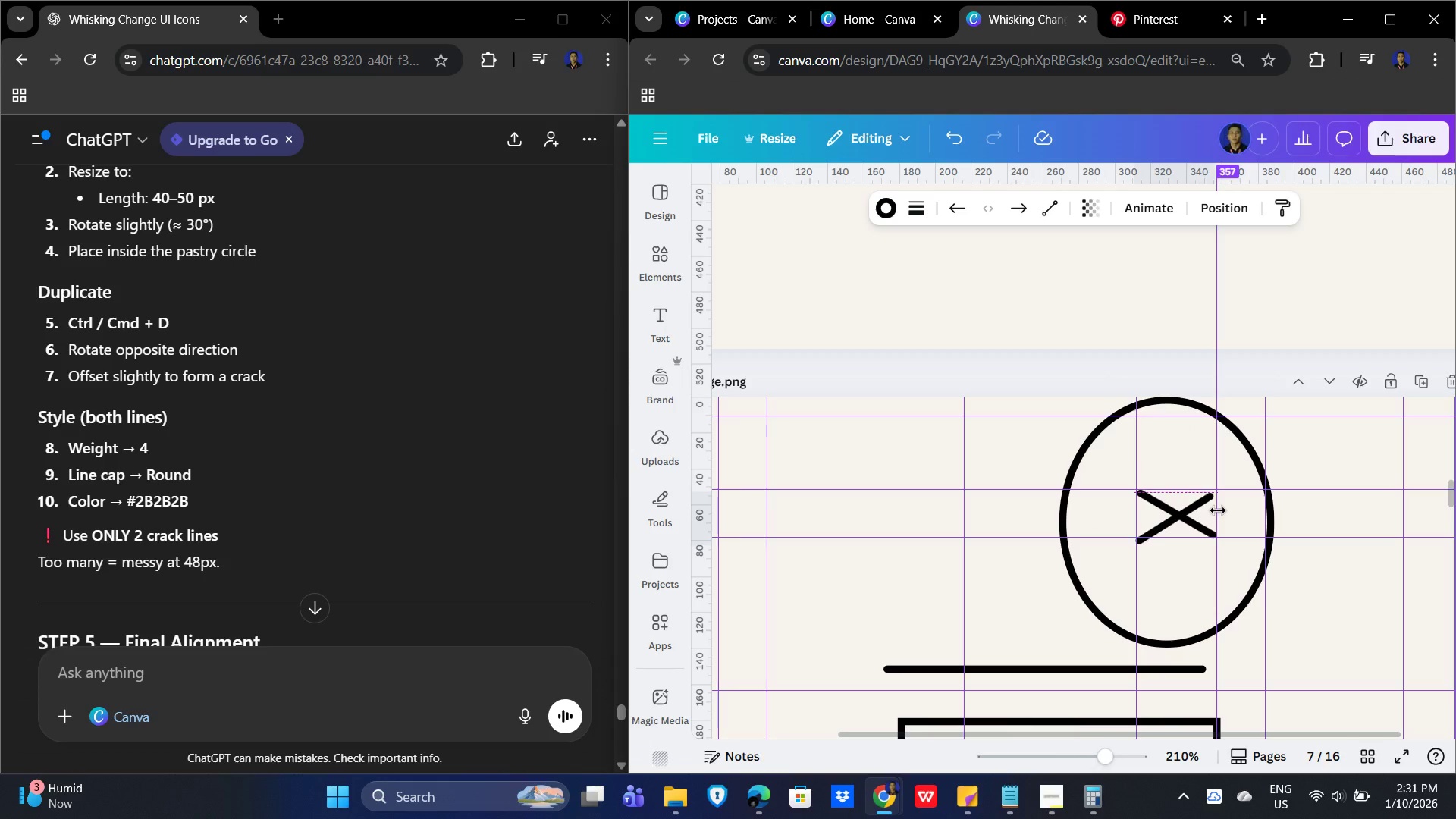 
key(ArrowUp)
 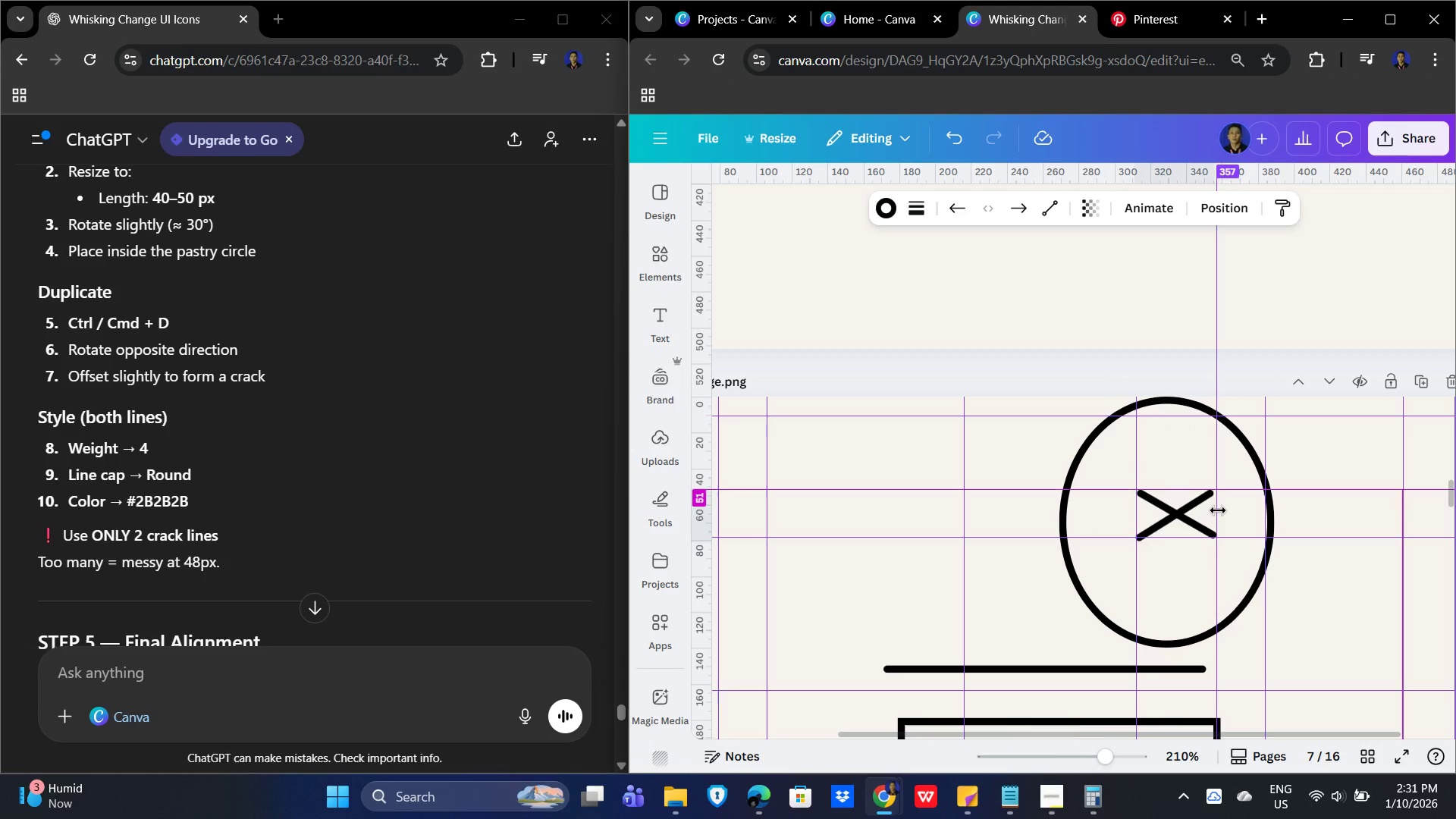 
key(ArrowUp)
 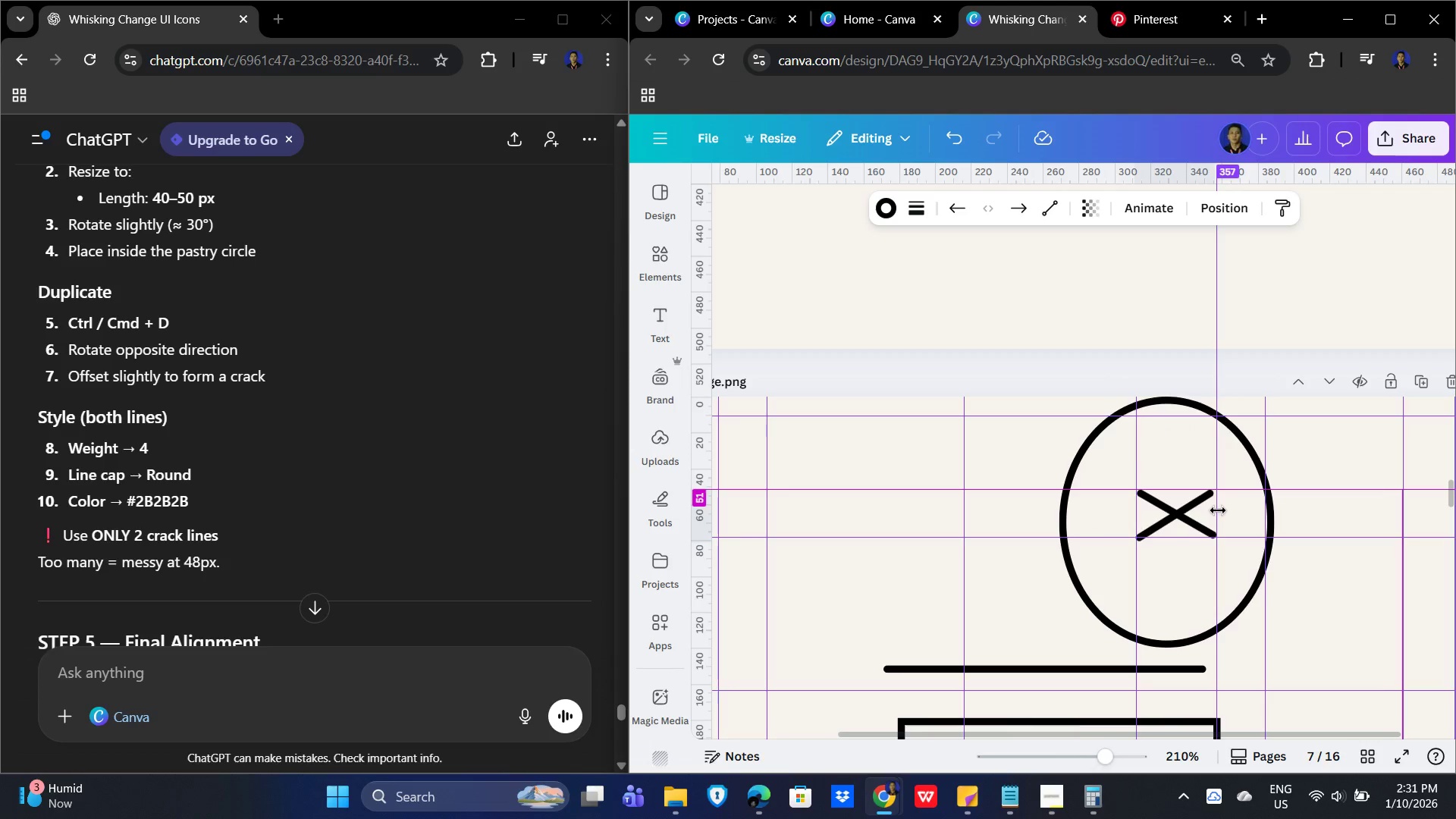 
key(ArrowUp)
 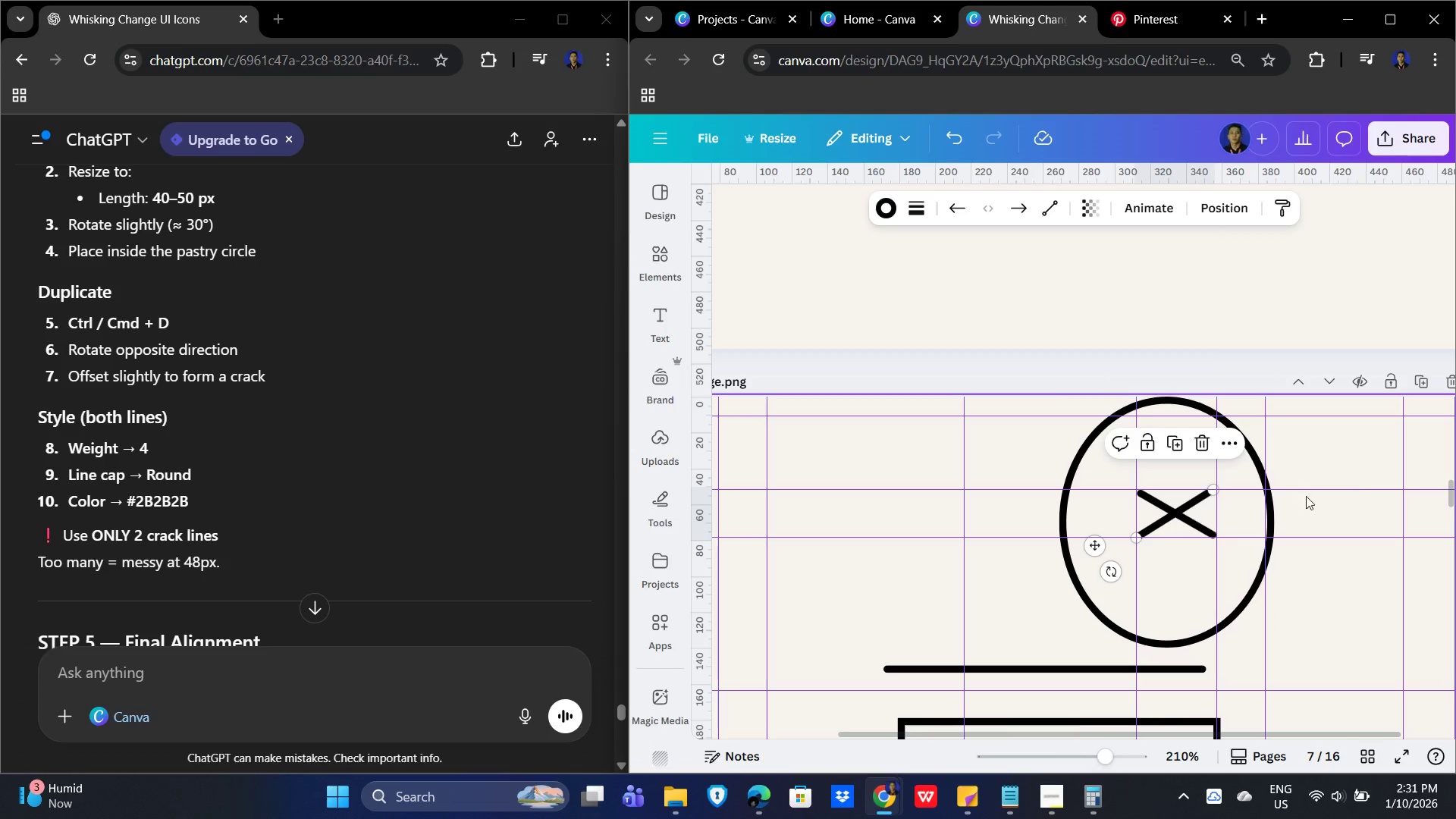 
left_click_drag(start_coordinate=[1404, 496], to_coordinate=[1178, 540])
 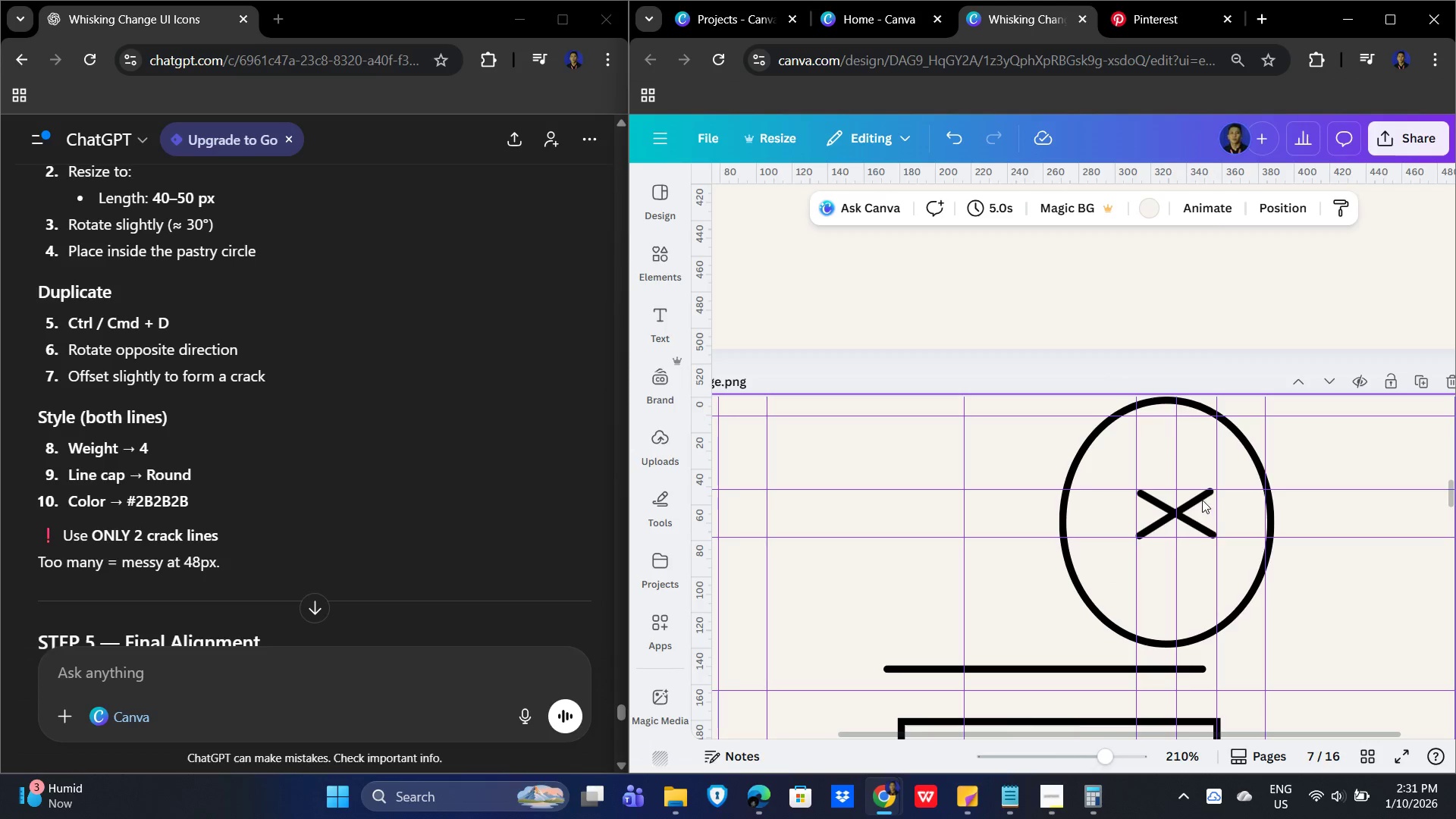 
left_click([1197, 498])
 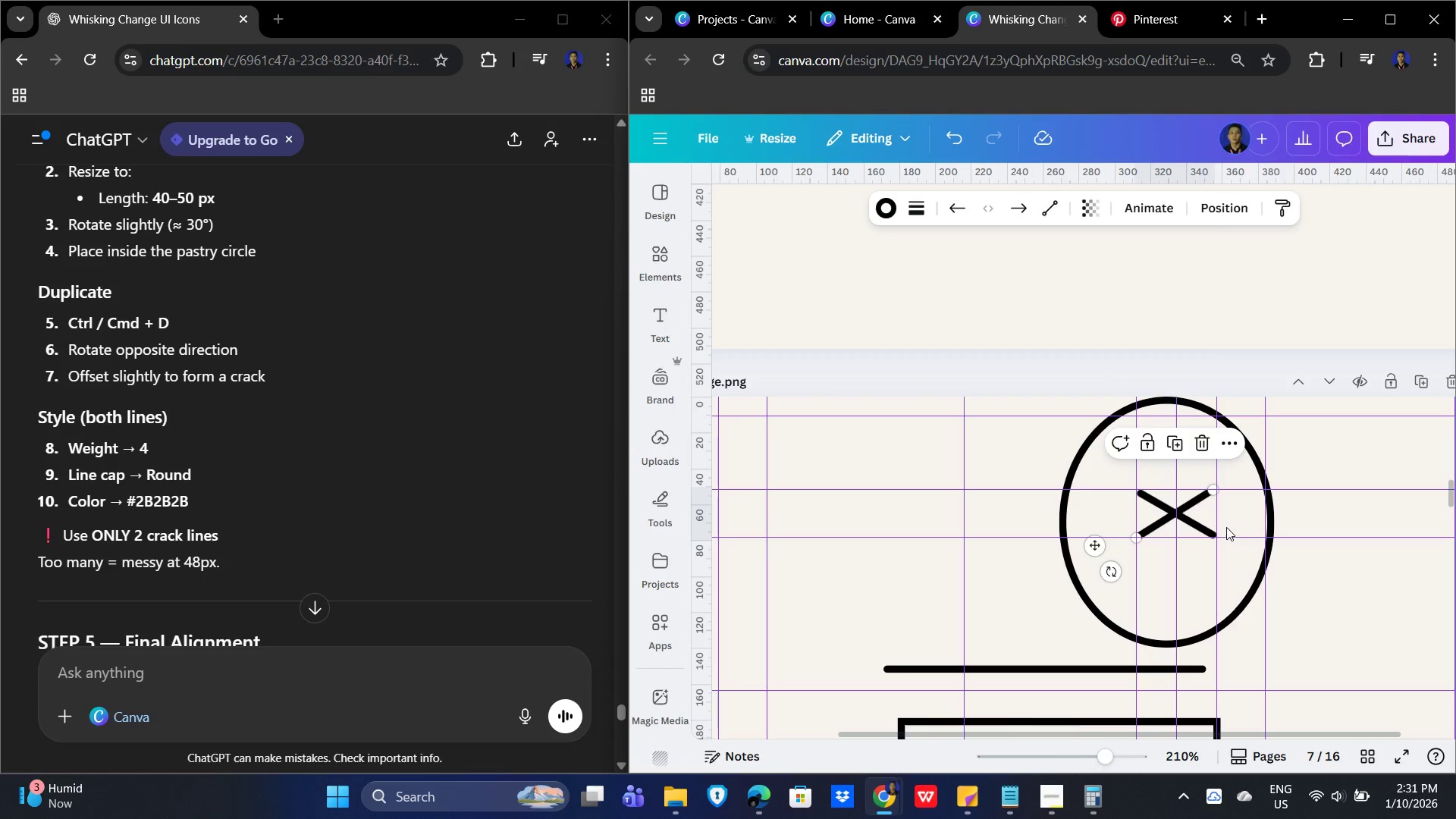 
key(ArrowRight)
 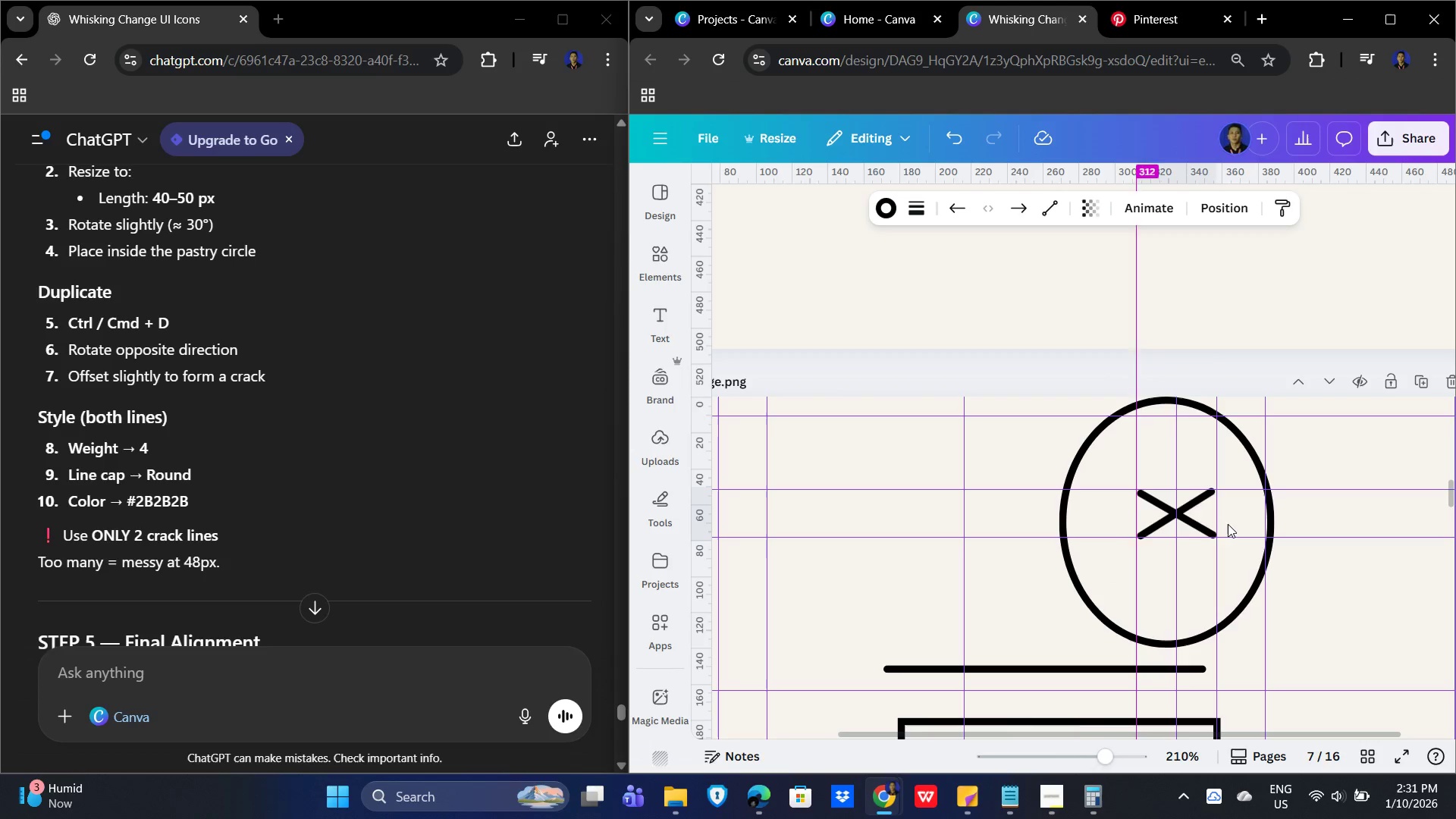 
key(ArrowRight)
 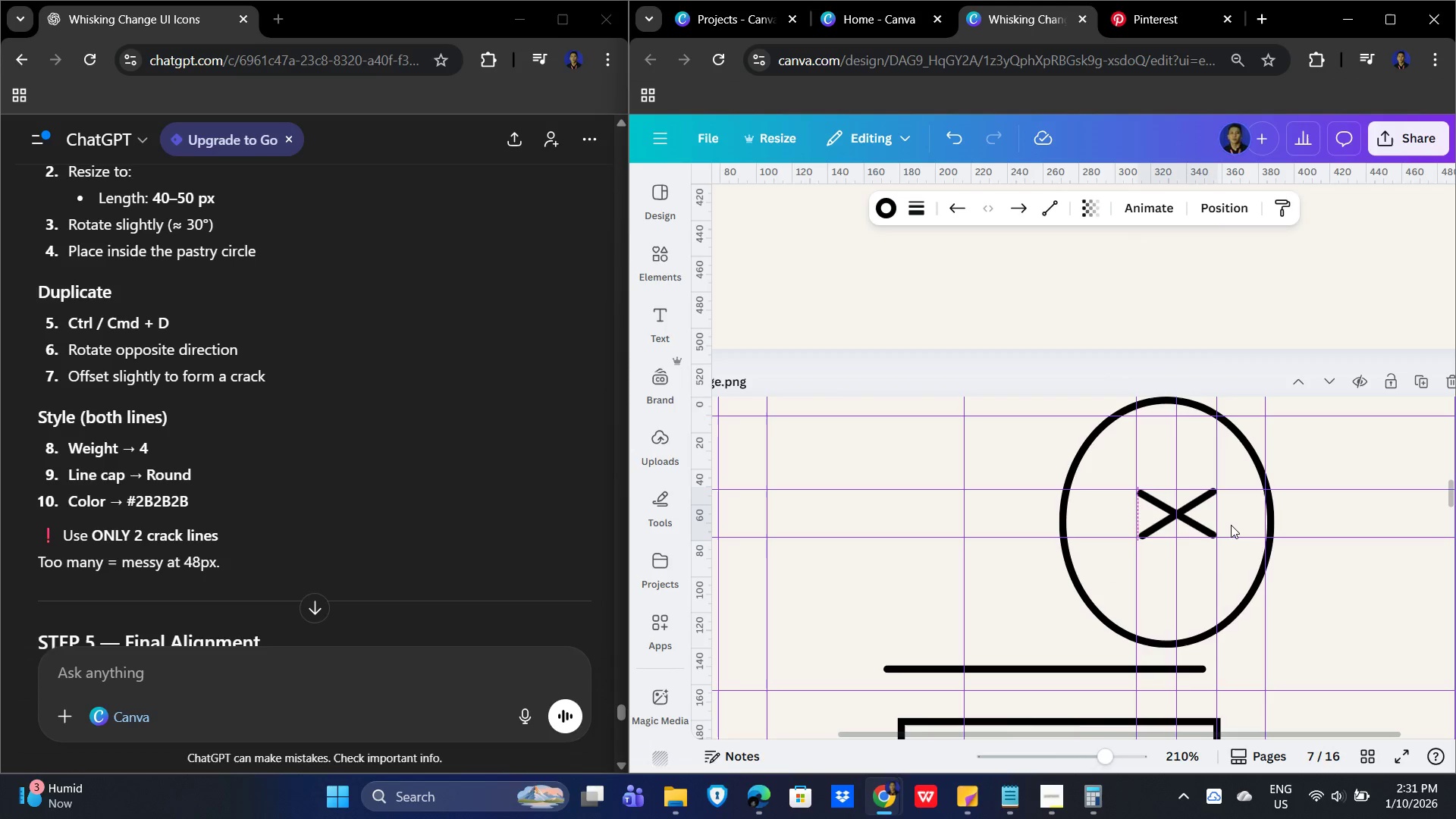 
key(ArrowRight)
 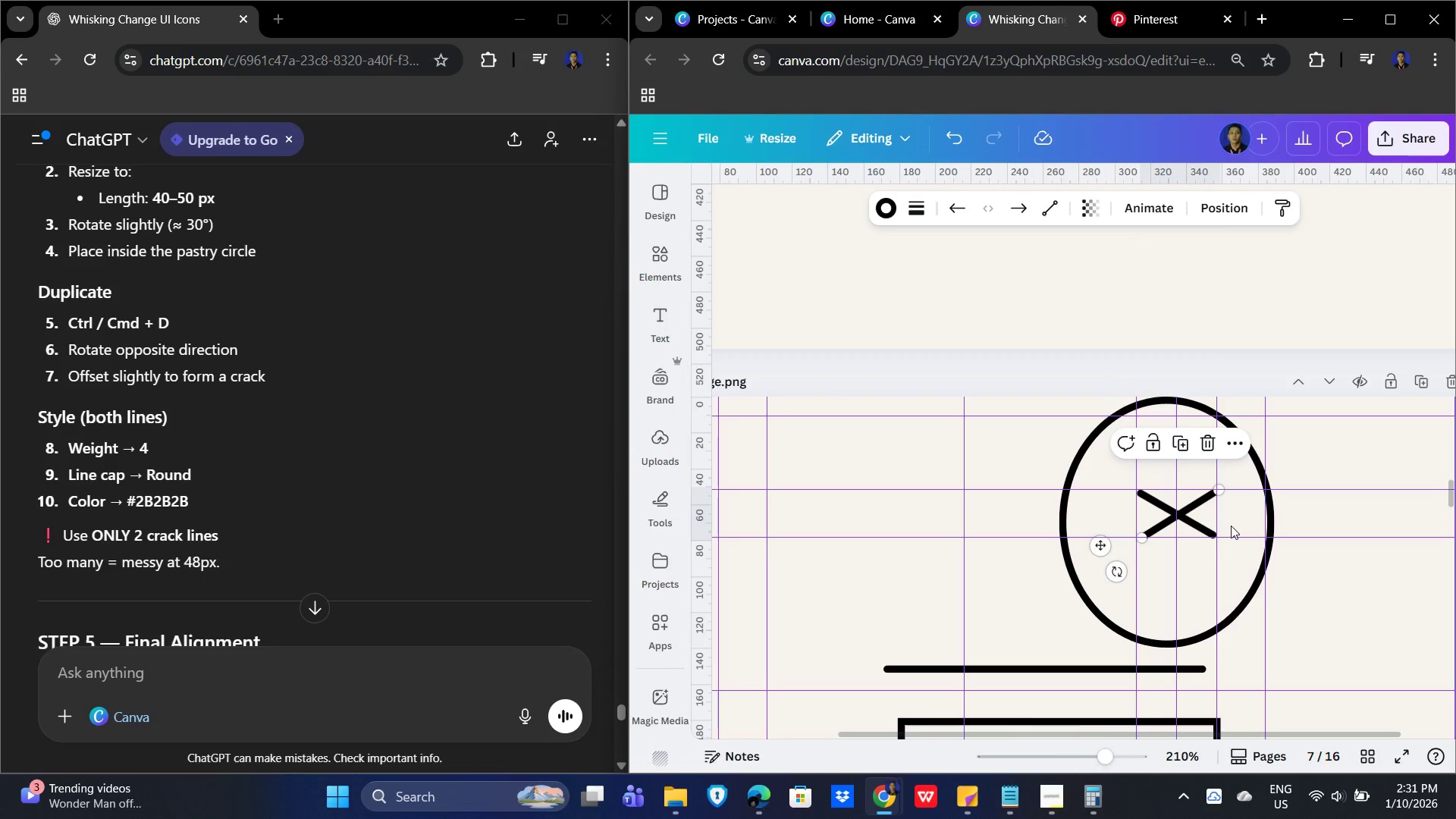 
key(ArrowLeft)
 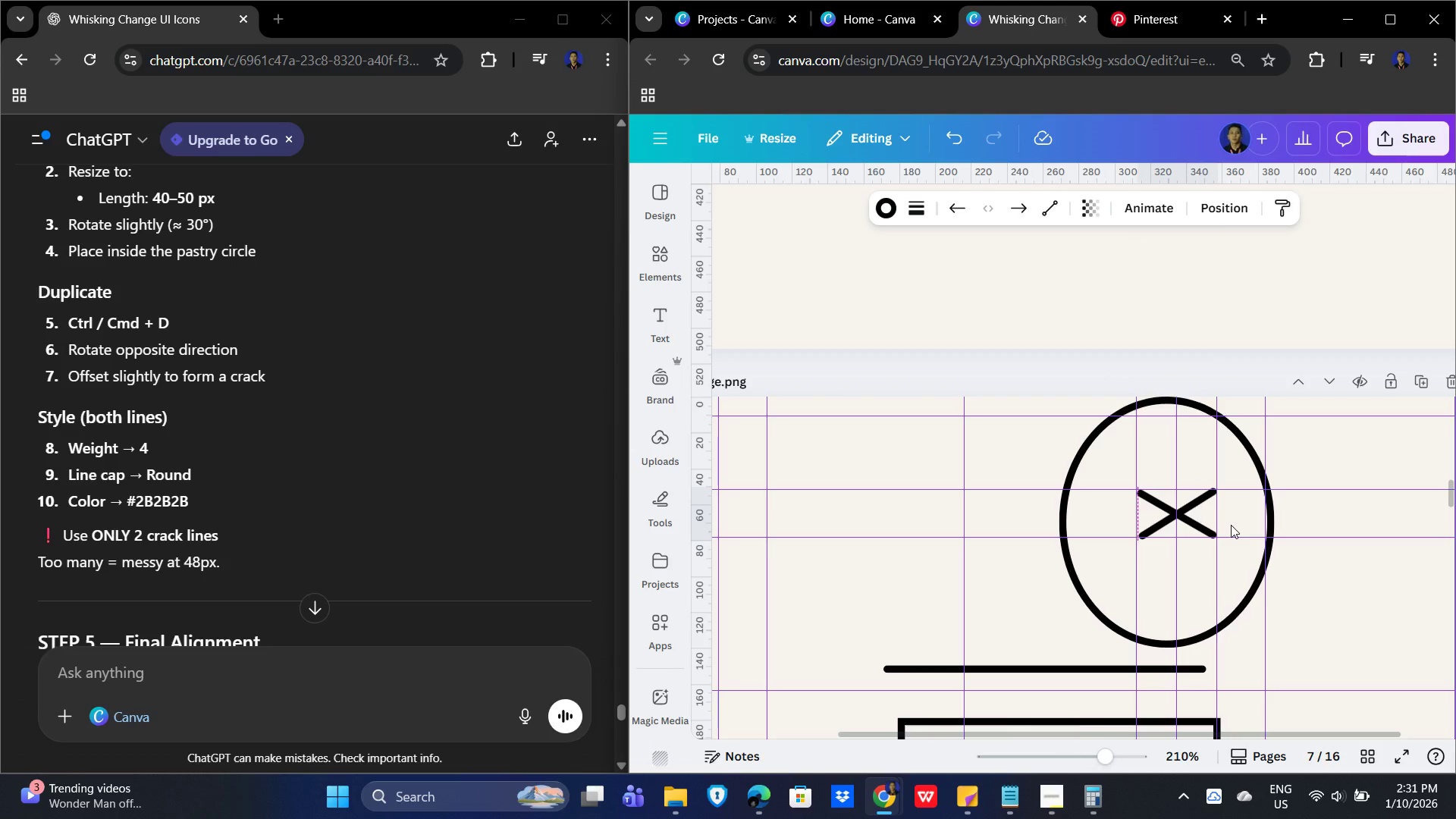 
key(ArrowDown)
 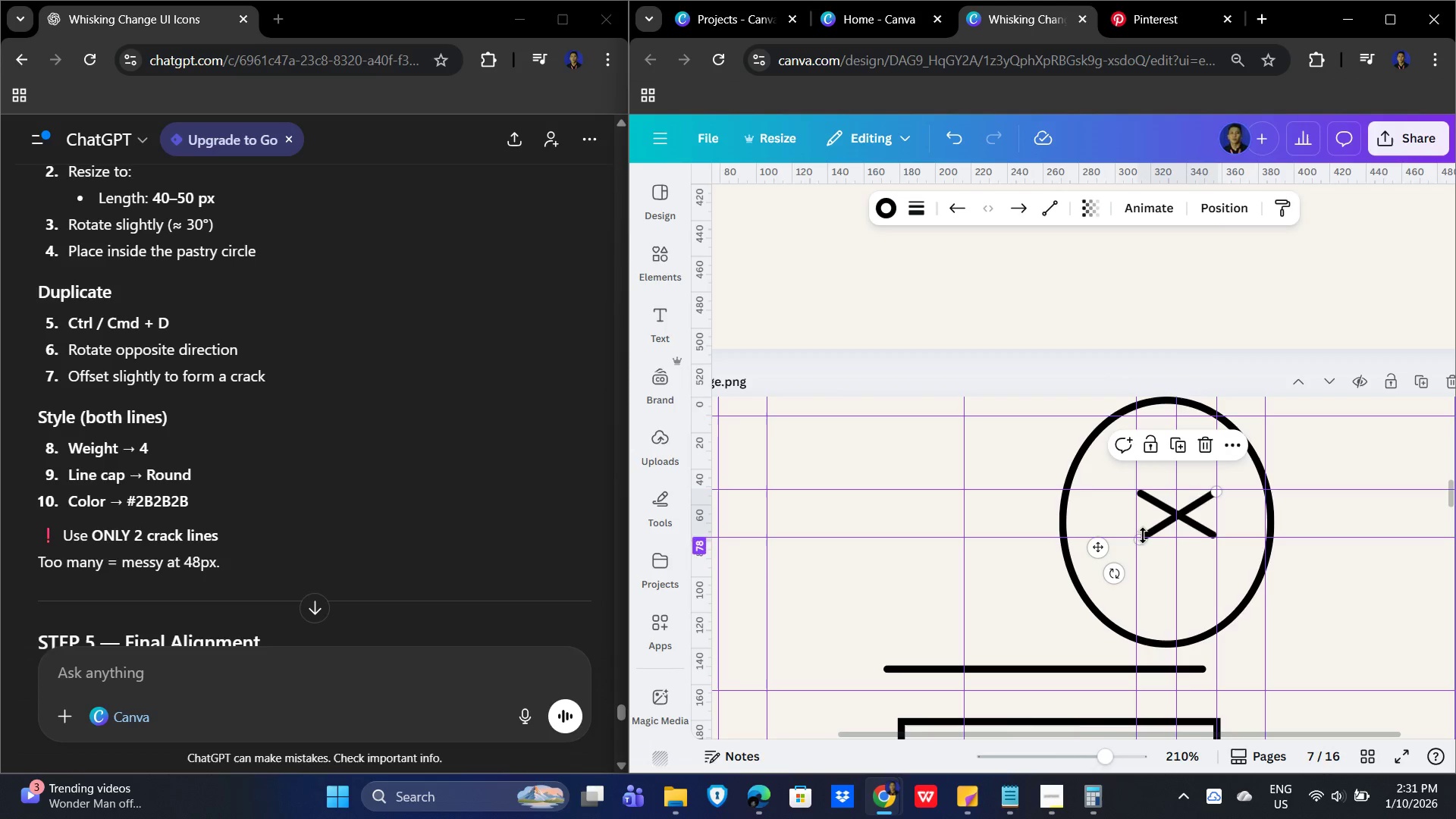 
left_click_drag(start_coordinate=[1141, 541], to_coordinate=[1144, 532])
 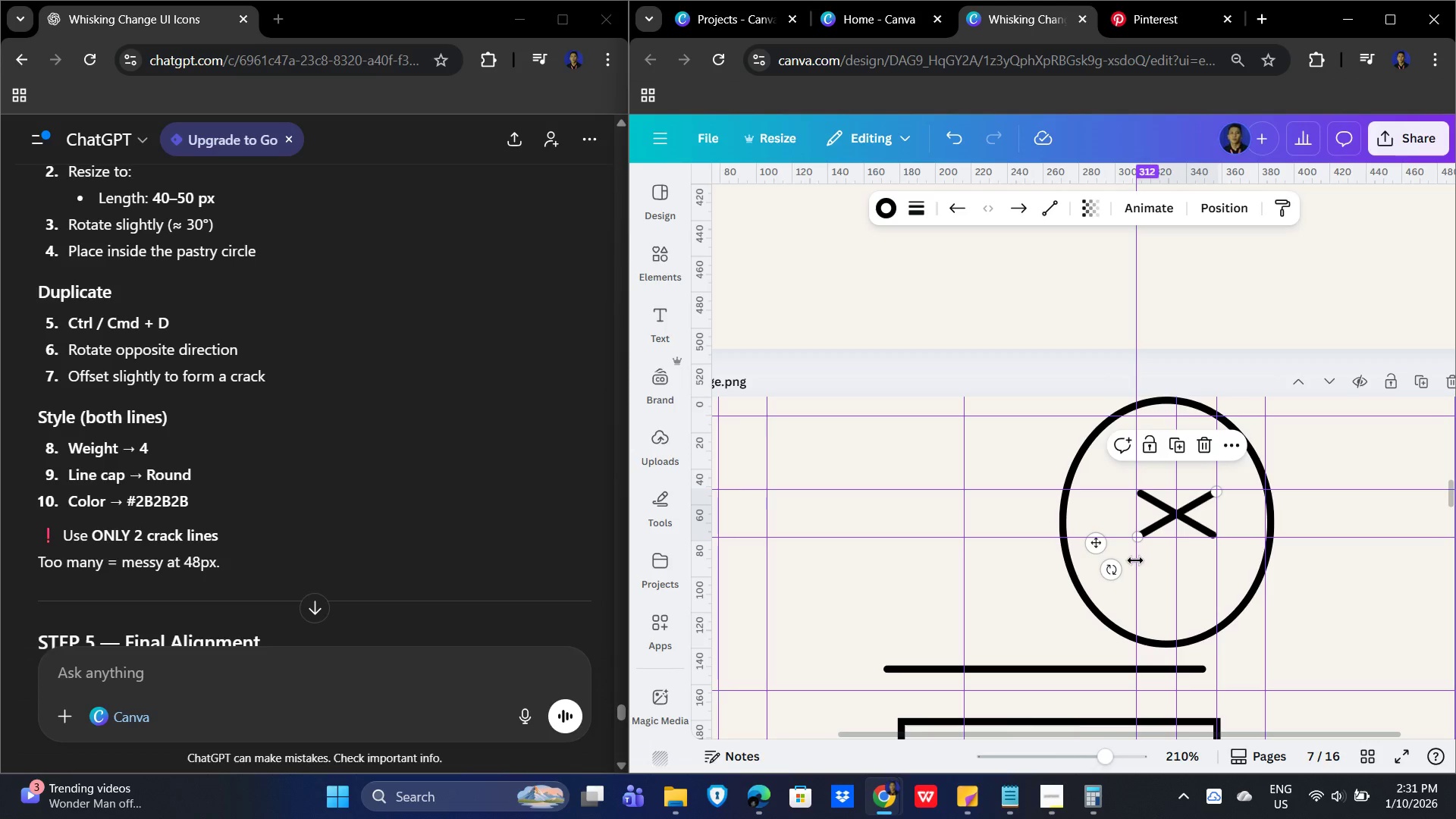 
left_click_drag(start_coordinate=[1135, 560], to_coordinate=[1141, 557])
 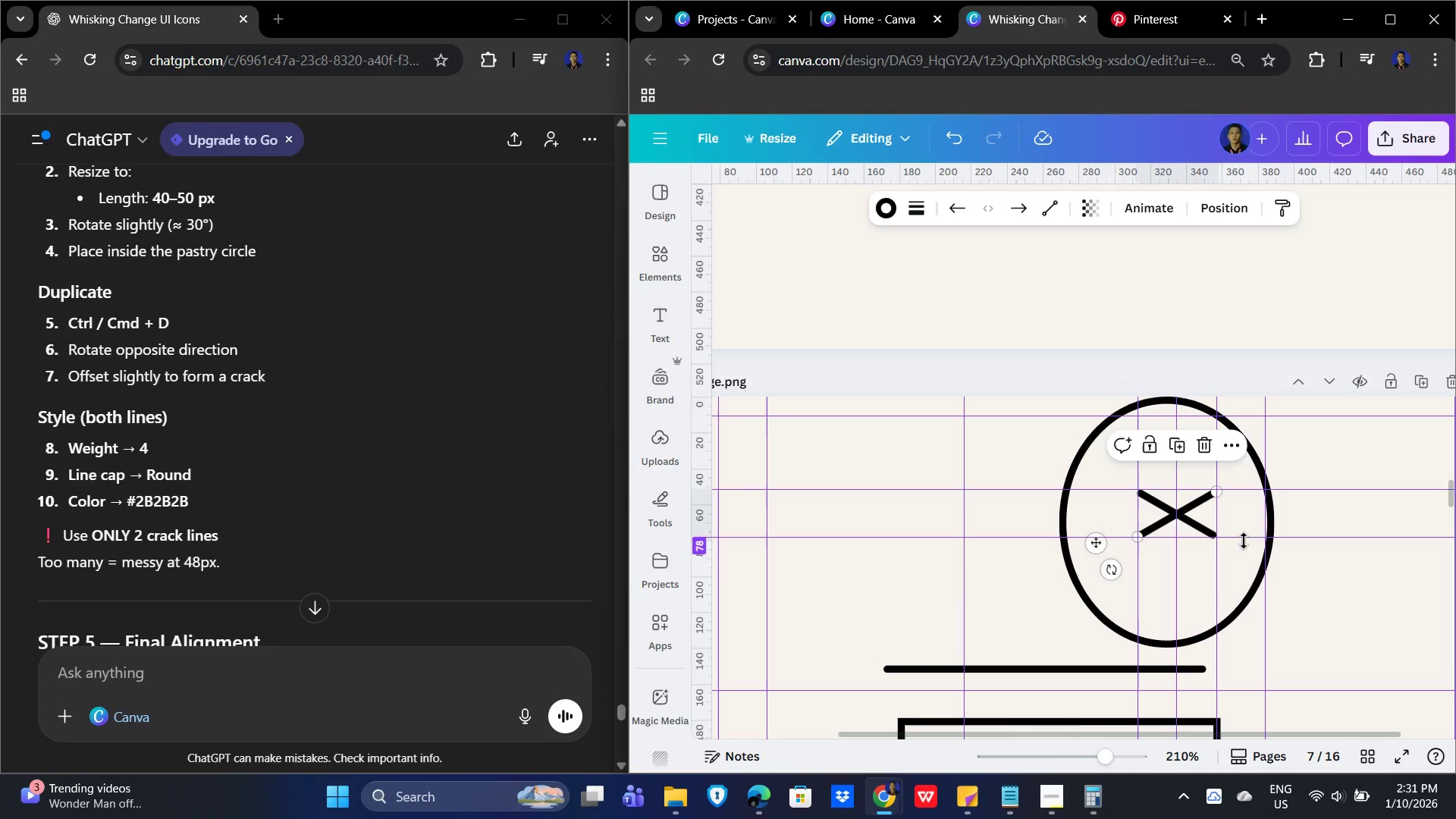 
left_click([1282, 542])
 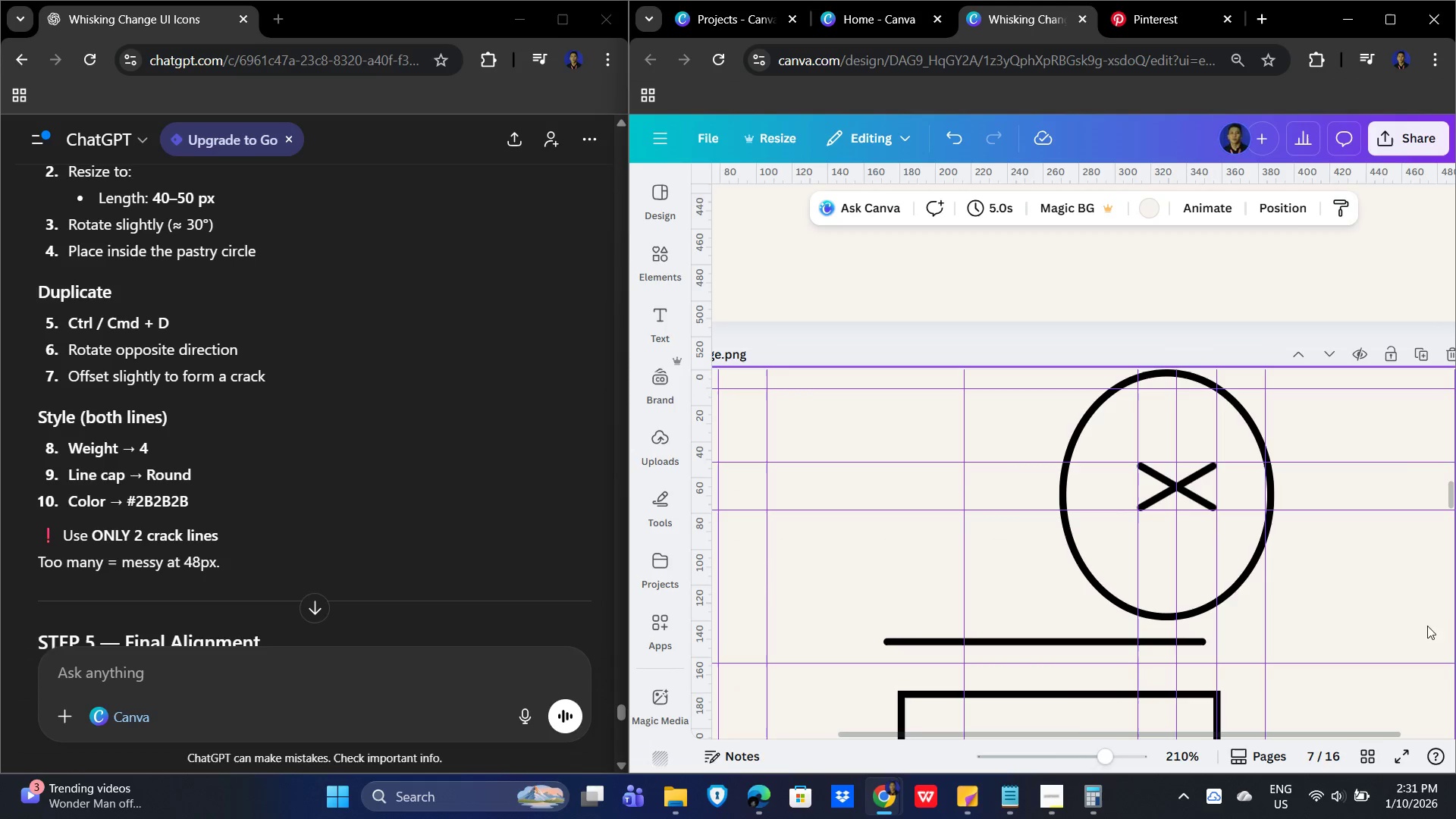 
left_click_drag(start_coordinate=[1301, 569], to_coordinate=[1310, 569])
 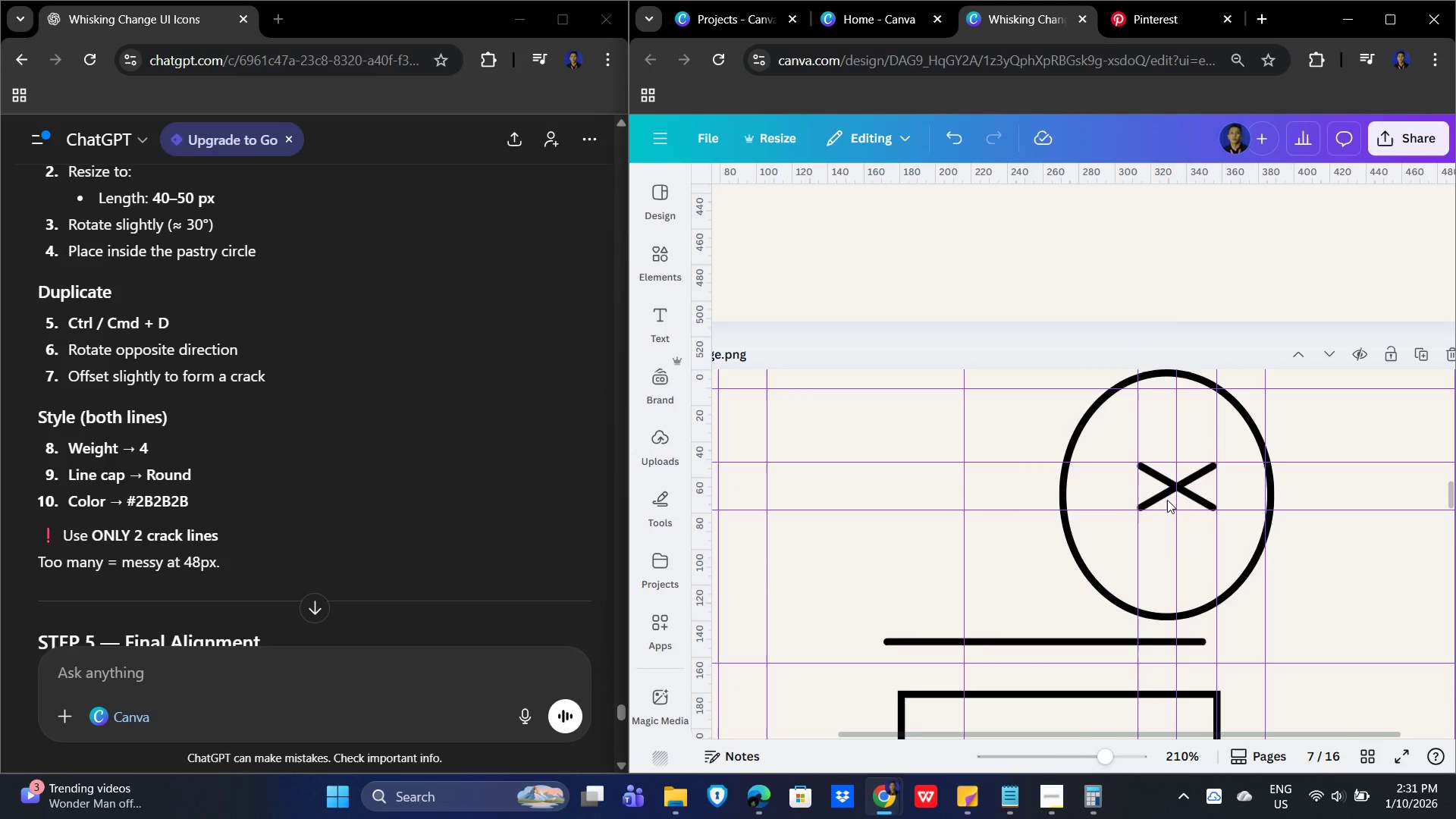 
left_click([1191, 539])
 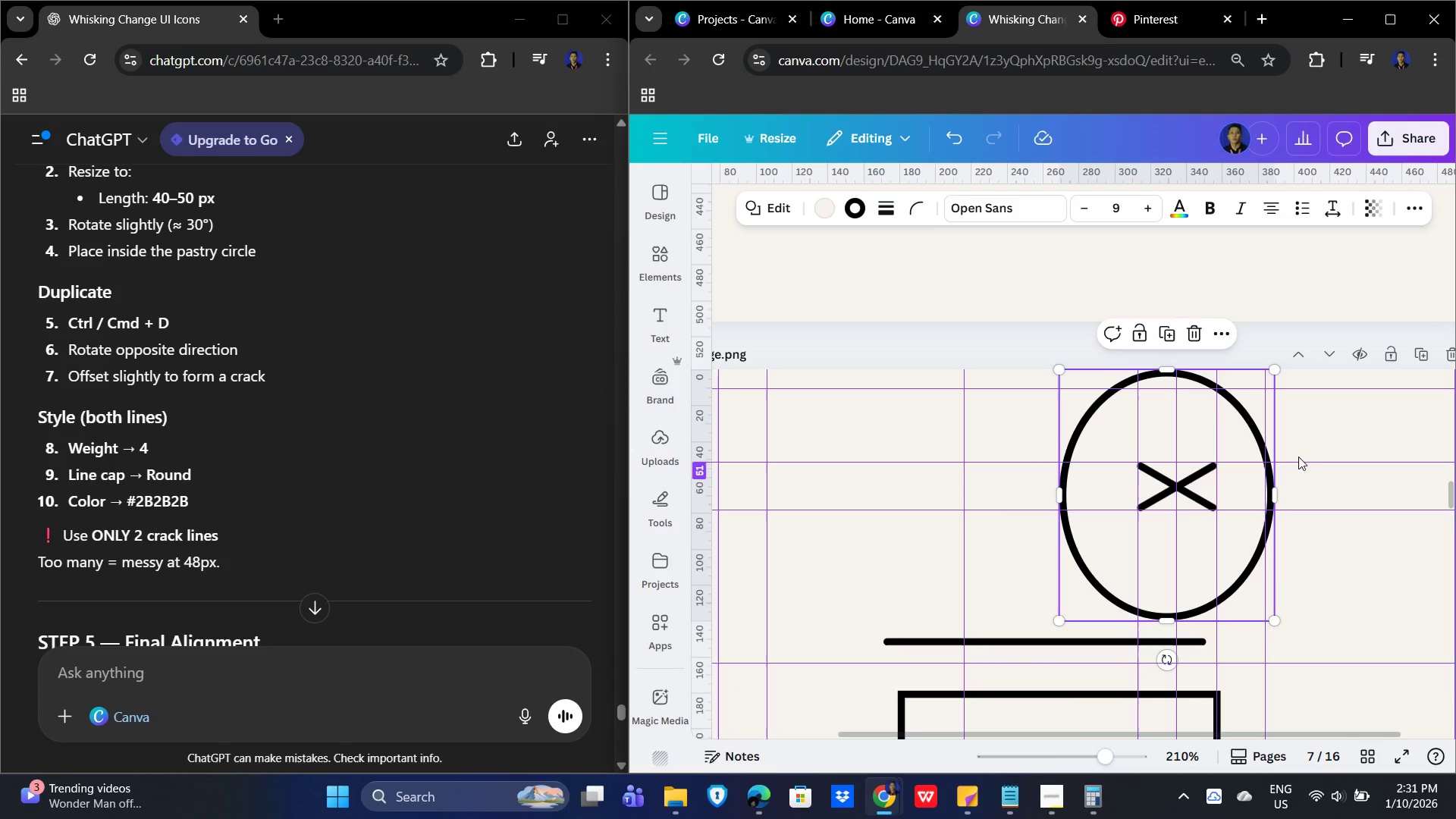 
left_click_drag(start_coordinate=[1320, 444], to_coordinate=[1446, 507])
 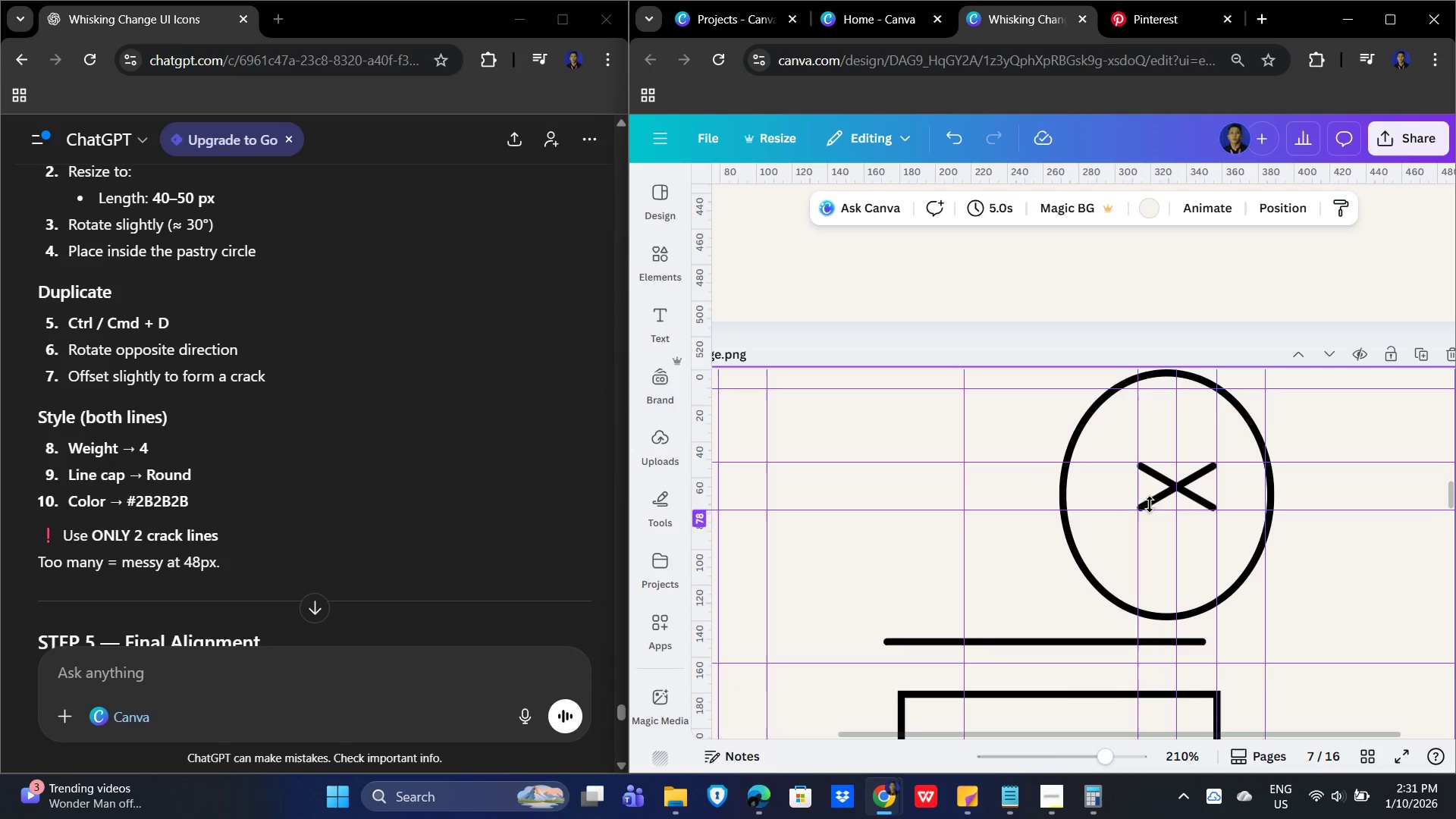 
left_click([1109, 551])
 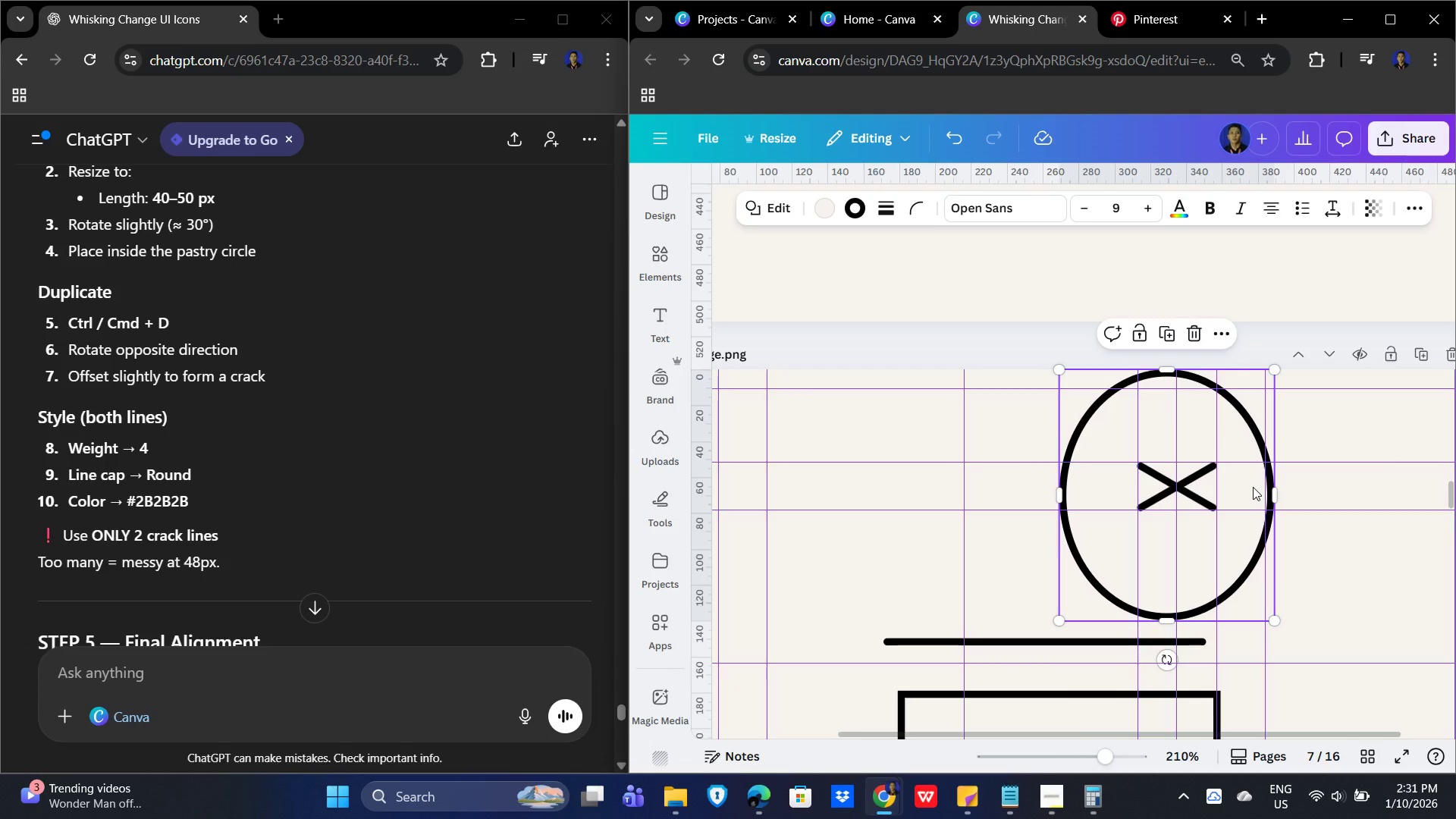 
left_click_drag(start_coordinate=[1253, 486], to_coordinate=[1077, 492])
 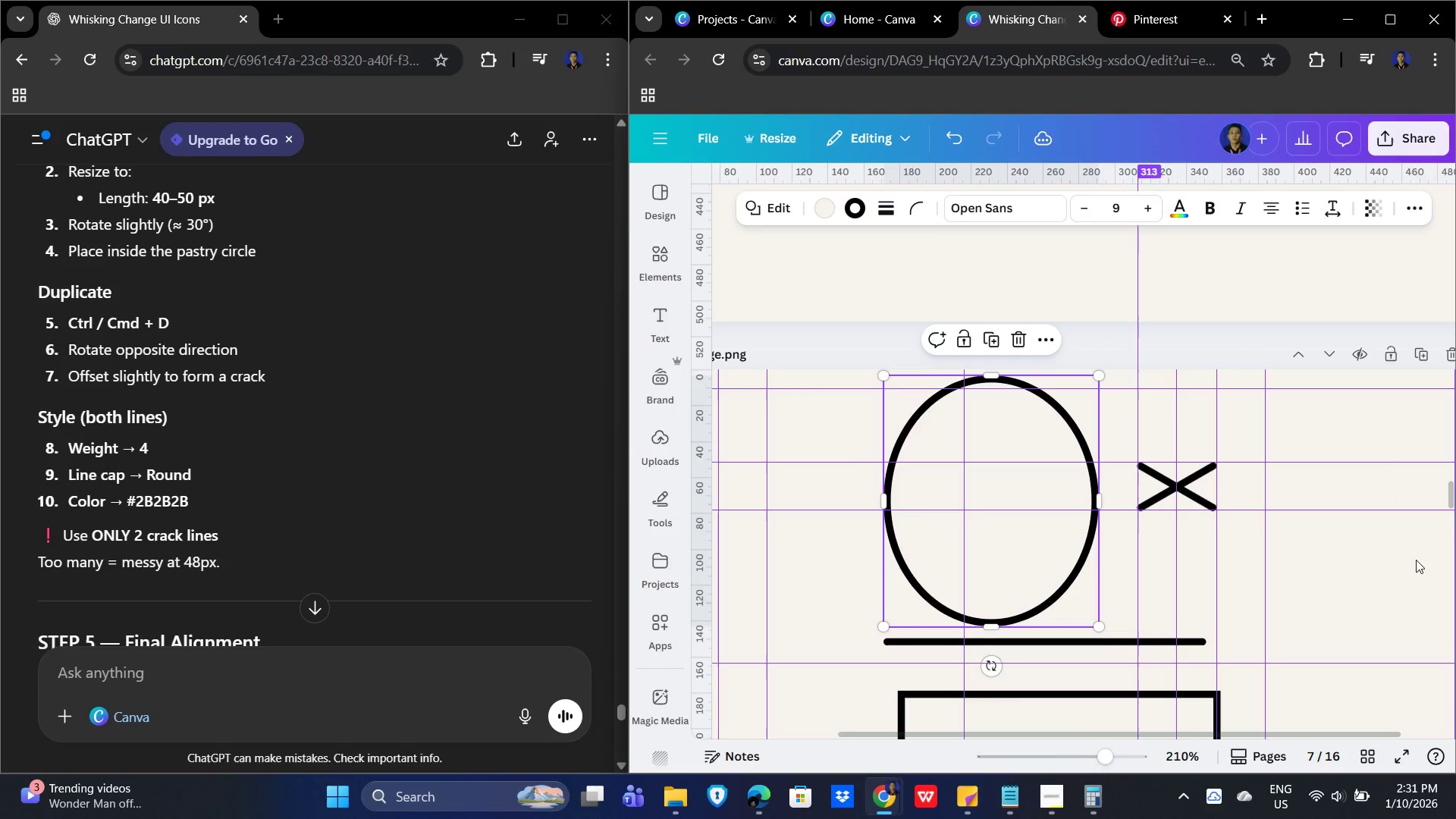 
left_click_drag(start_coordinate=[1416, 557], to_coordinate=[1414, 554])
 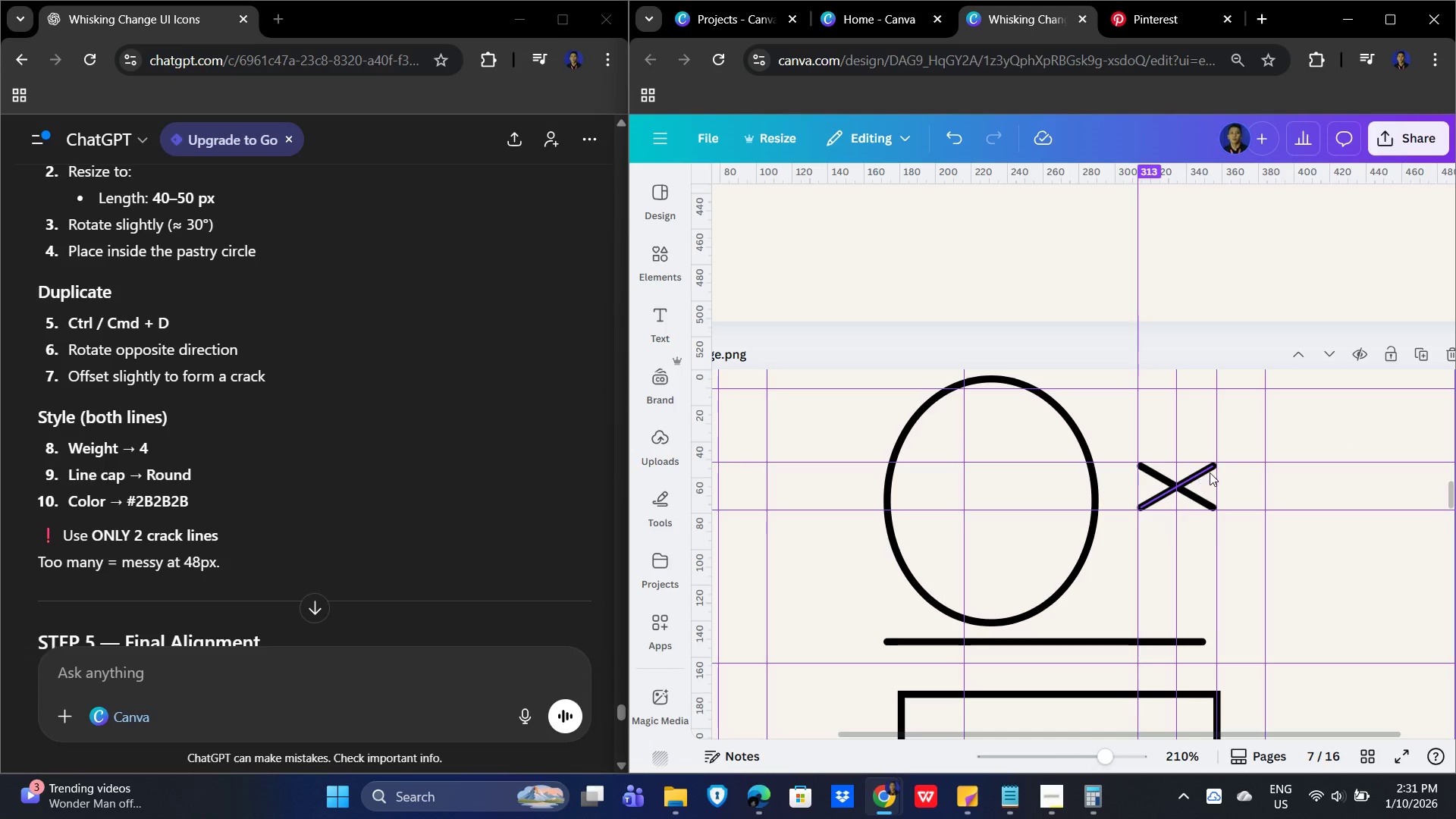 
left_click([1212, 470])
 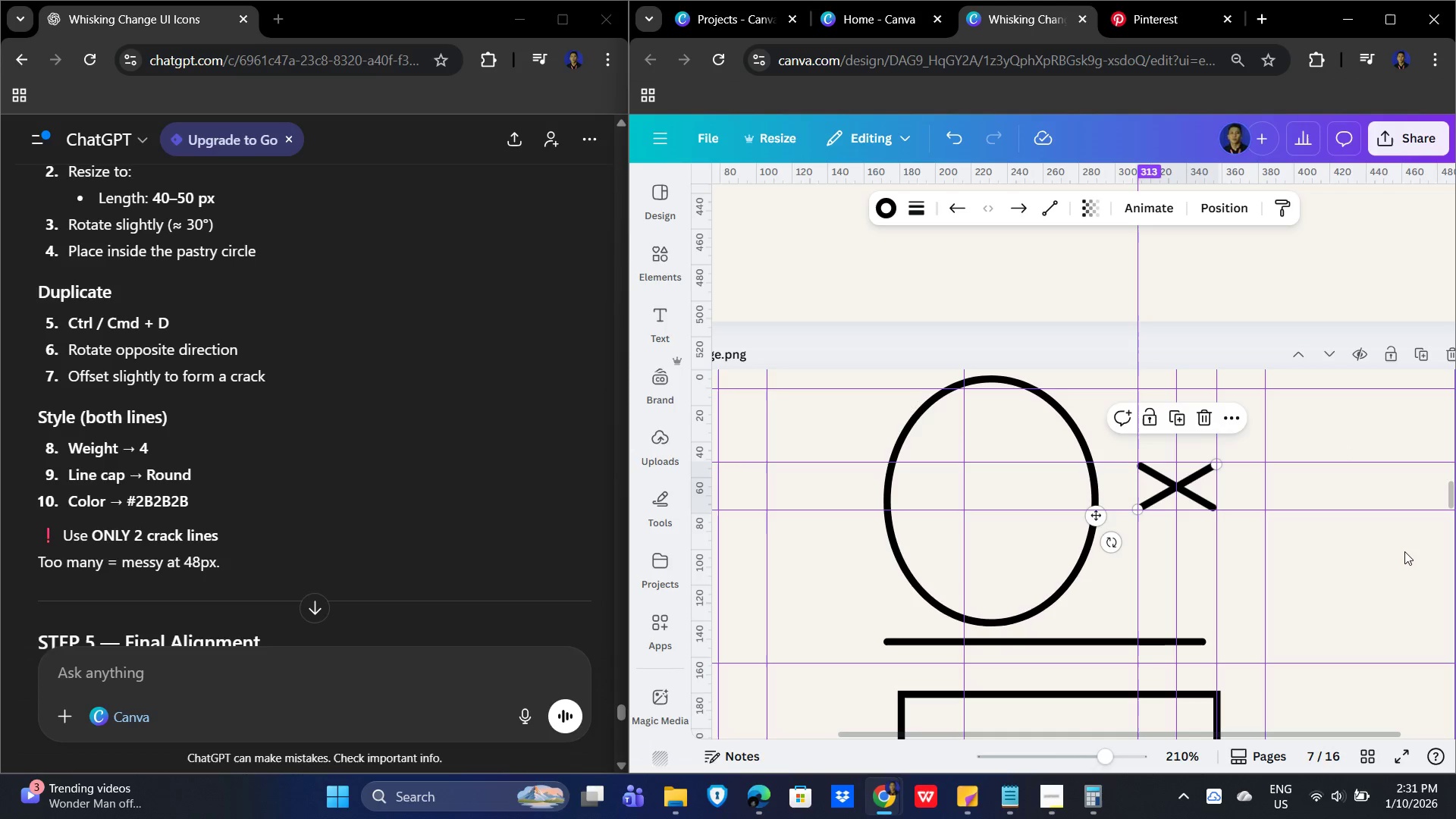 
key(ArrowUp)
 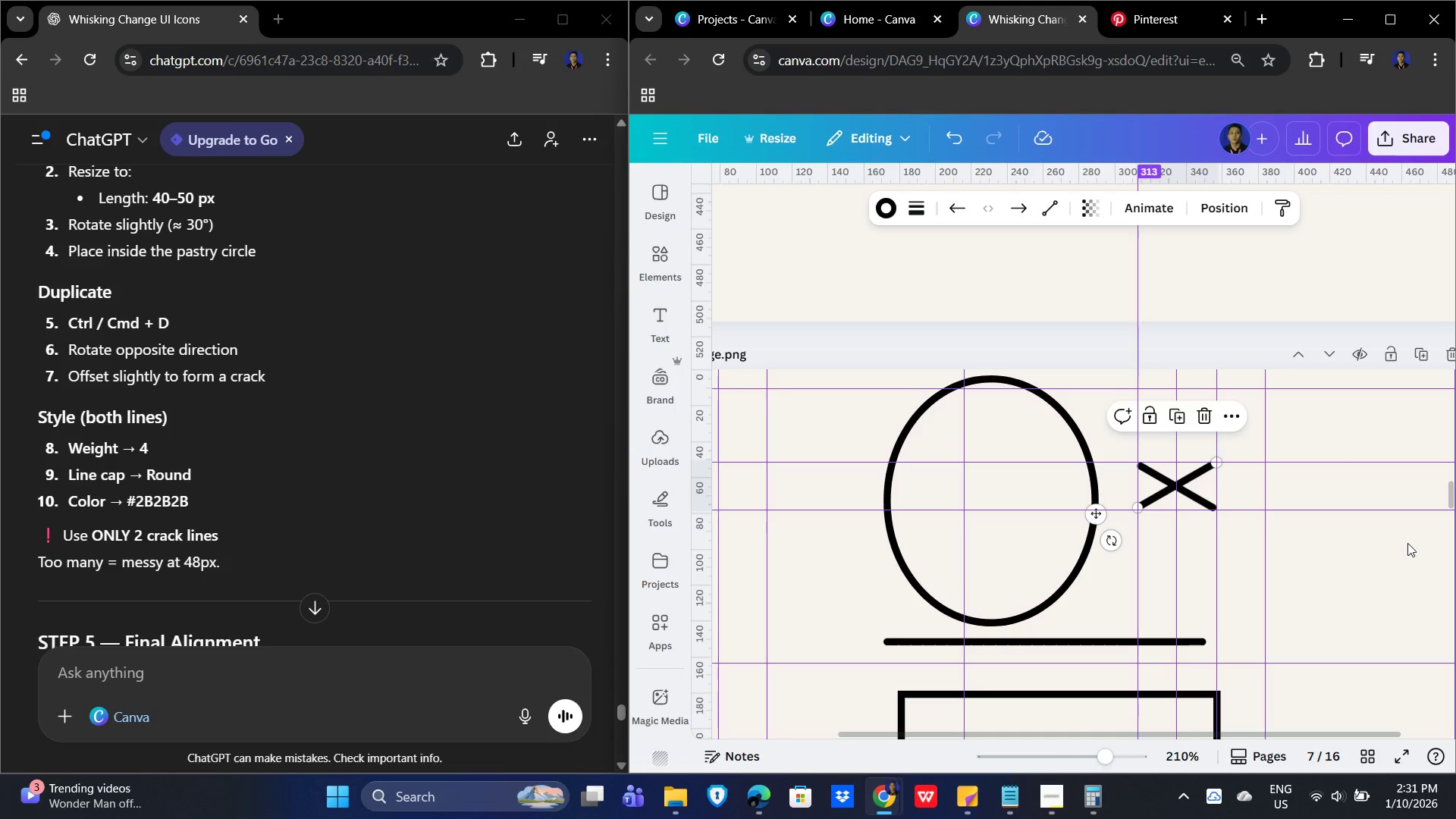 
key(ArrowDown)
 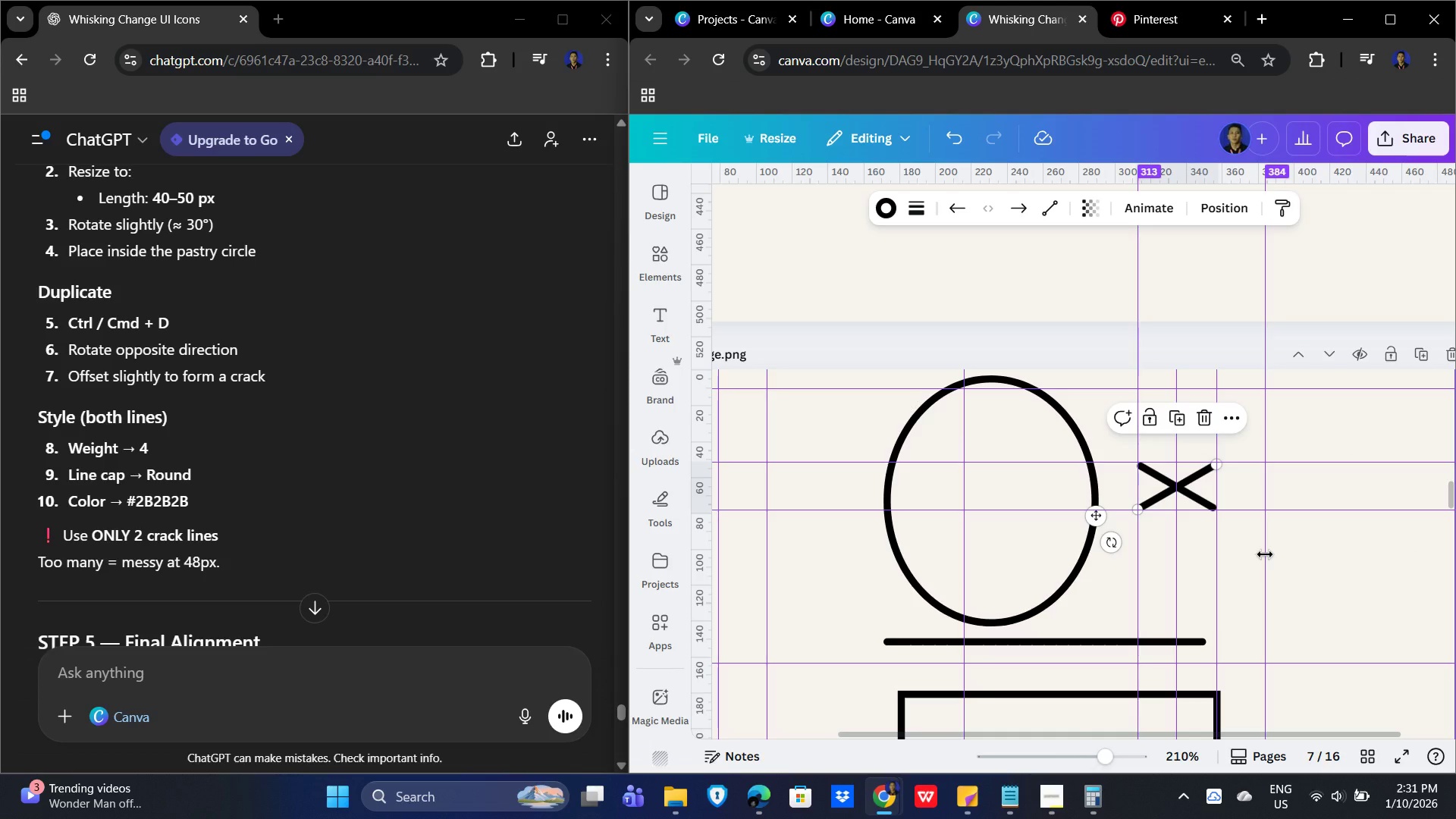 
left_click_drag(start_coordinate=[1265, 554], to_coordinate=[1273, 554])
 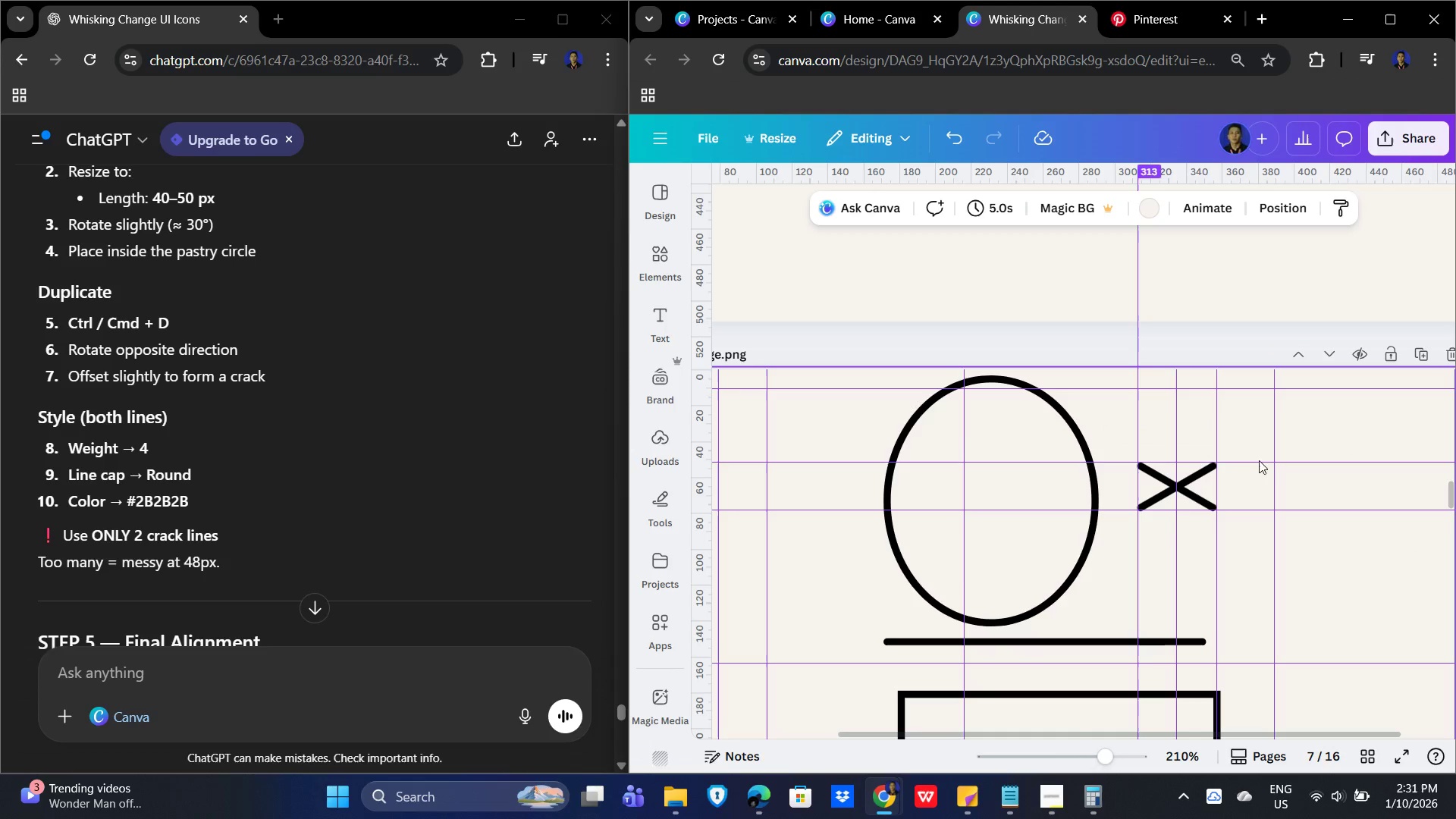 
left_click_drag(start_coordinate=[1249, 428], to_coordinate=[1128, 580])
 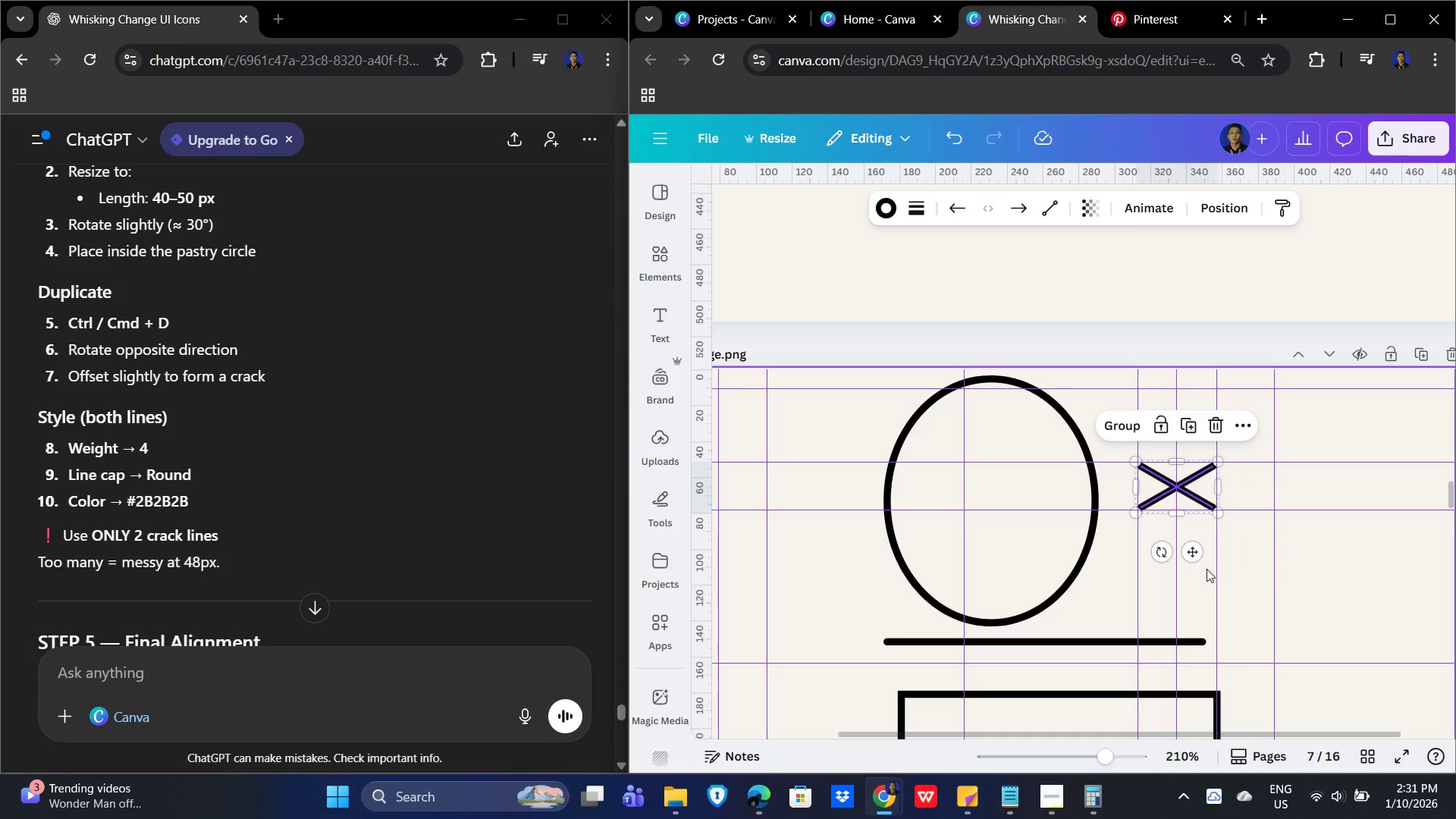 
key(Control+C)
 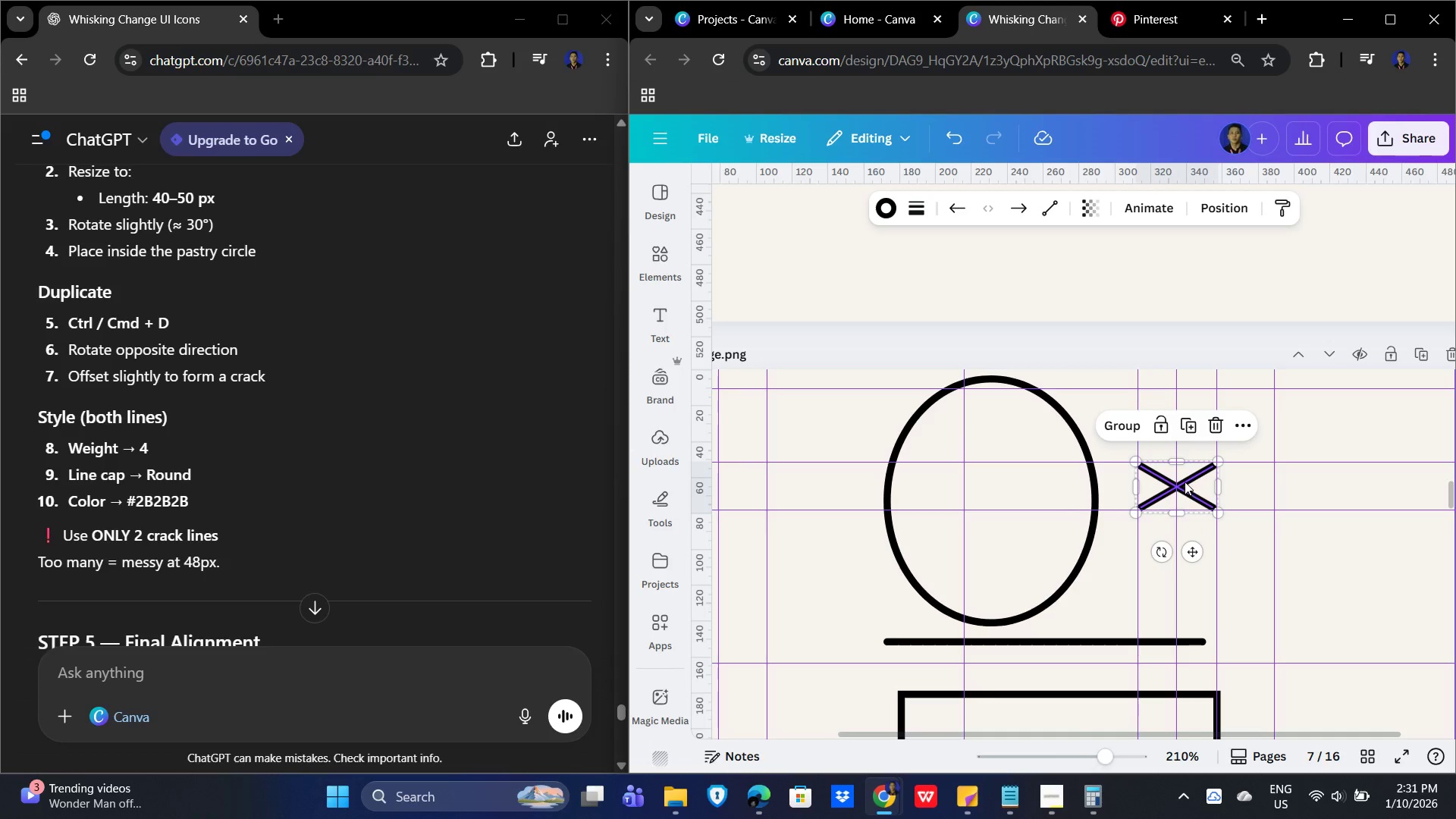 
left_click_drag(start_coordinate=[1178, 487], to_coordinate=[1180, 544])
 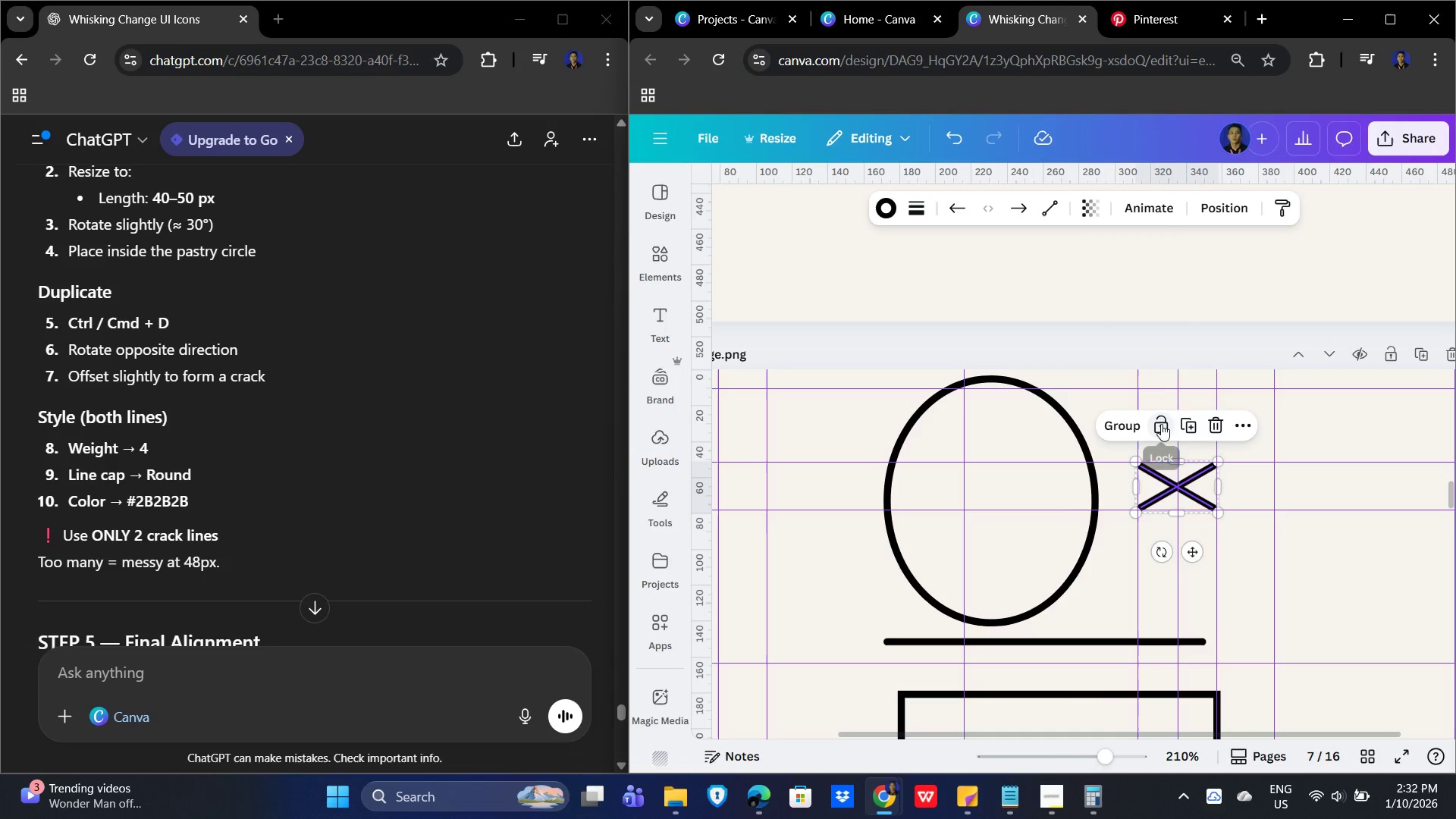 
left_click([1161, 424])
 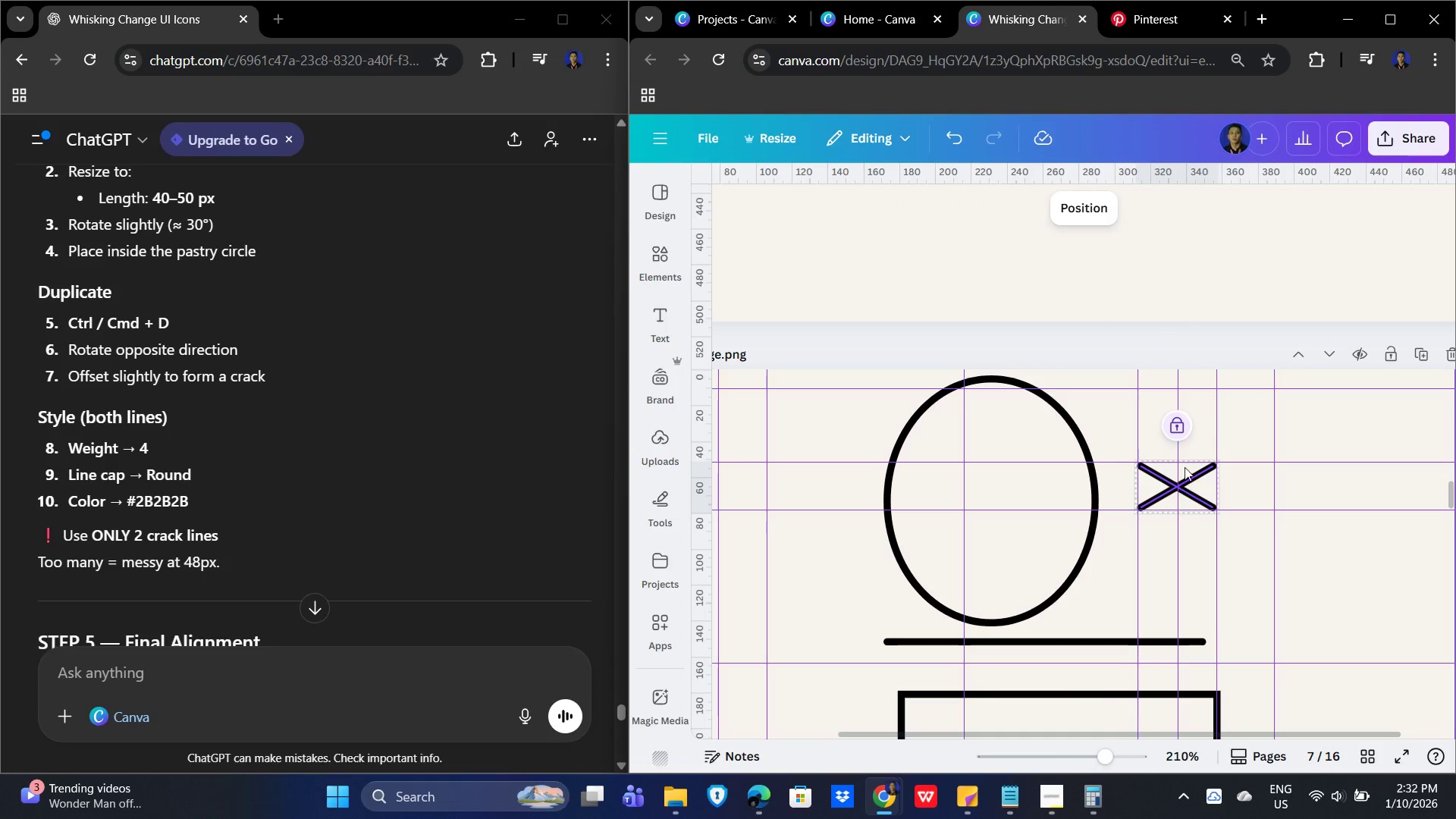 
left_click([1175, 422])
 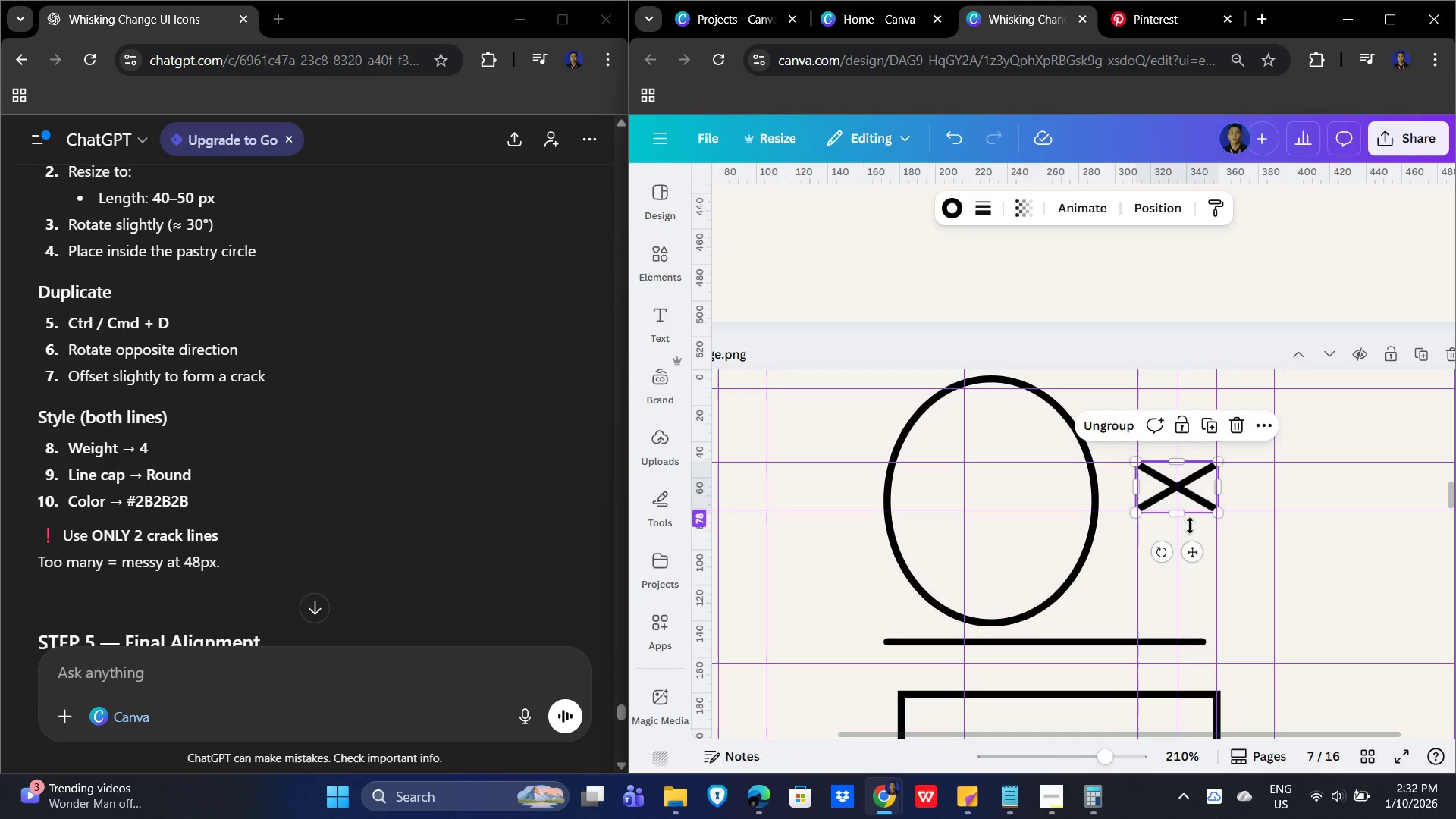 
left_click_drag(start_coordinate=[1195, 551], to_coordinate=[1030, 569])
 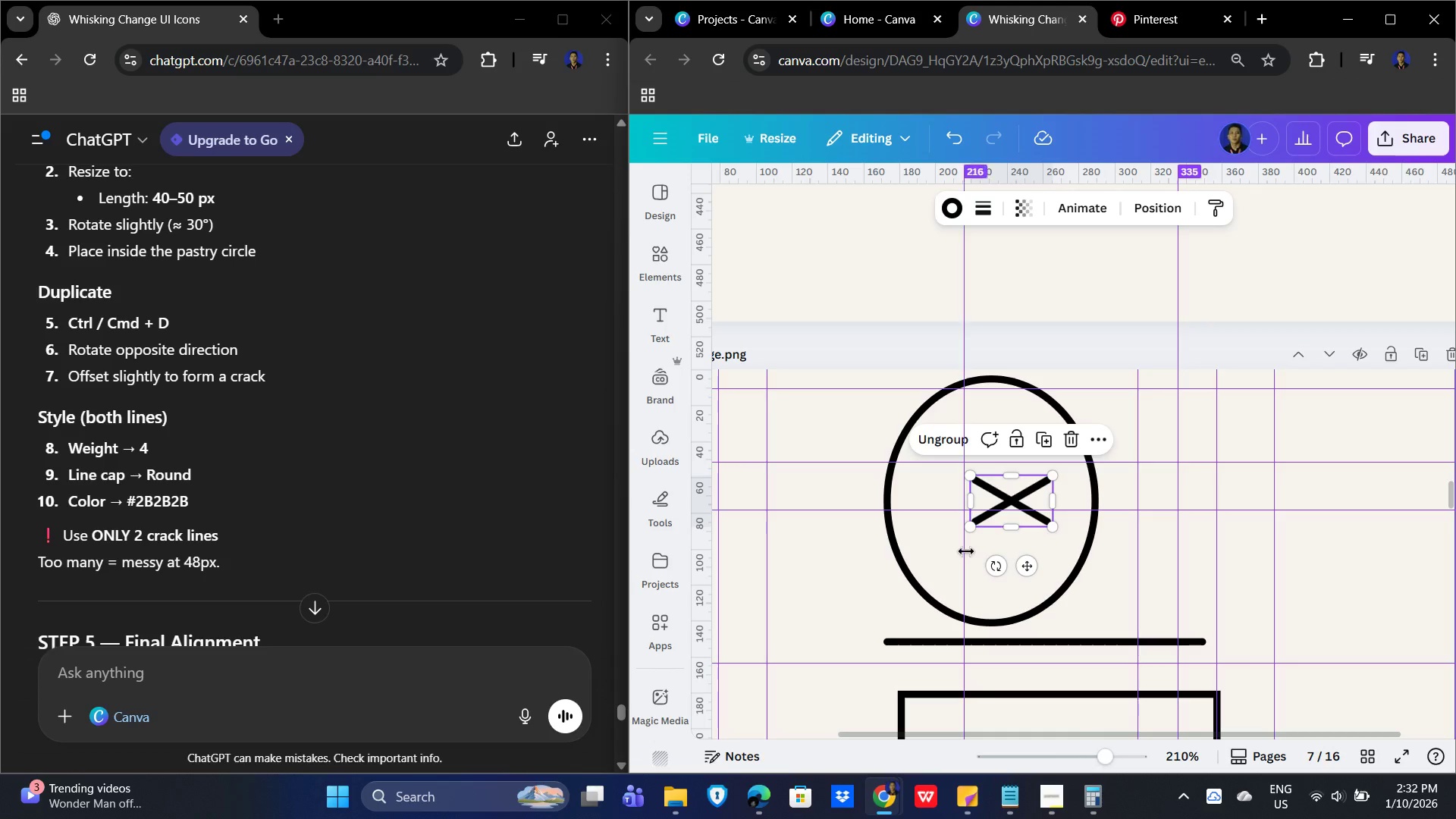 
left_click_drag(start_coordinate=[966, 551], to_coordinate=[825, 551])
 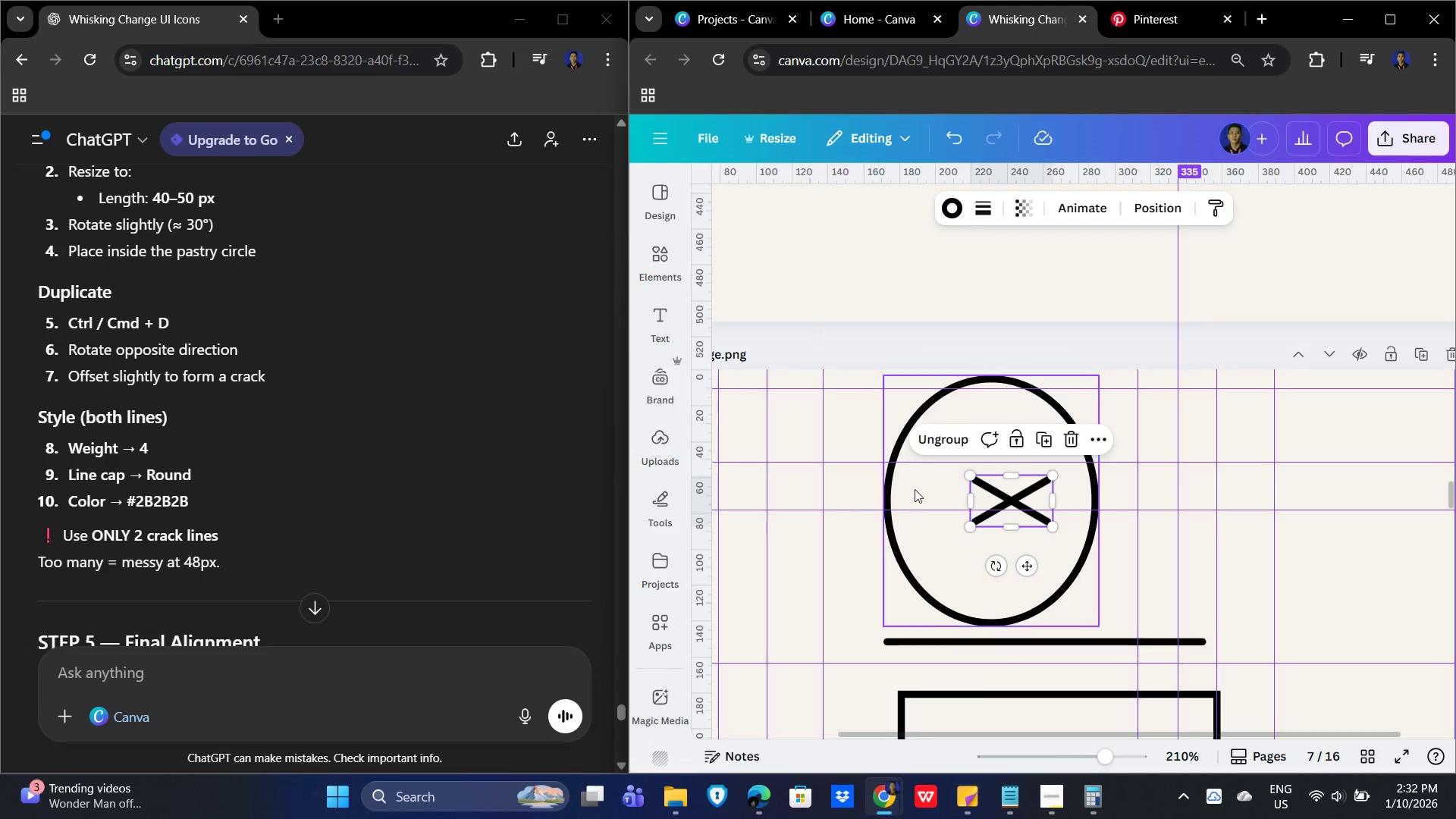 
left_click([850, 611])
 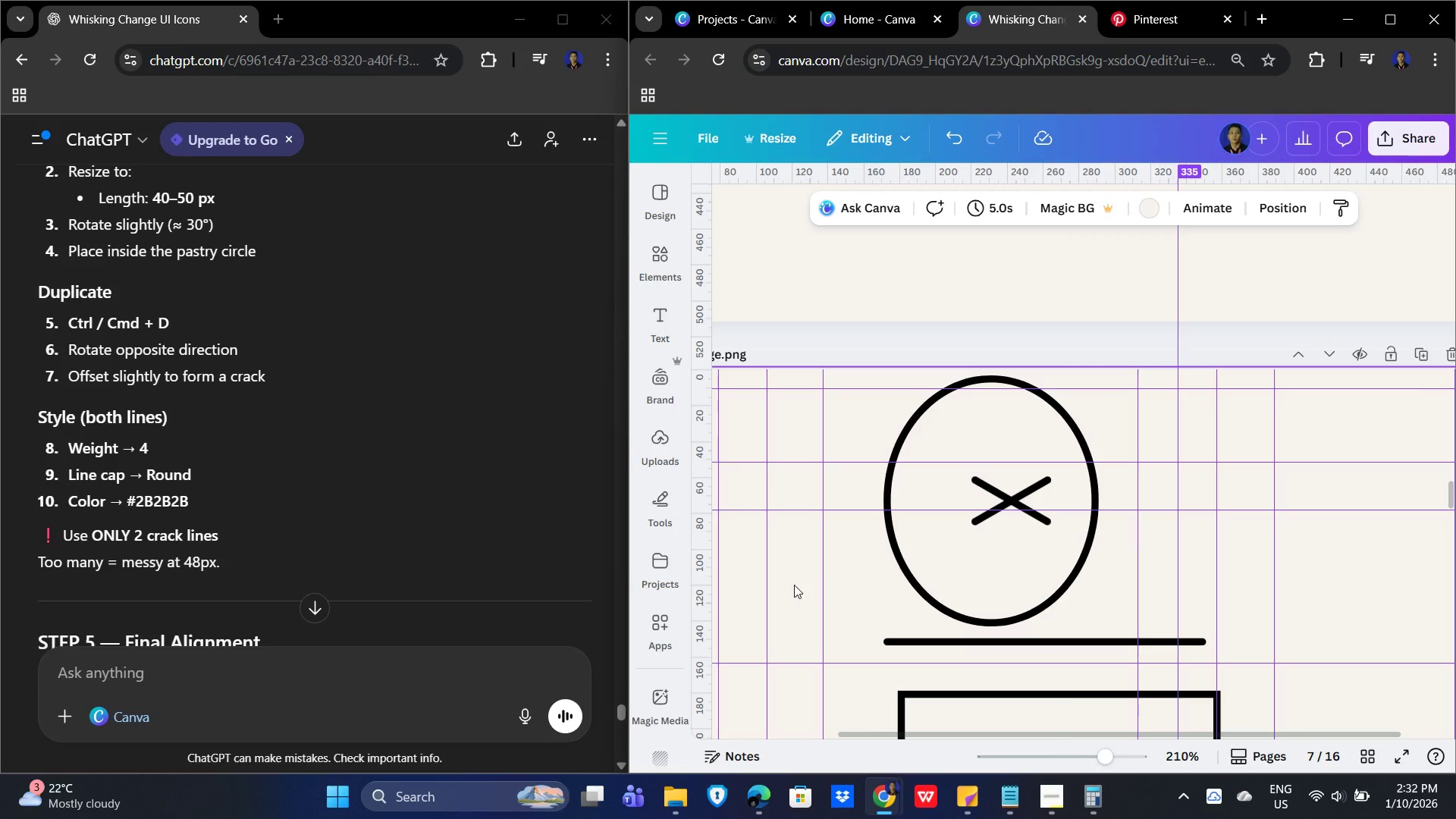 
wait(15.23)
 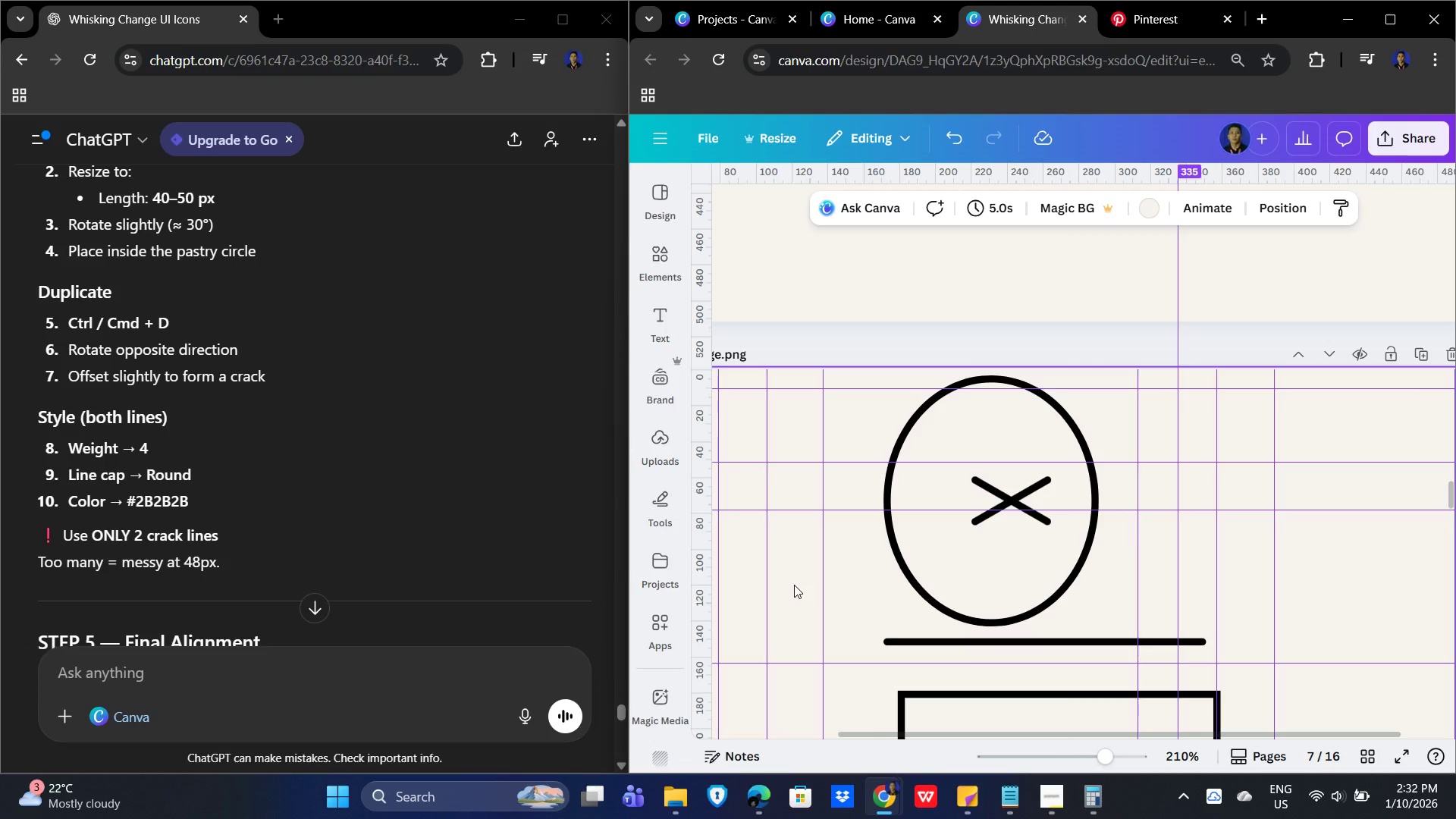 
left_click([1047, 481])
 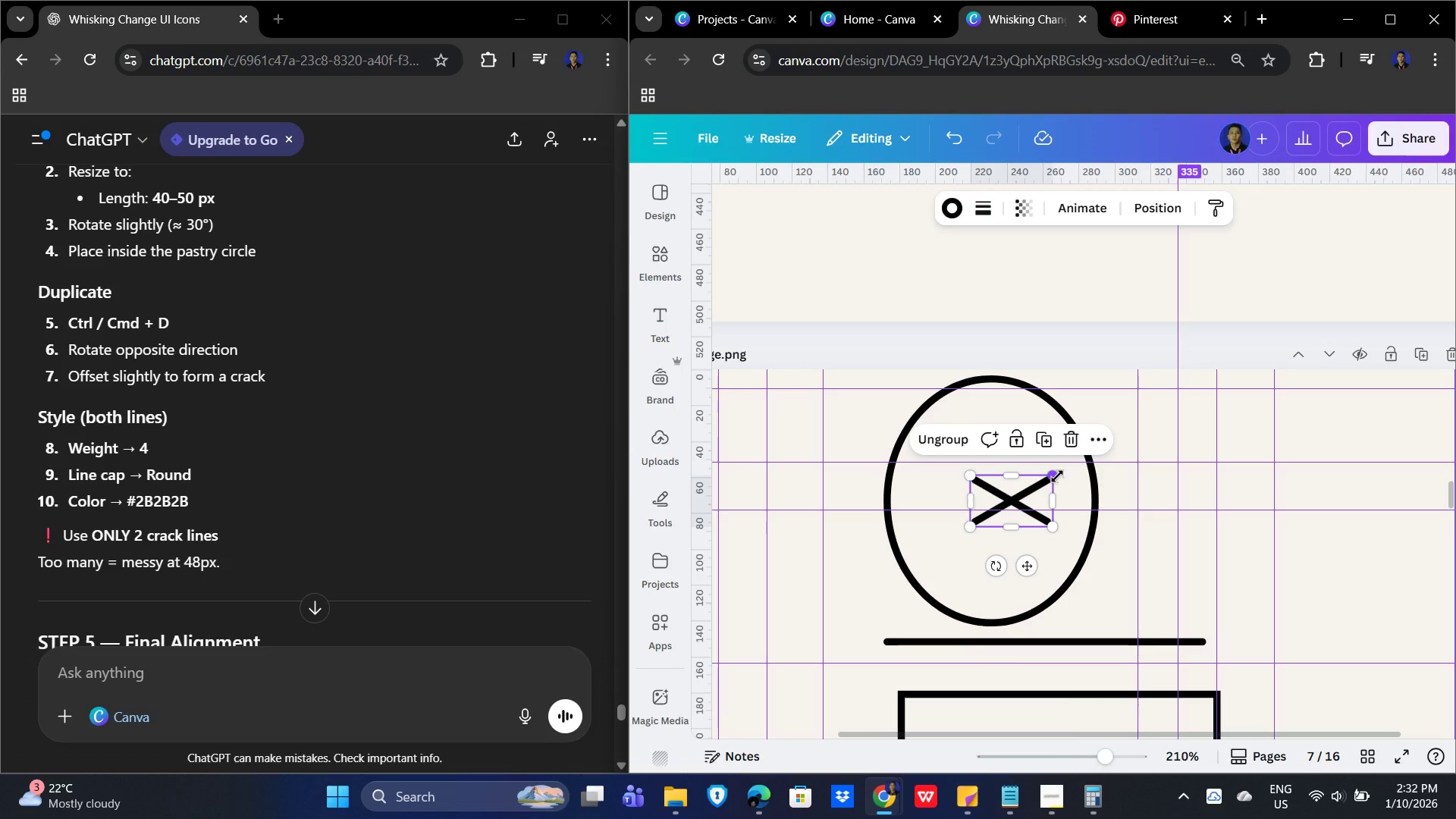 
left_click_drag(start_coordinate=[1057, 476], to_coordinate=[1064, 477])
 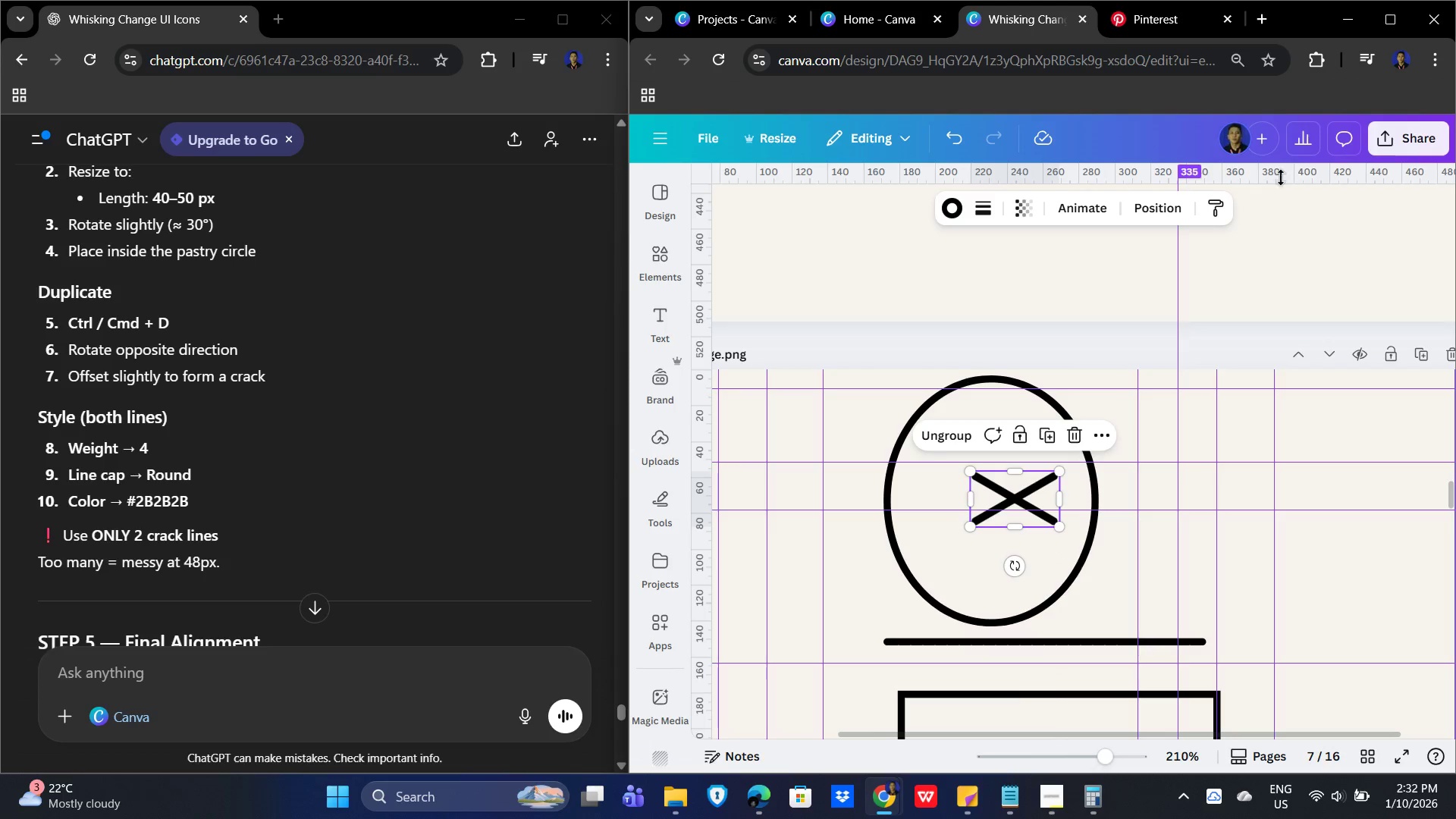 
left_click([1155, 208])
 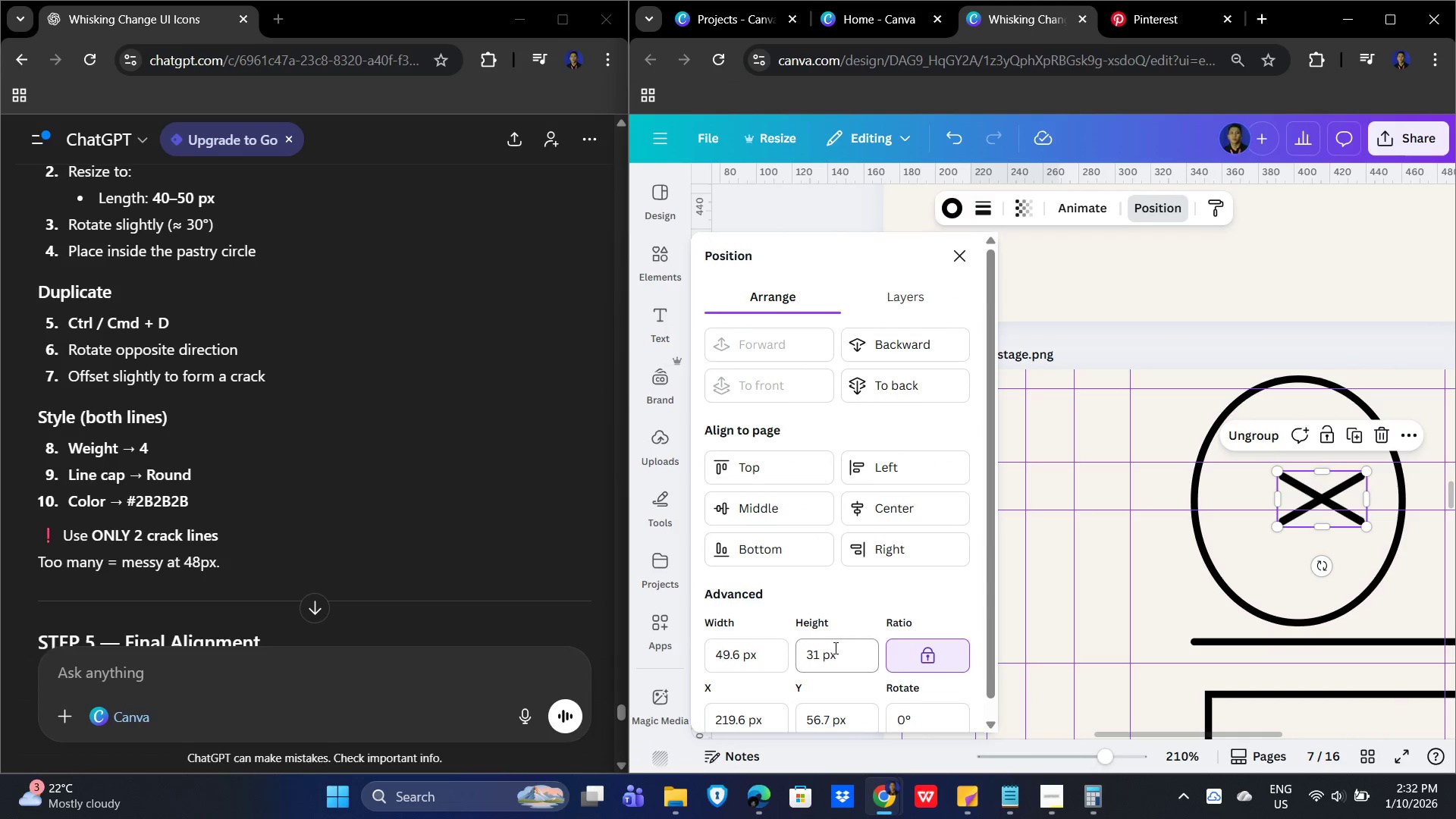 
left_click([817, 655])
 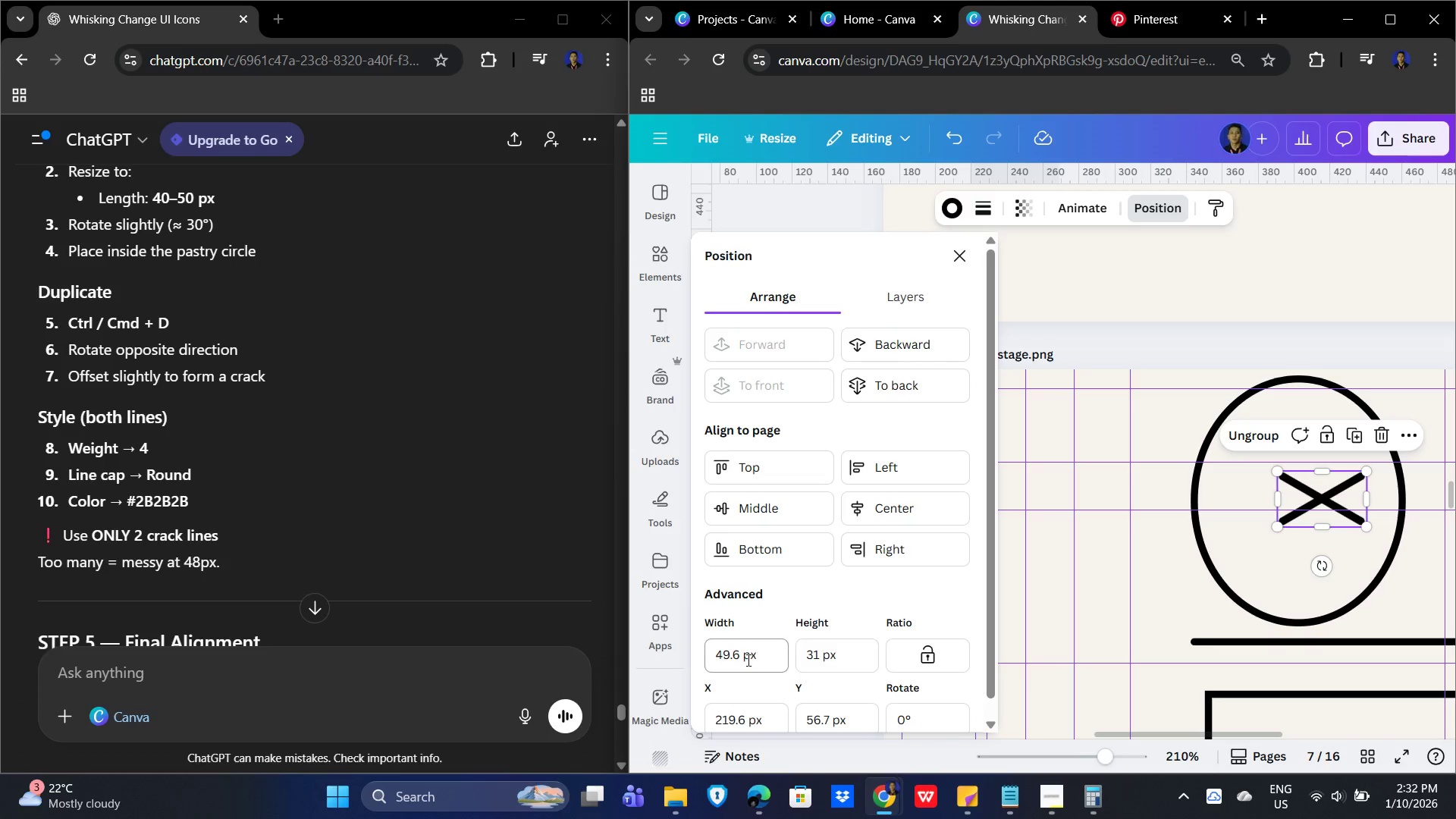 
left_click_drag(start_coordinate=[760, 656], to_coordinate=[670, 654])
 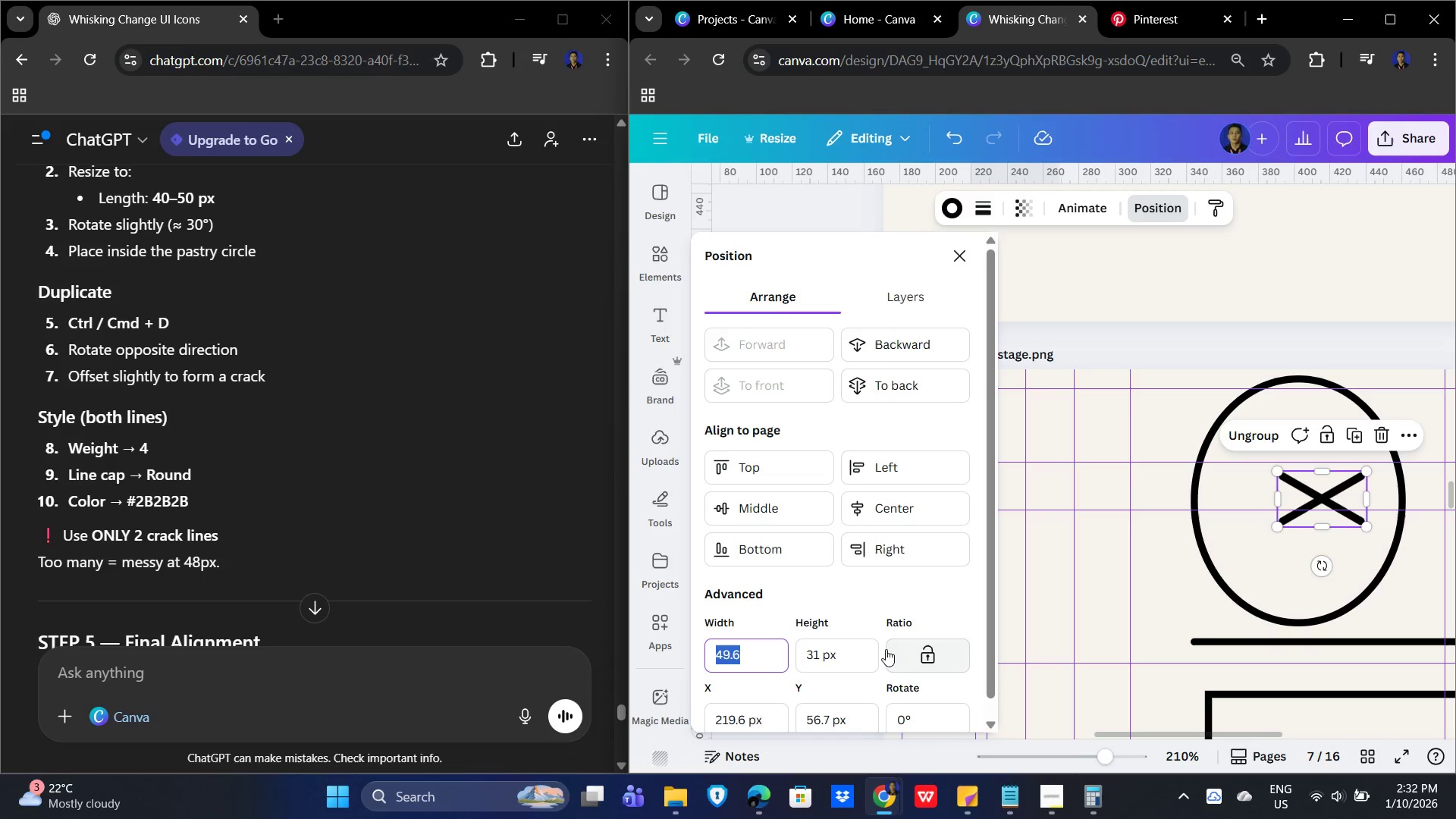 
key(Numpad5)
 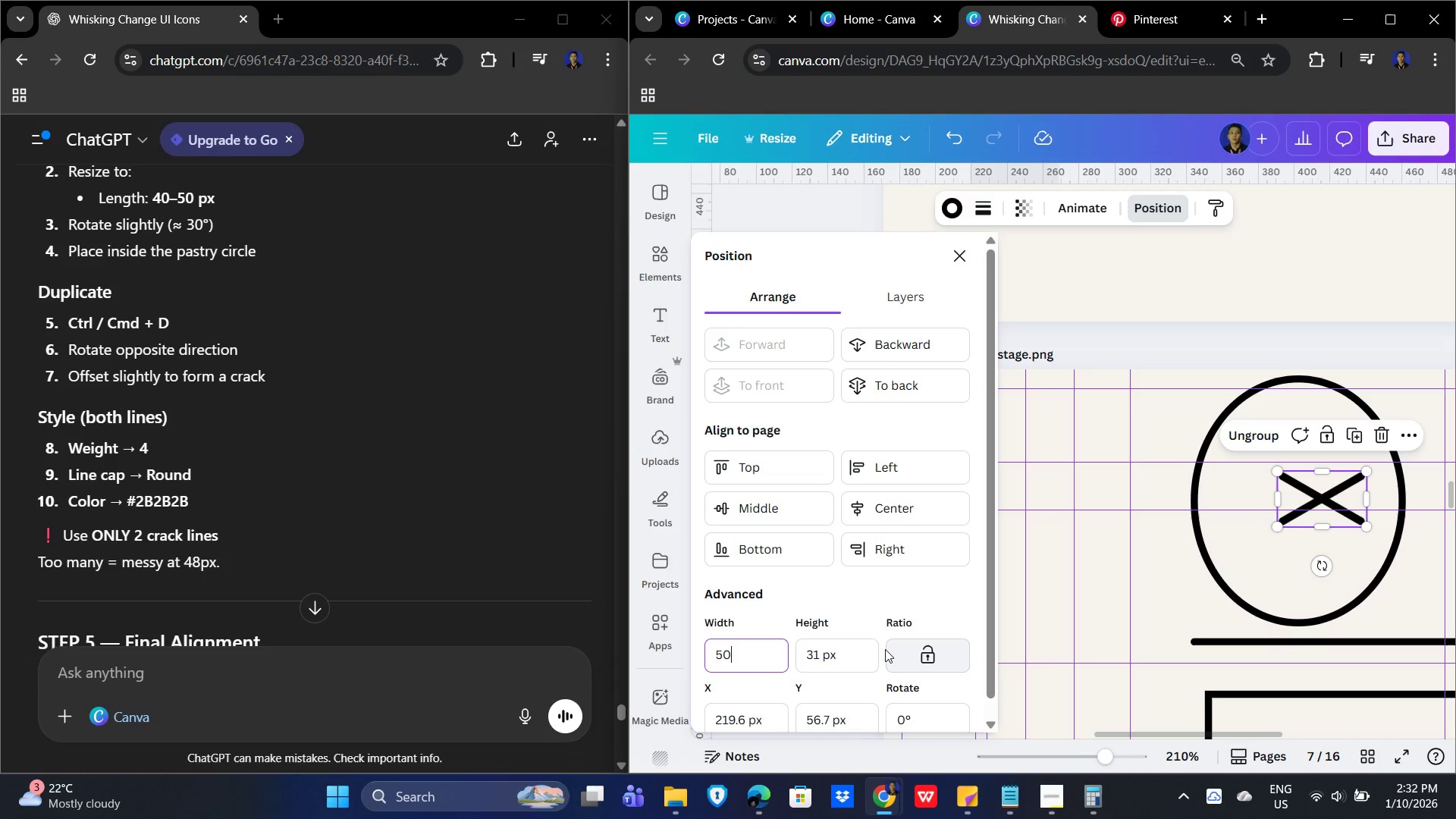 
key(Numpad0)
 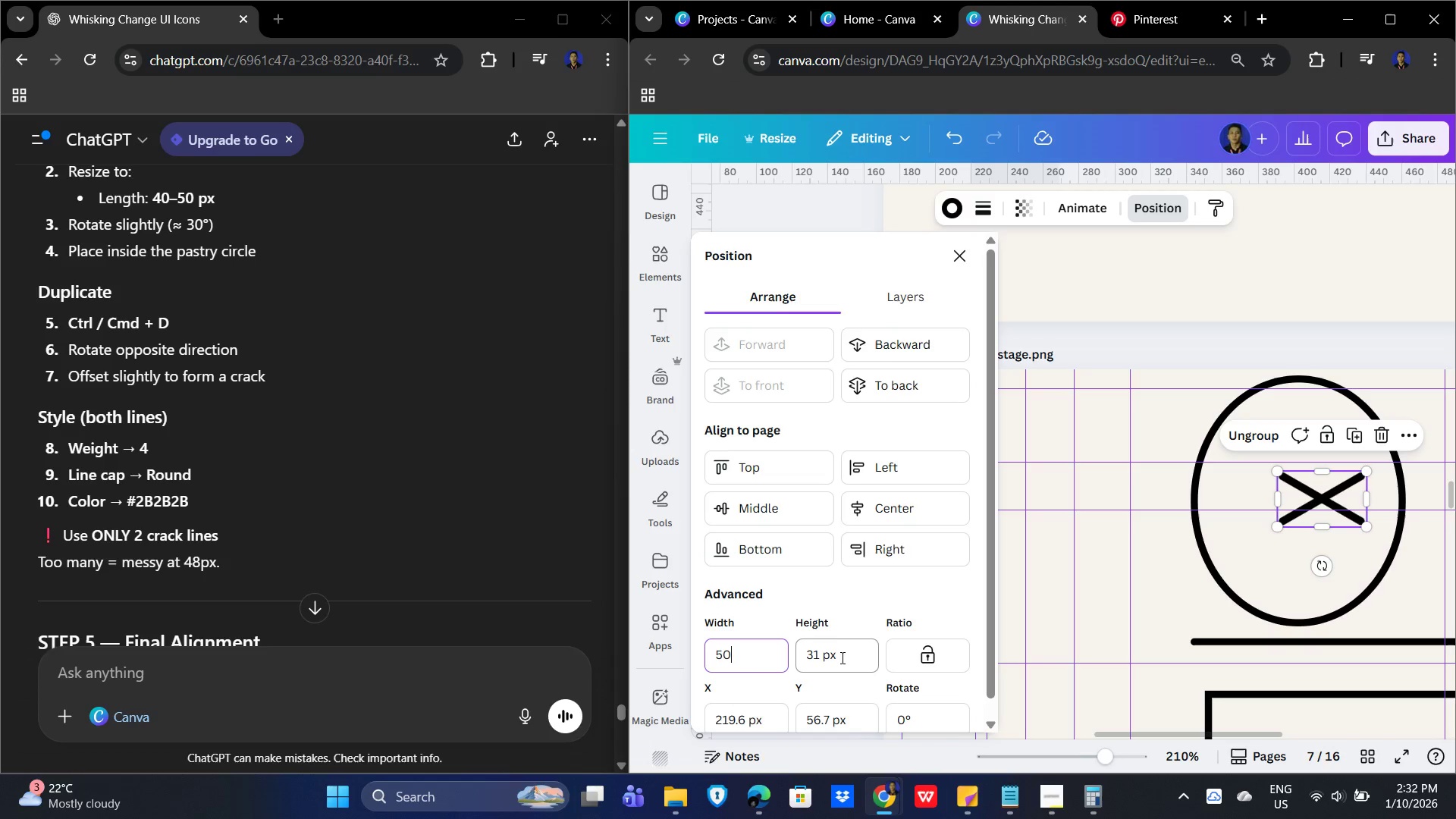 
left_click([849, 657])
 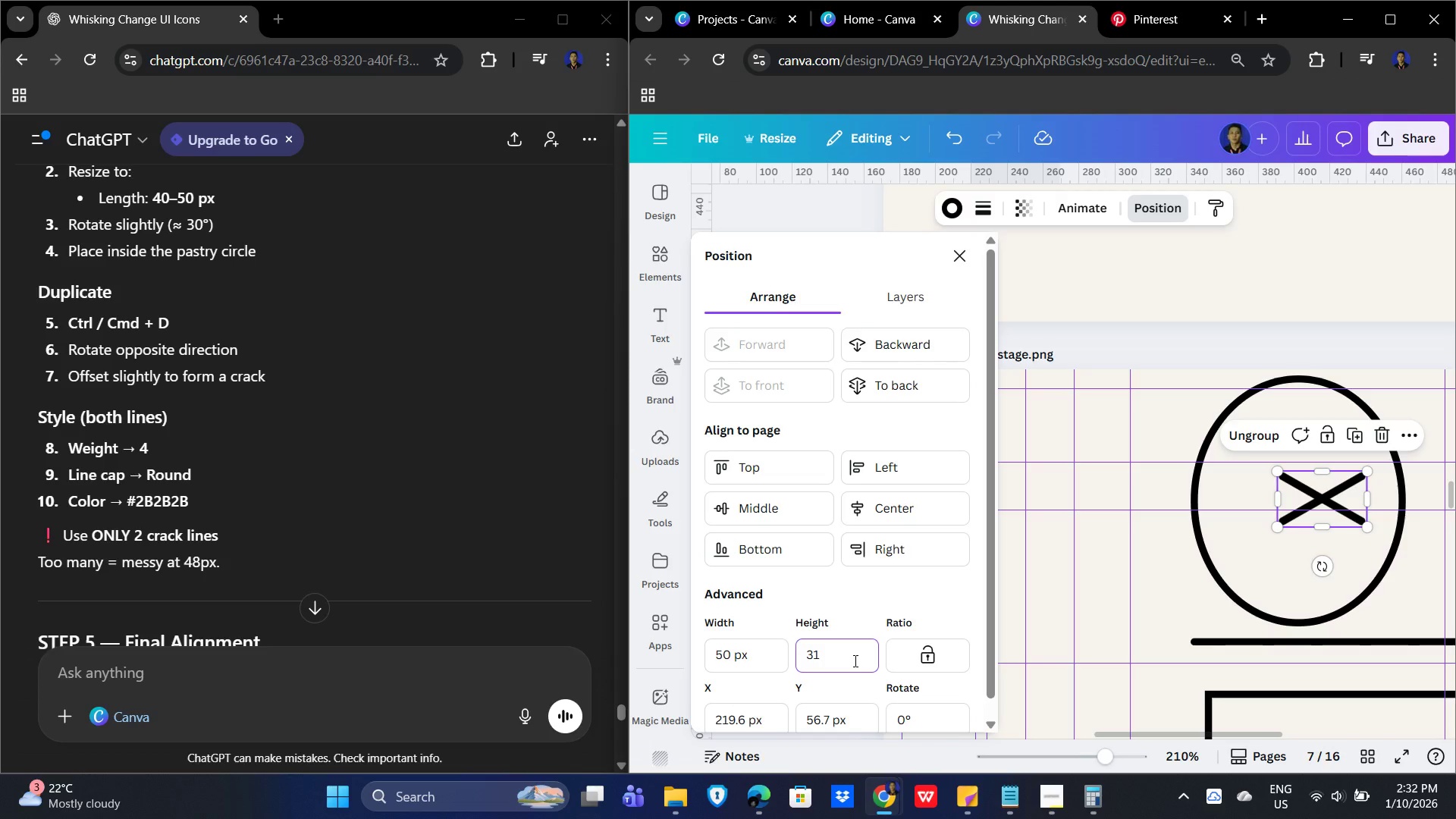 
left_click_drag(start_coordinate=[854, 661], to_coordinate=[791, 661])
 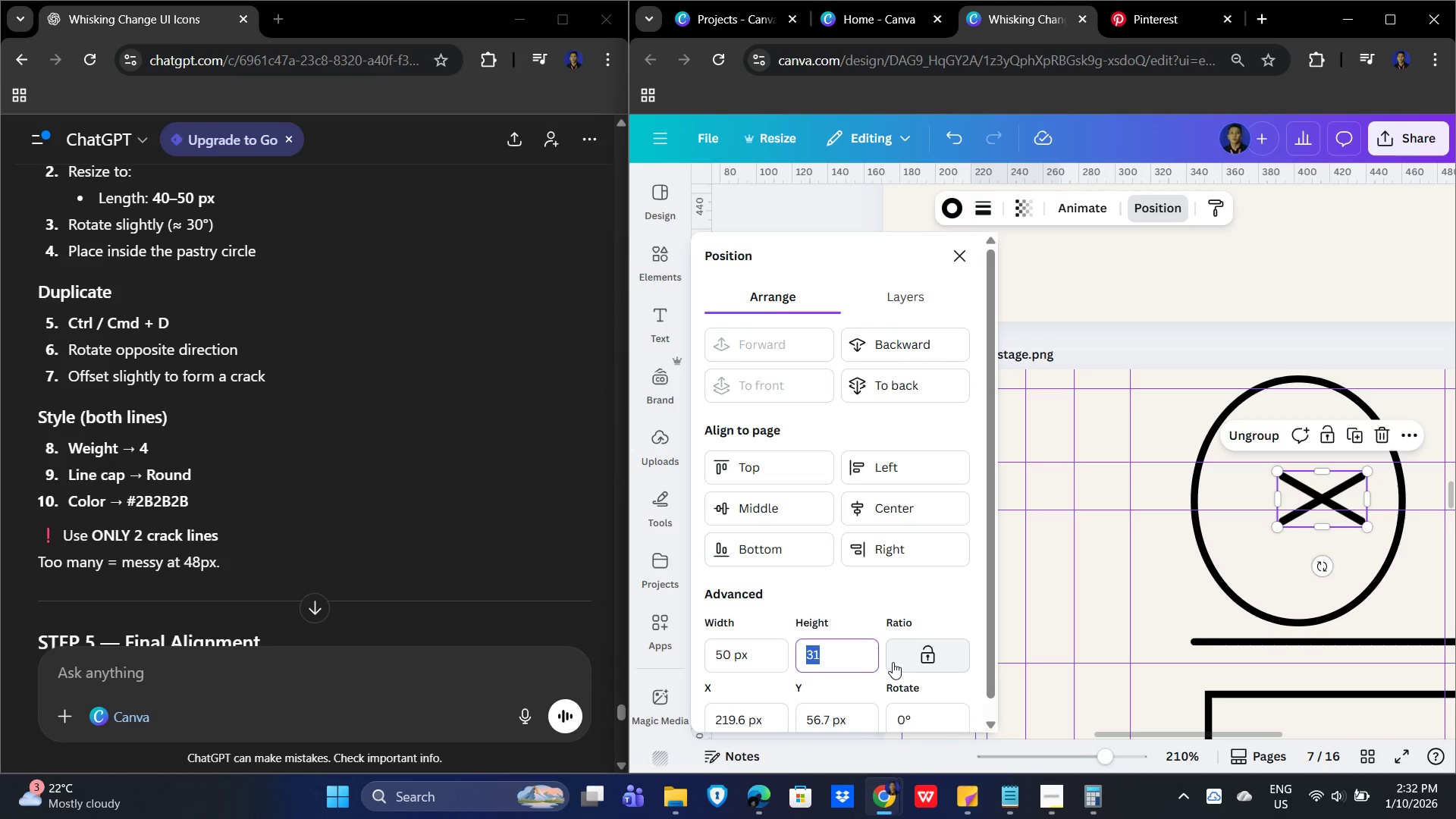 
key(Numpad3)
 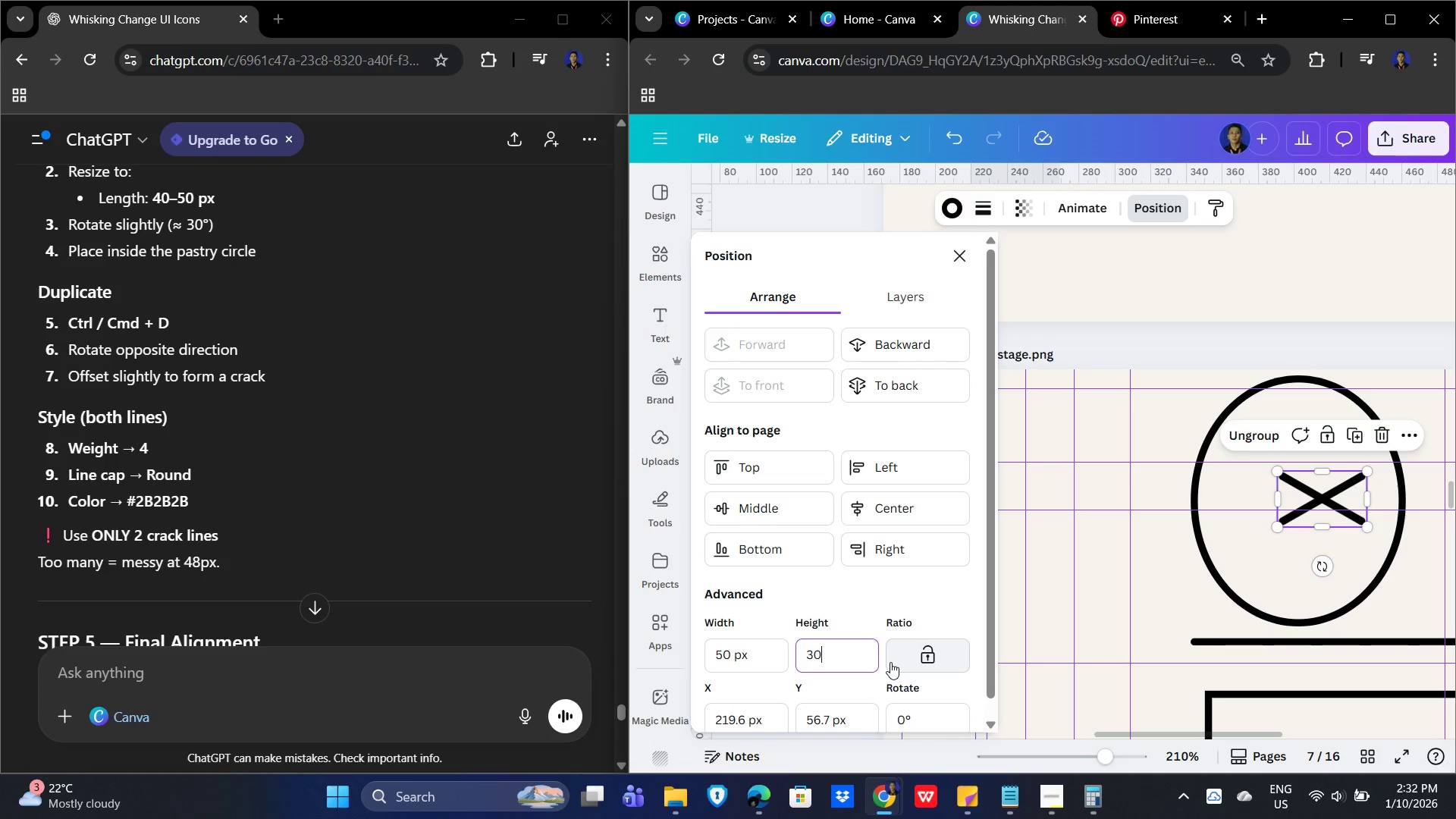 
key(Numpad0)
 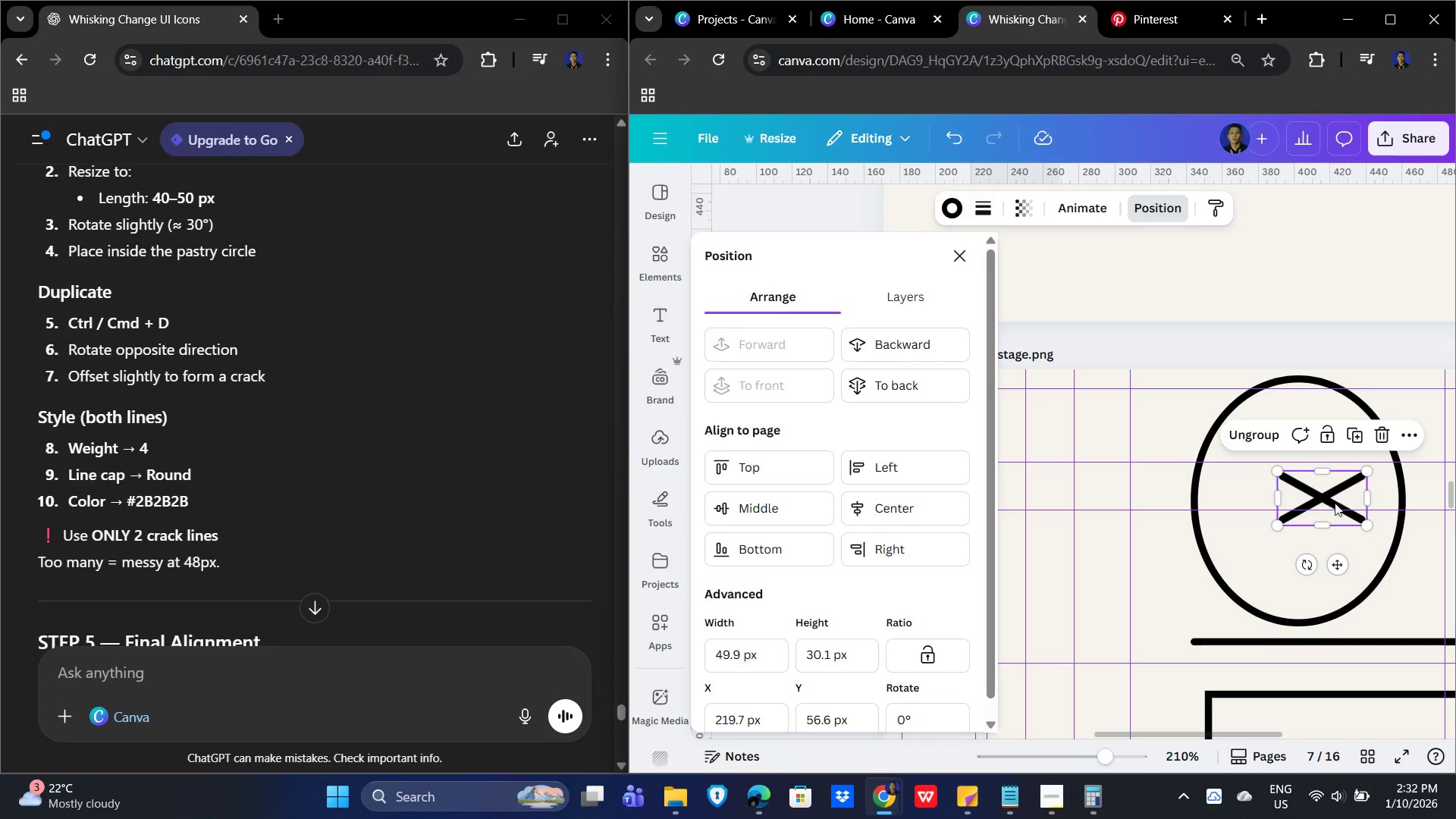 
left_click([1244, 438])
 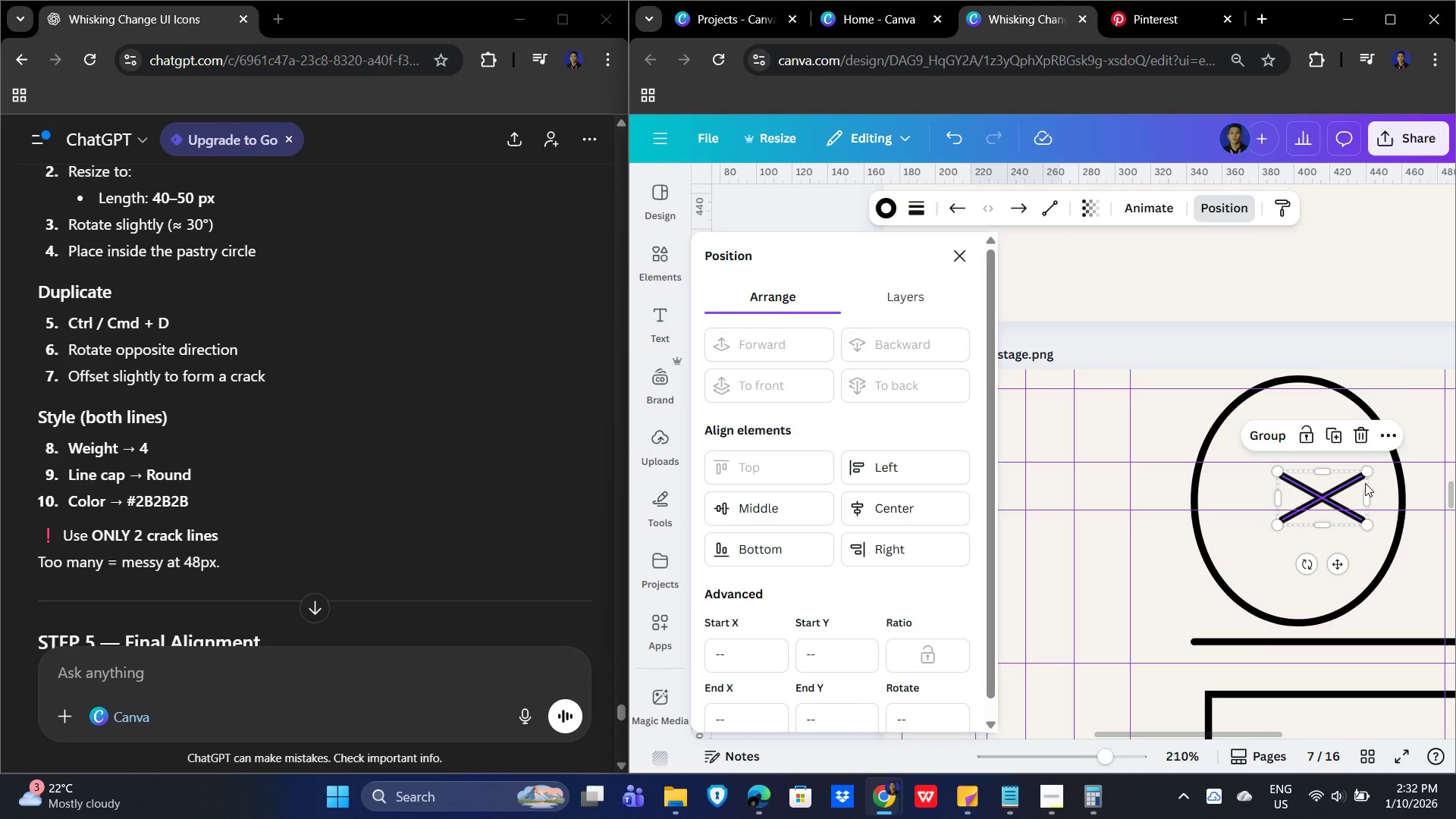 
left_click([1395, 481])
 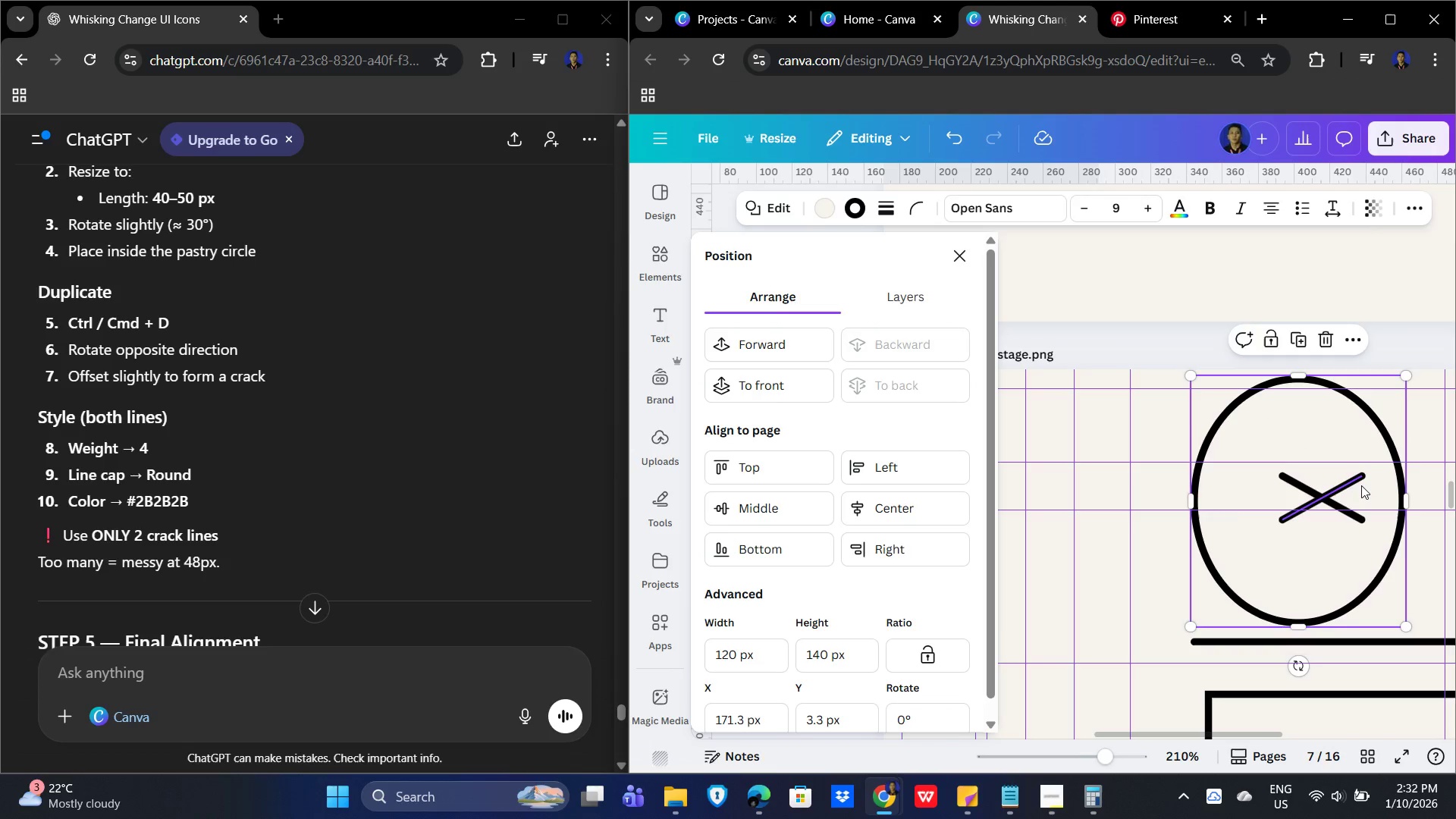 
left_click([1355, 485])
 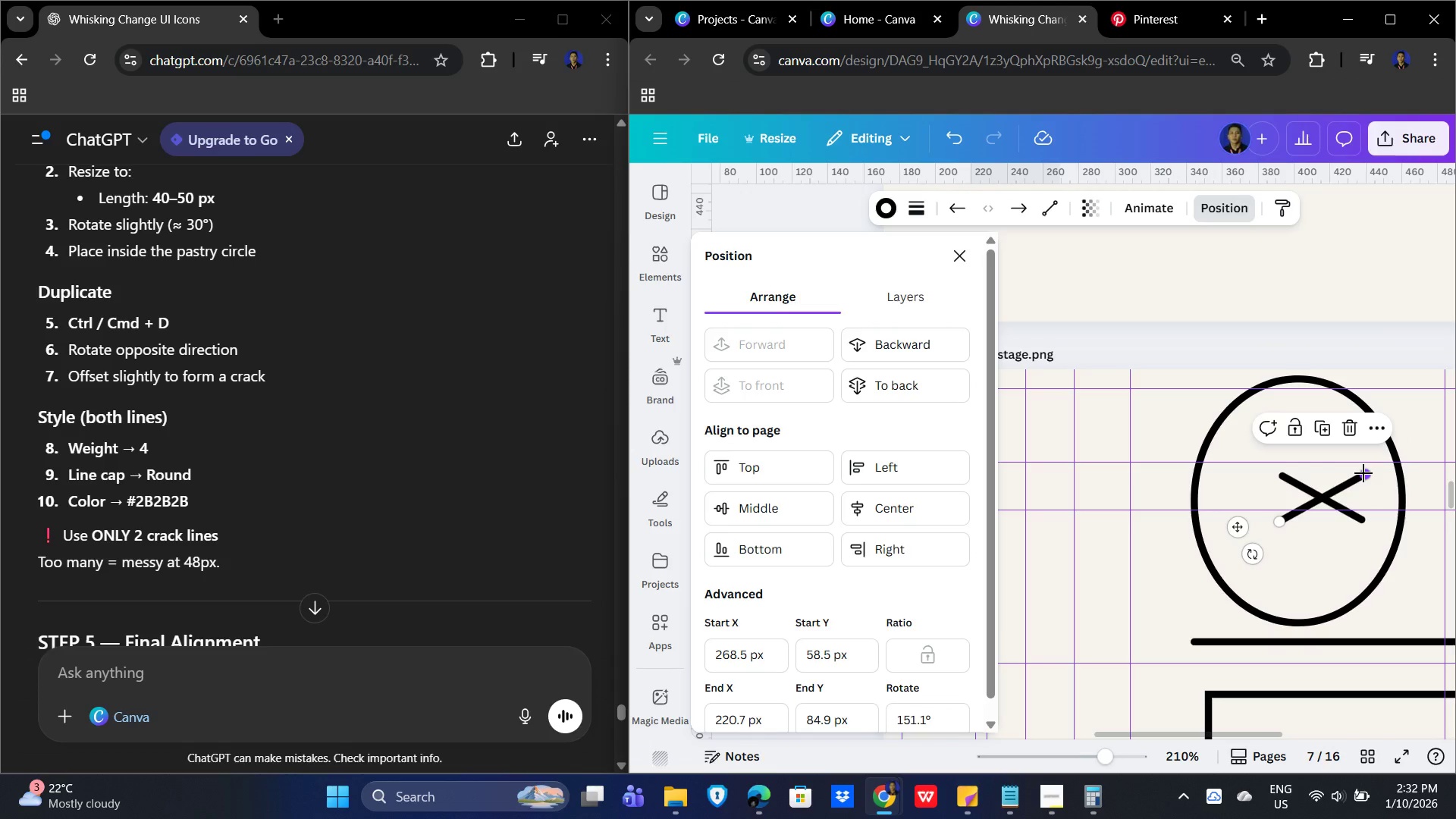 
left_click_drag(start_coordinate=[1363, 473], to_coordinate=[1358, 474])
 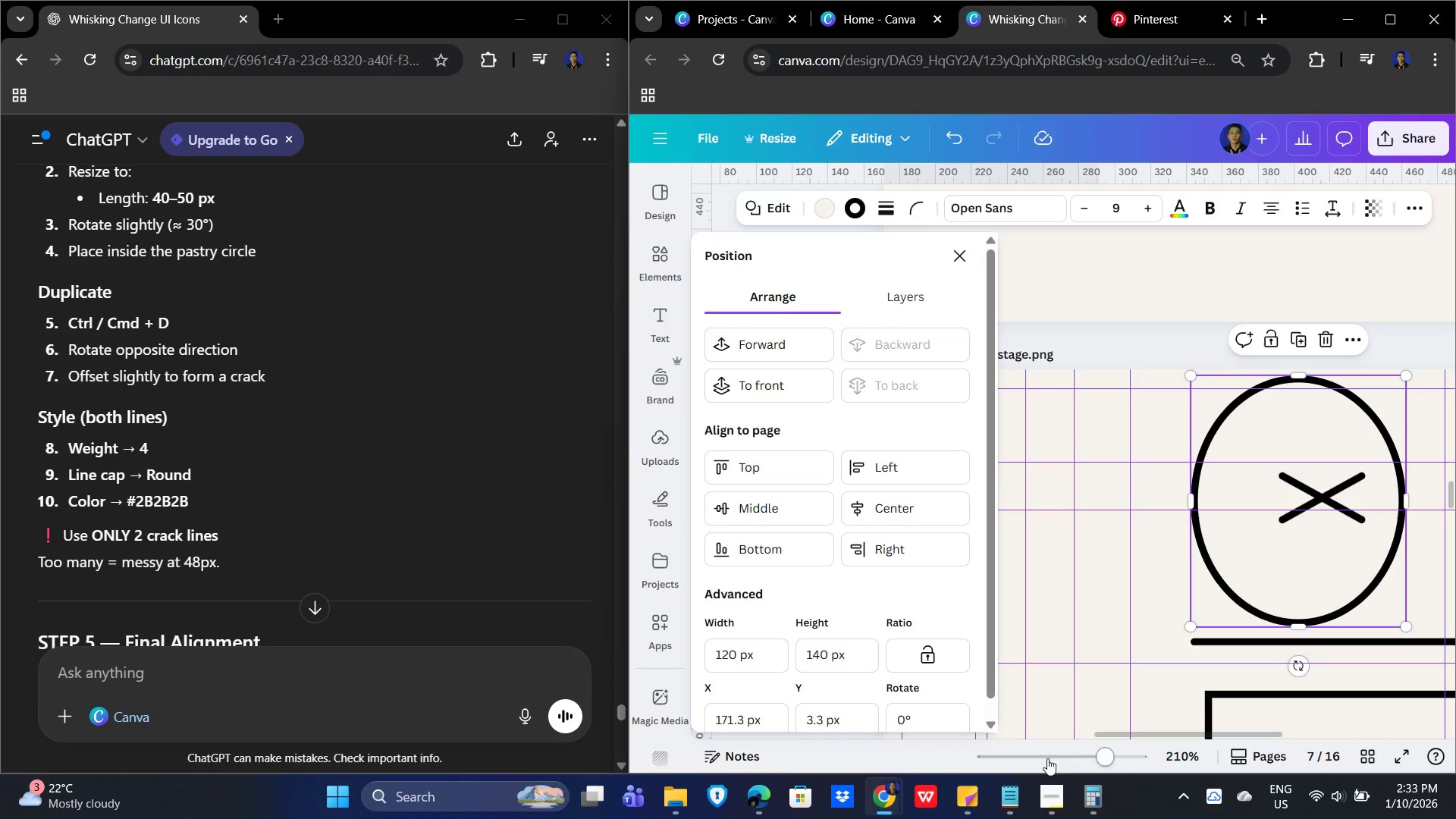 
left_click_drag(start_coordinate=[1140, 734], to_coordinate=[1250, 748])
 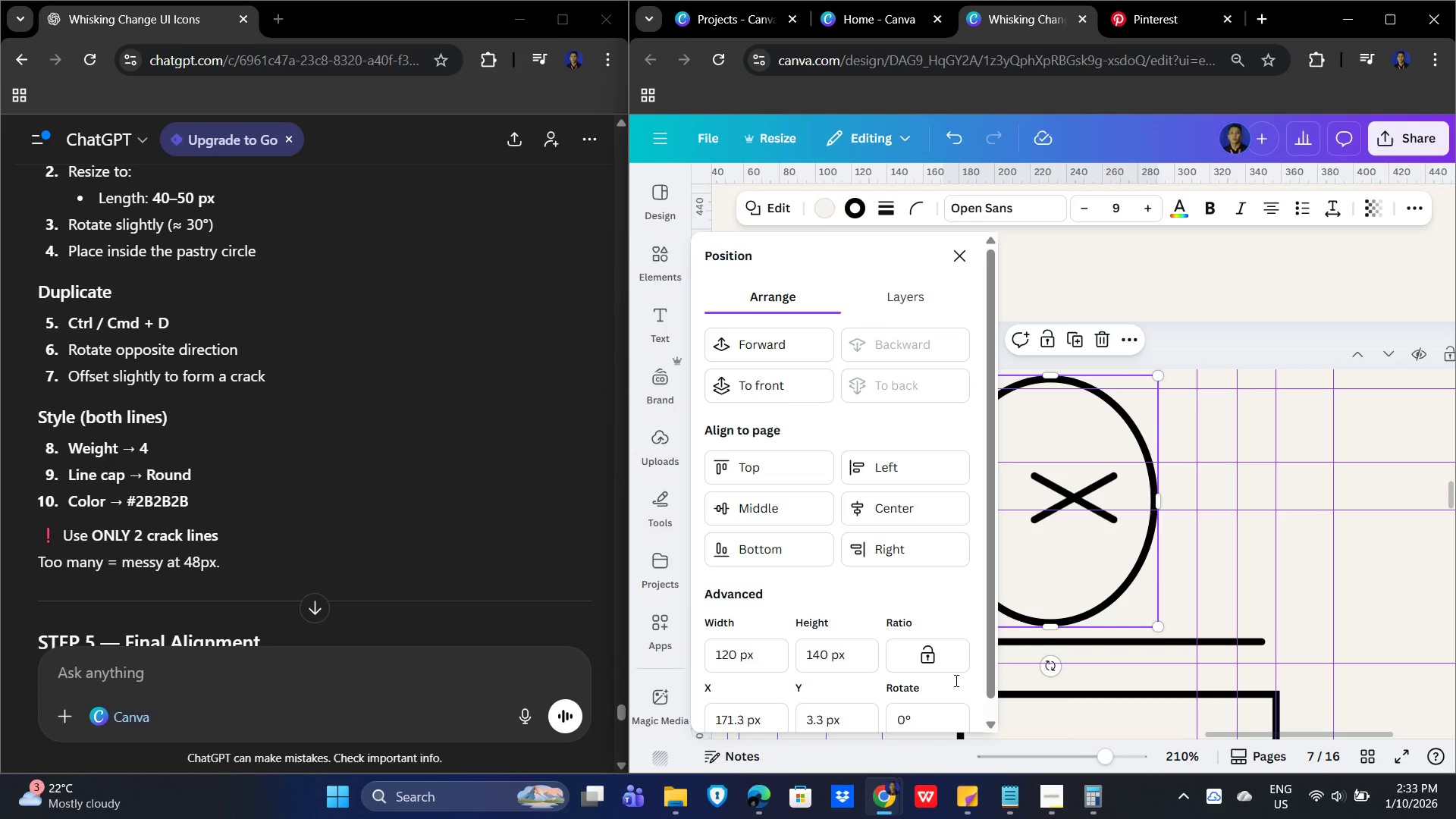 
left_click([1104, 480])
 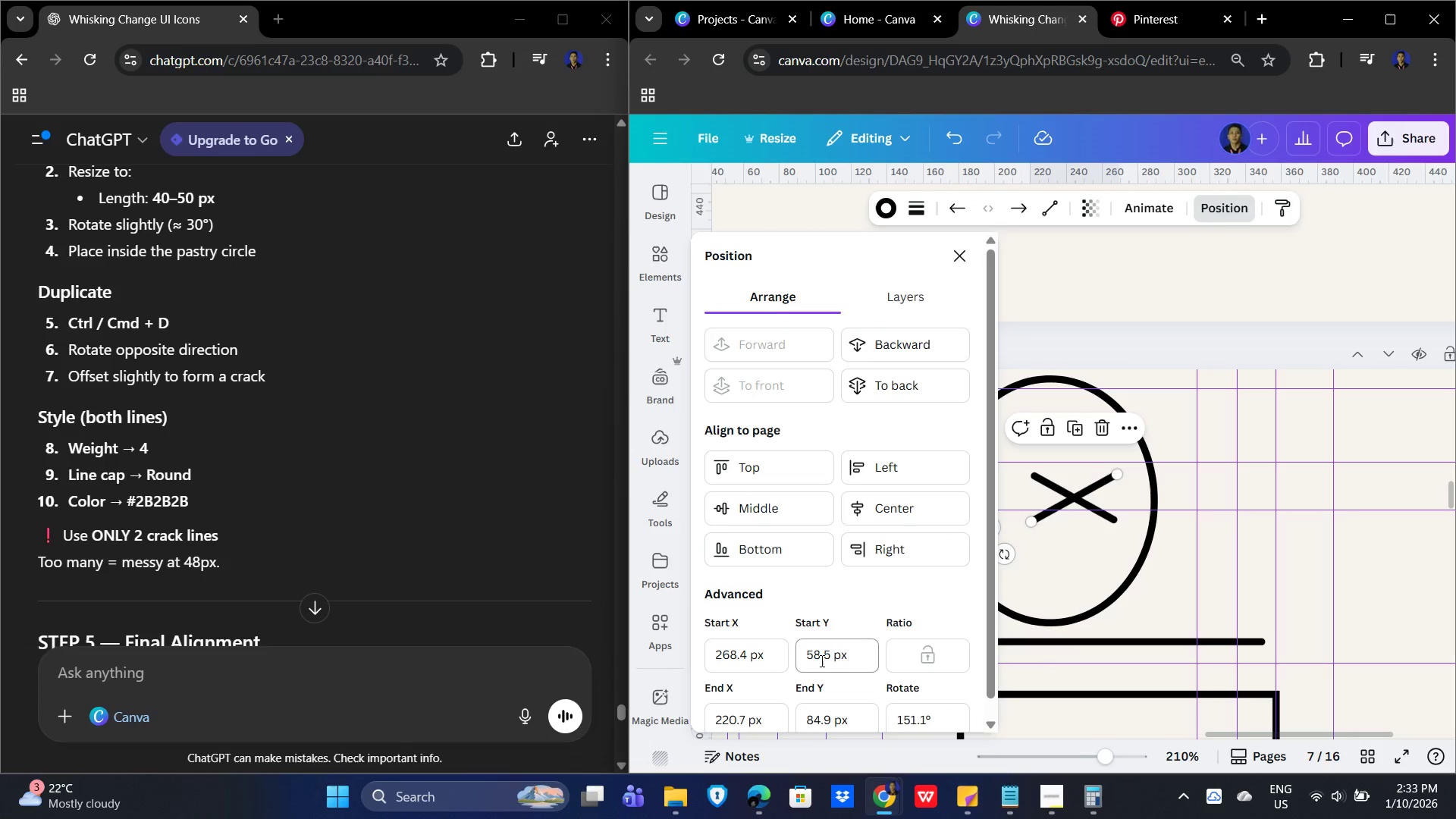 
left_click_drag(start_coordinate=[833, 655], to_coordinate=[764, 661])
 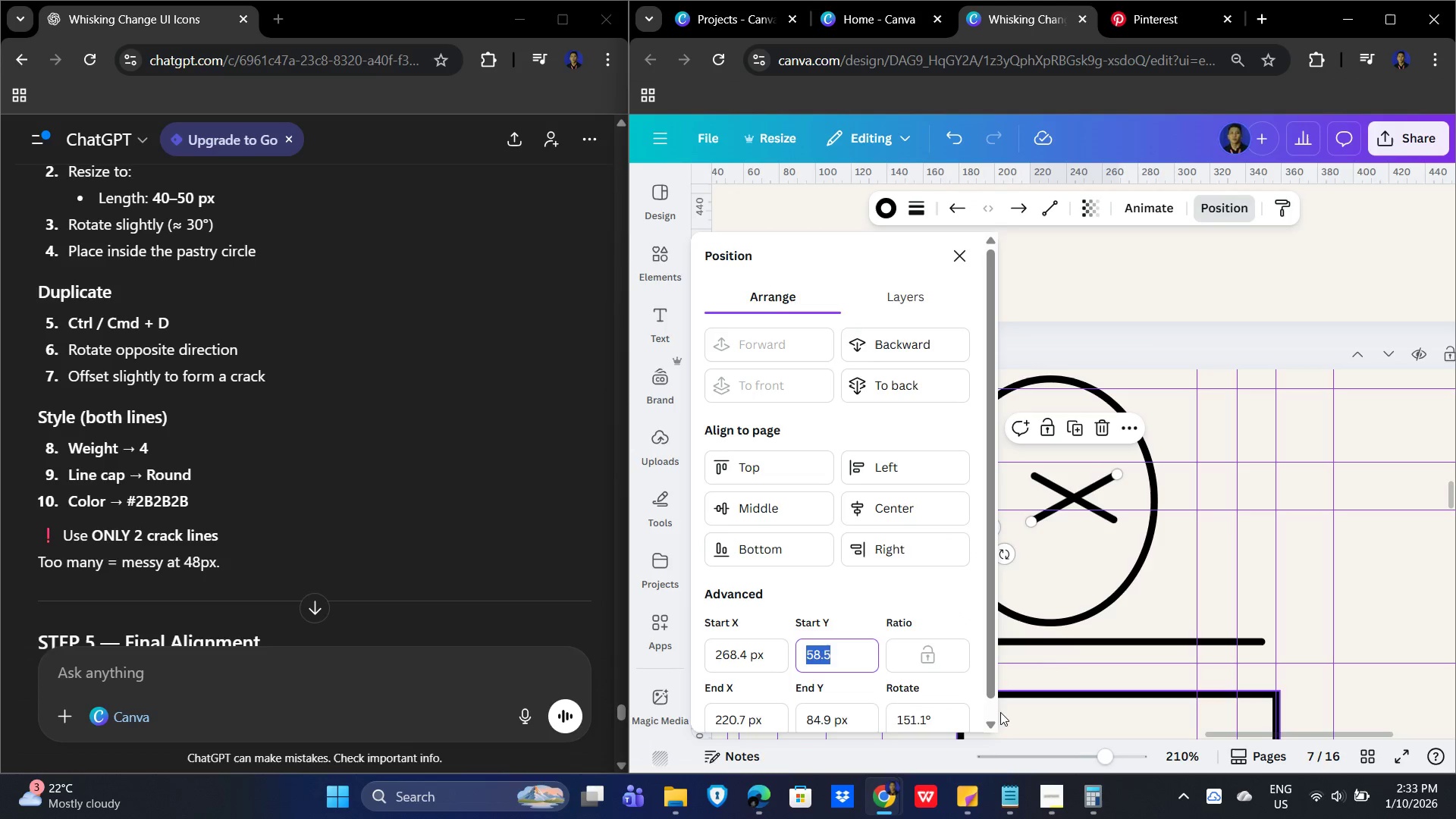 
key(Numpad5)
 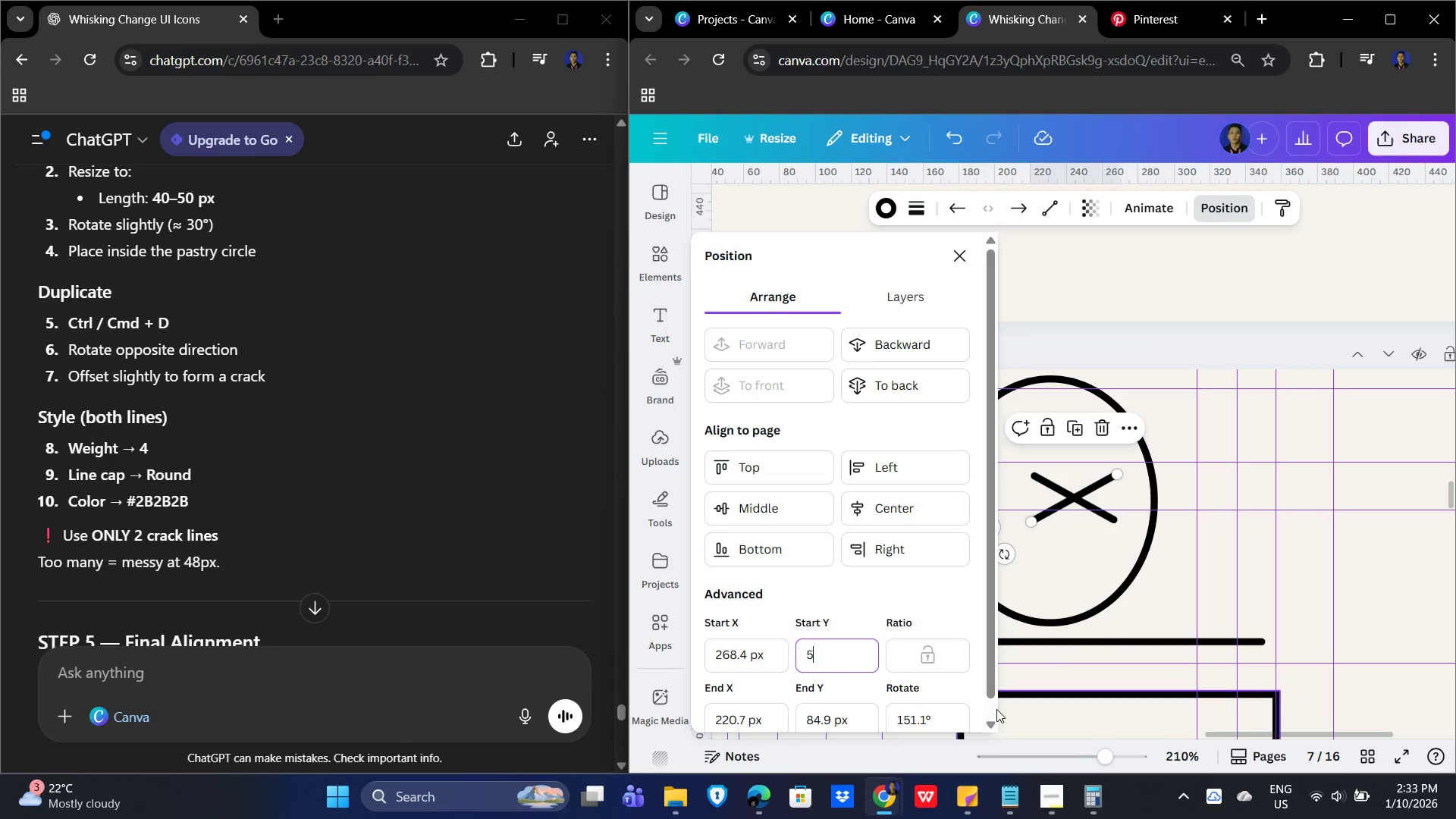 
key(Numpad0)
 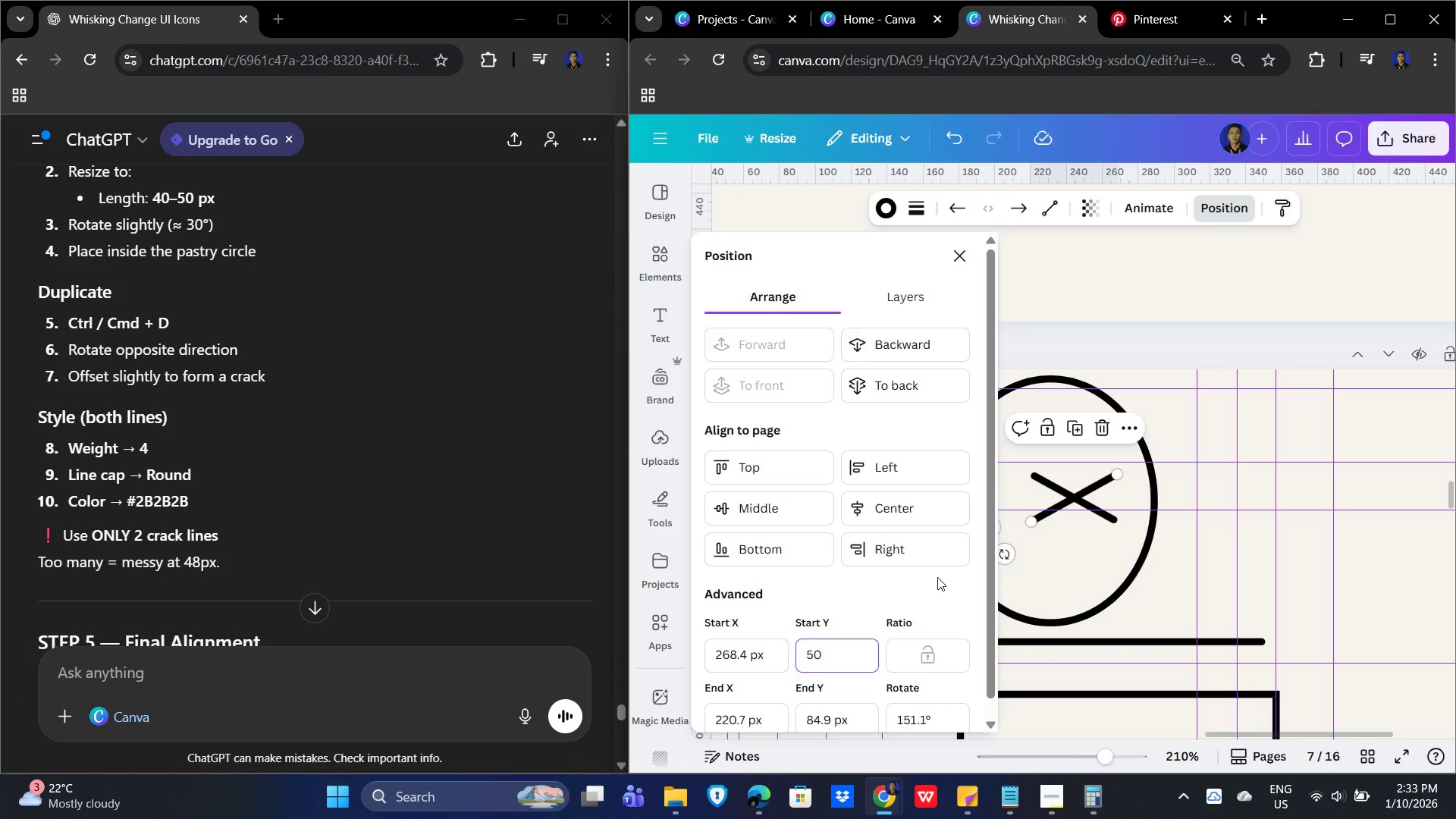 
key(Escape)
 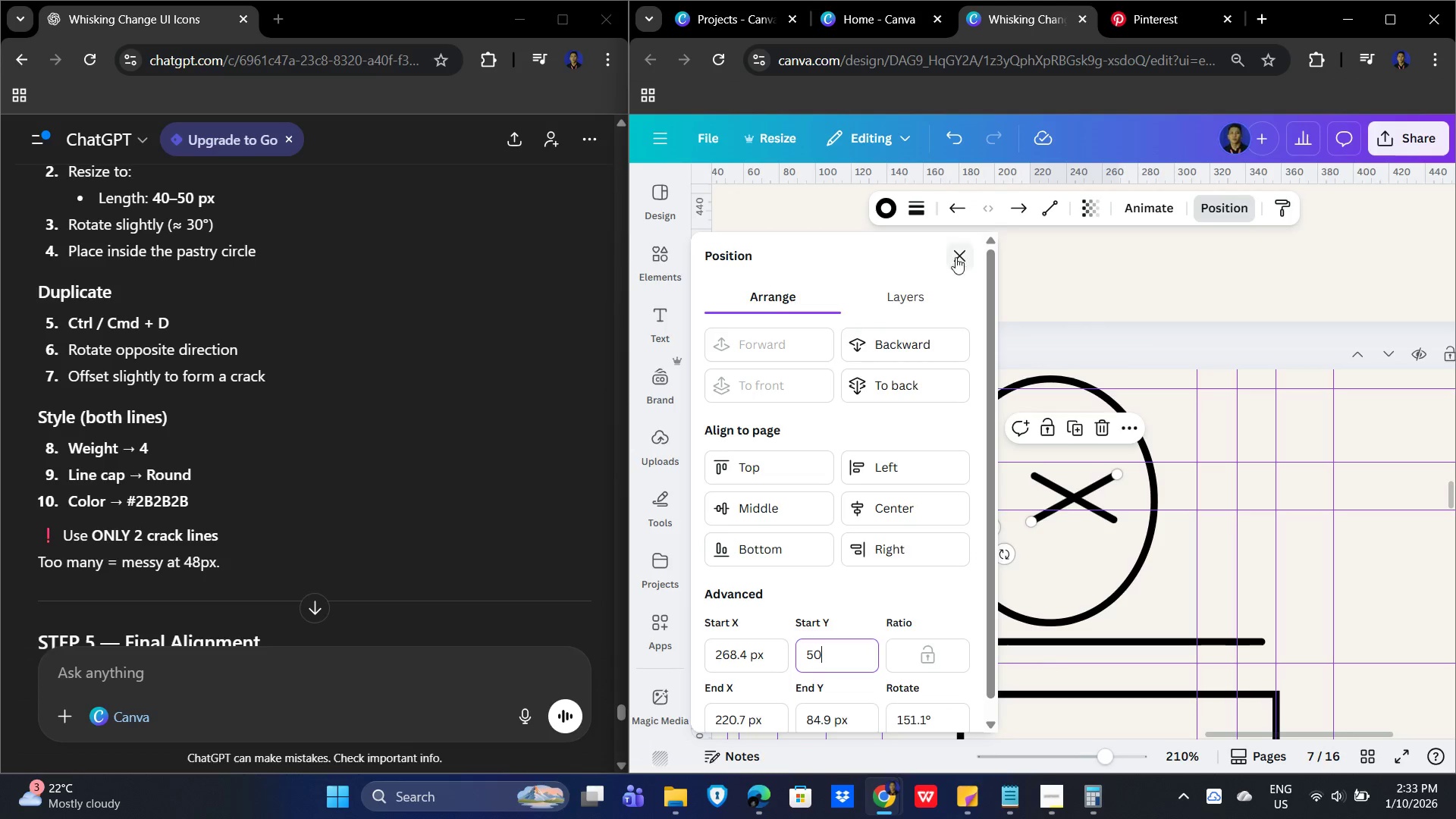 
double_click([1126, 286])
 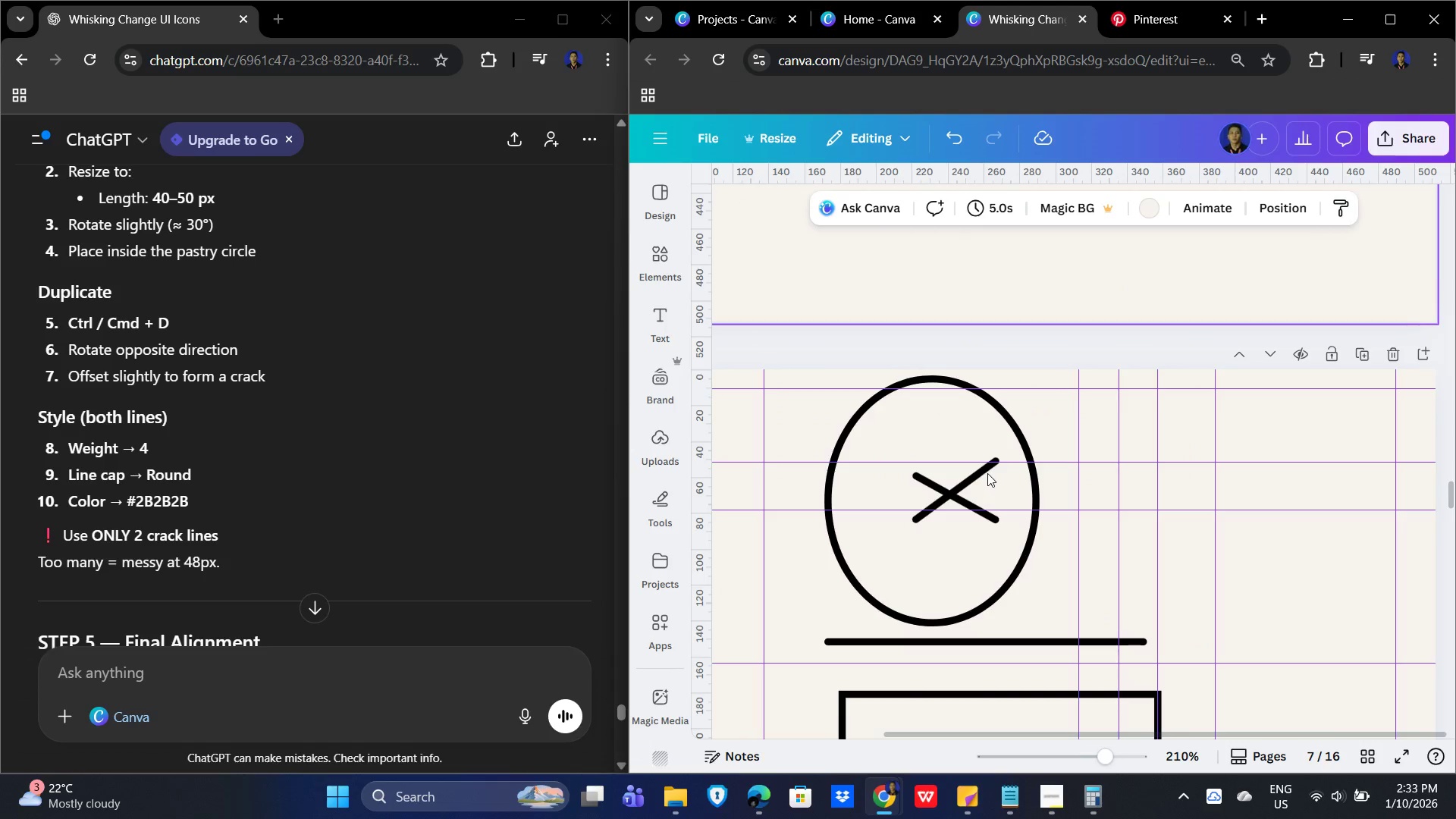 
left_click([975, 468])
 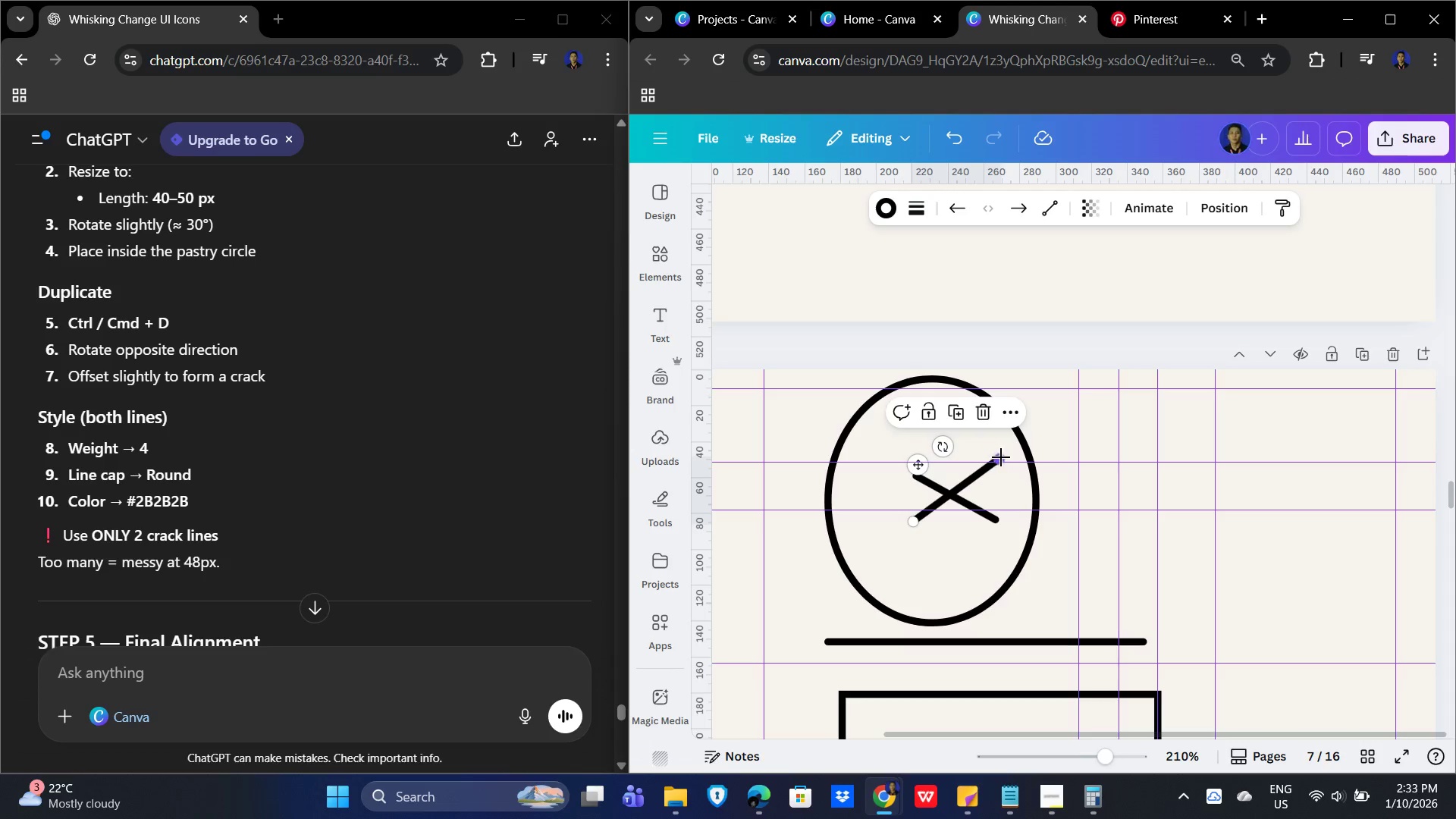 
left_click_drag(start_coordinate=[1001, 456], to_coordinate=[991, 477])
 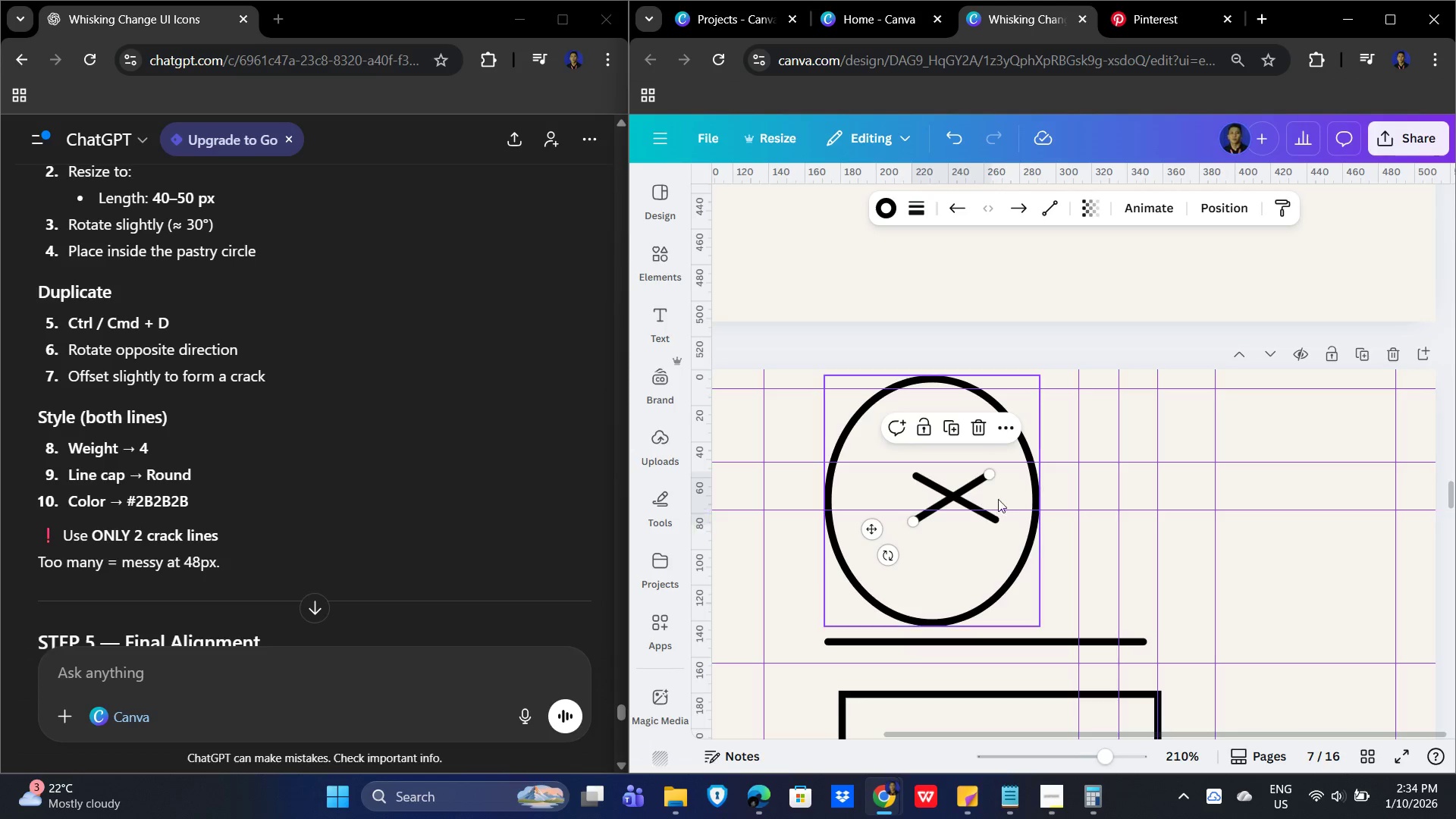 
left_click([1016, 497])
 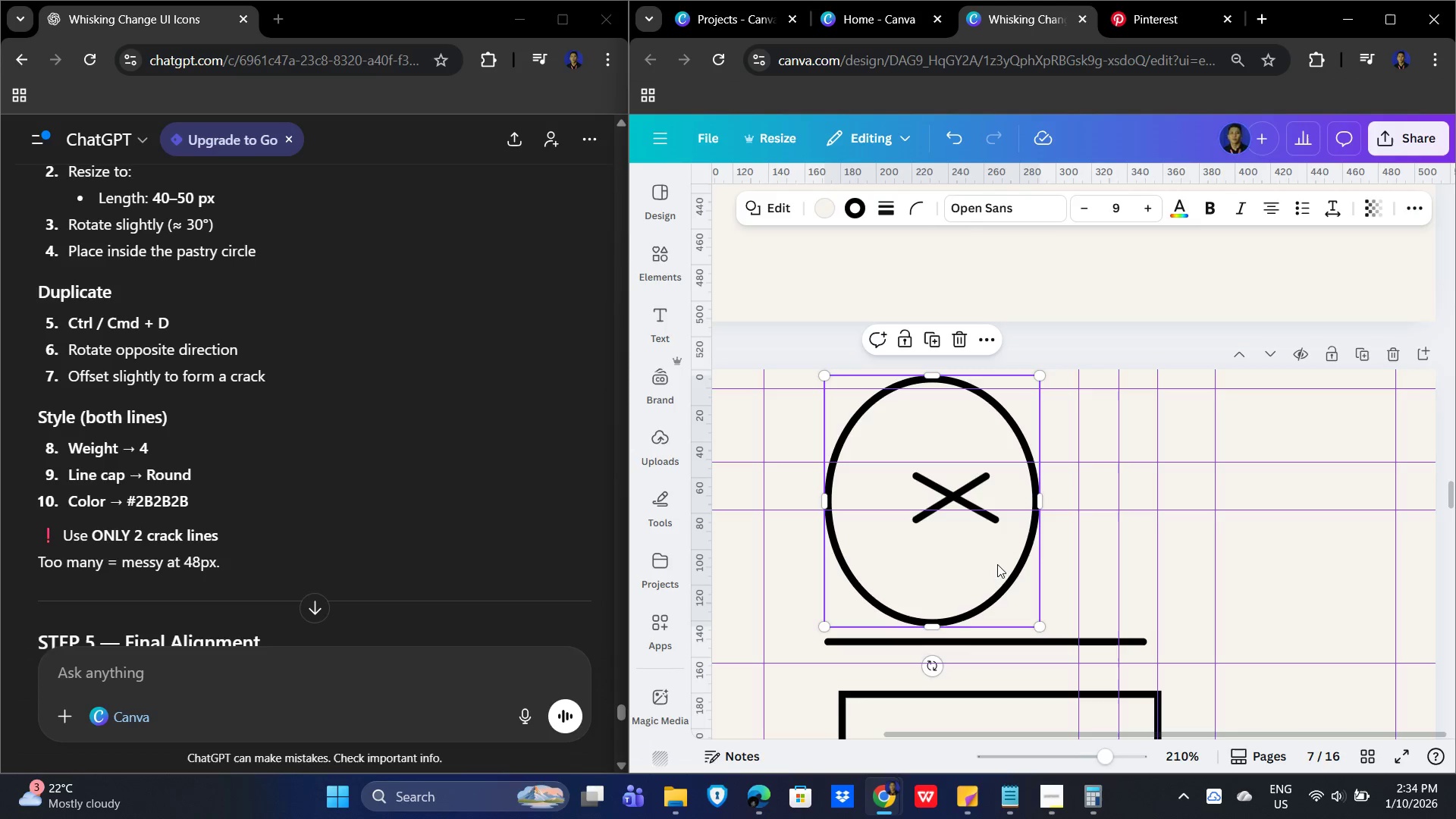 
left_click([973, 478])
 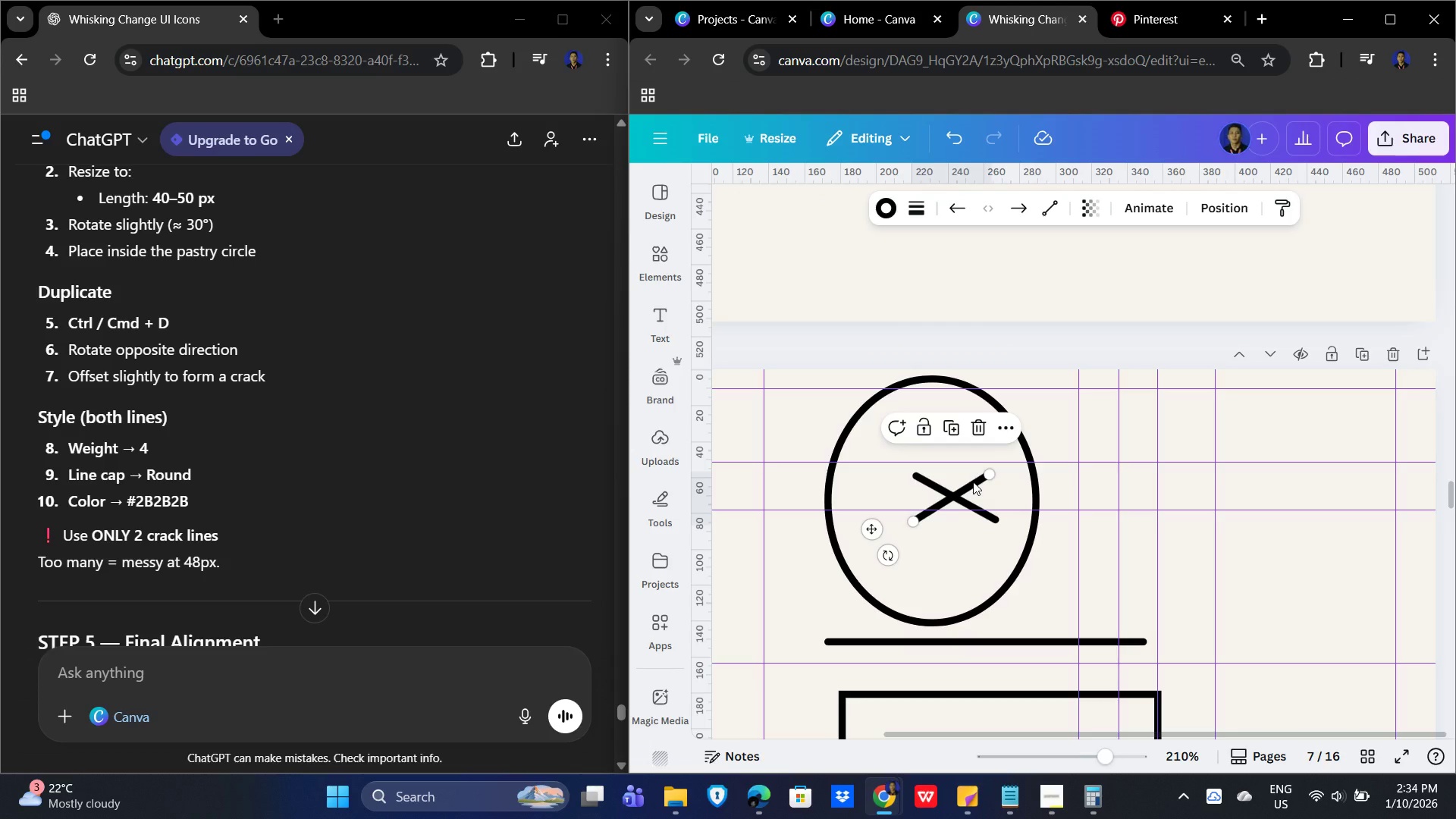 
left_click_drag(start_coordinate=[973, 482], to_coordinate=[959, 548])
 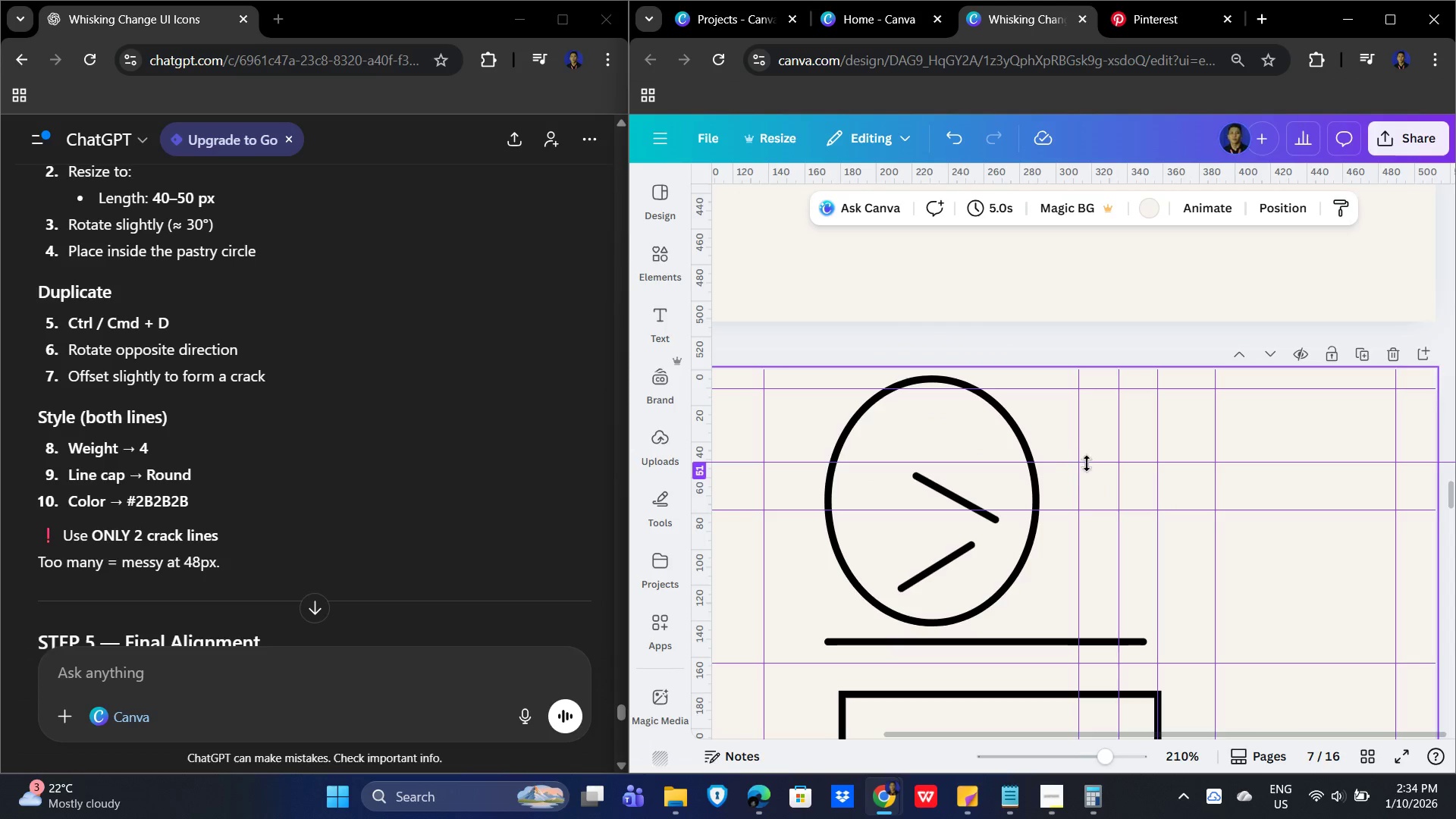 
left_click_drag(start_coordinate=[1076, 441], to_coordinate=[915, 440])
 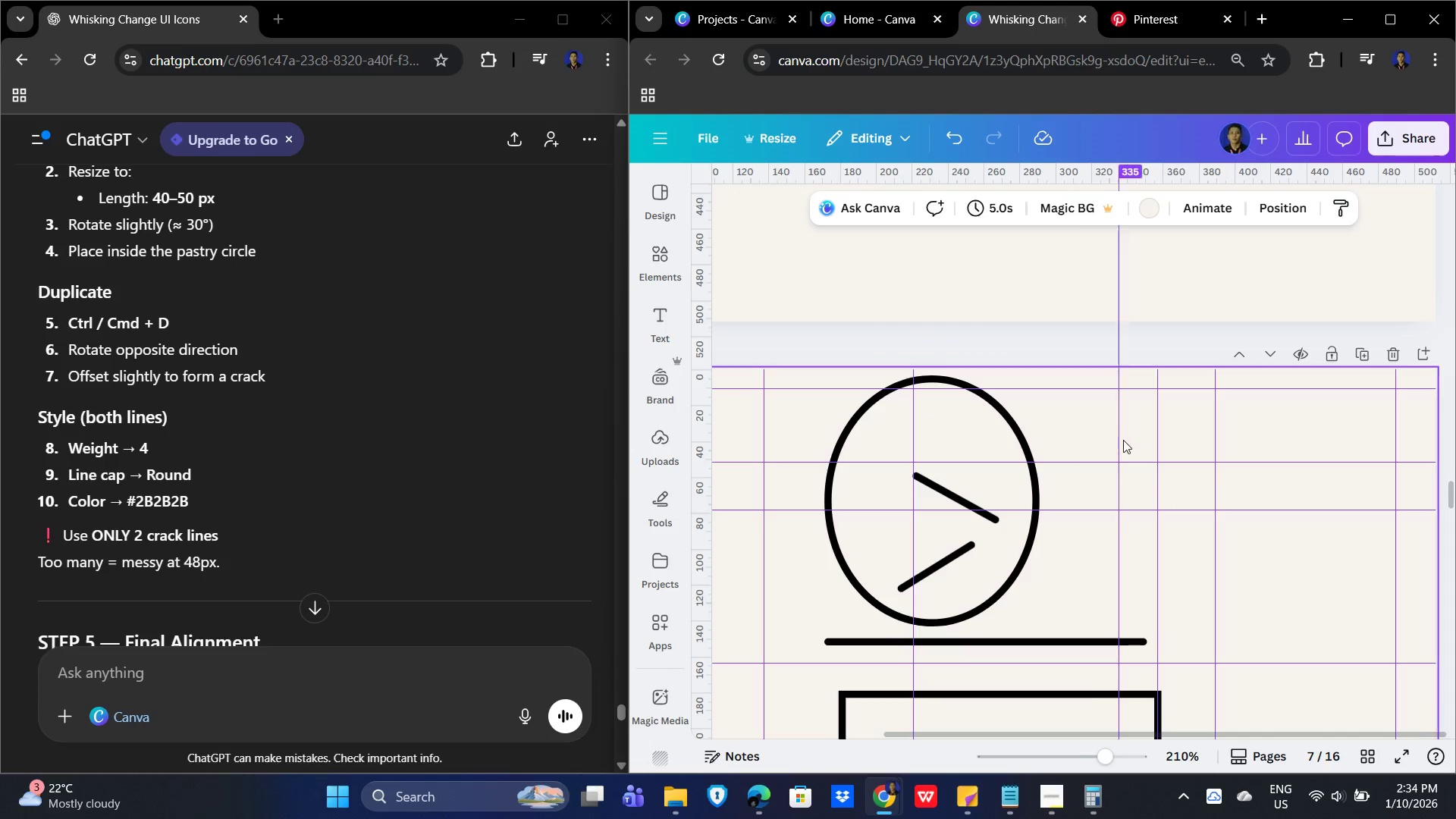 
left_click_drag(start_coordinate=[1122, 438], to_coordinate=[1005, 438])
 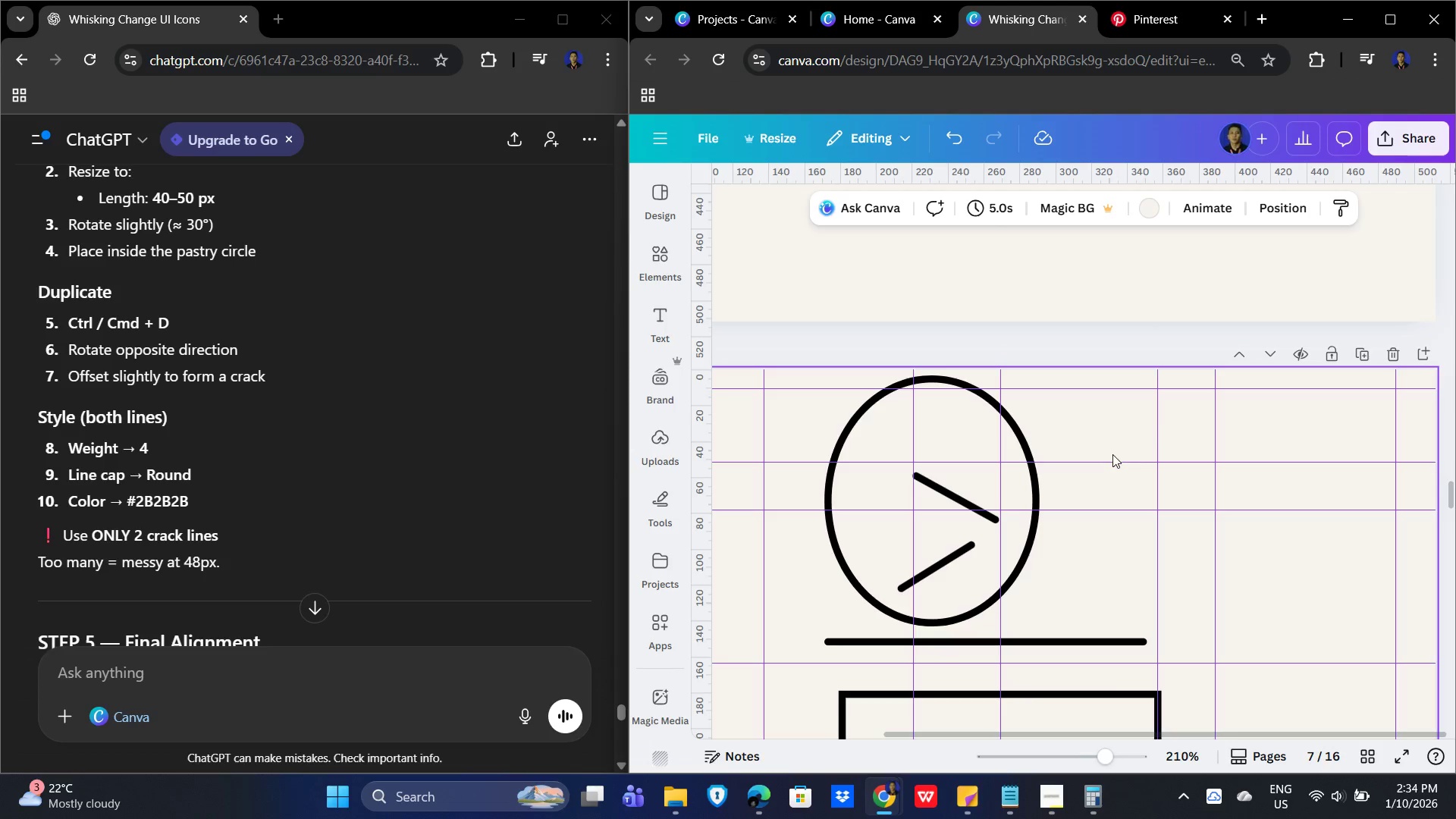 
left_click_drag(start_coordinate=[1109, 460], to_coordinate=[1109, 466])
 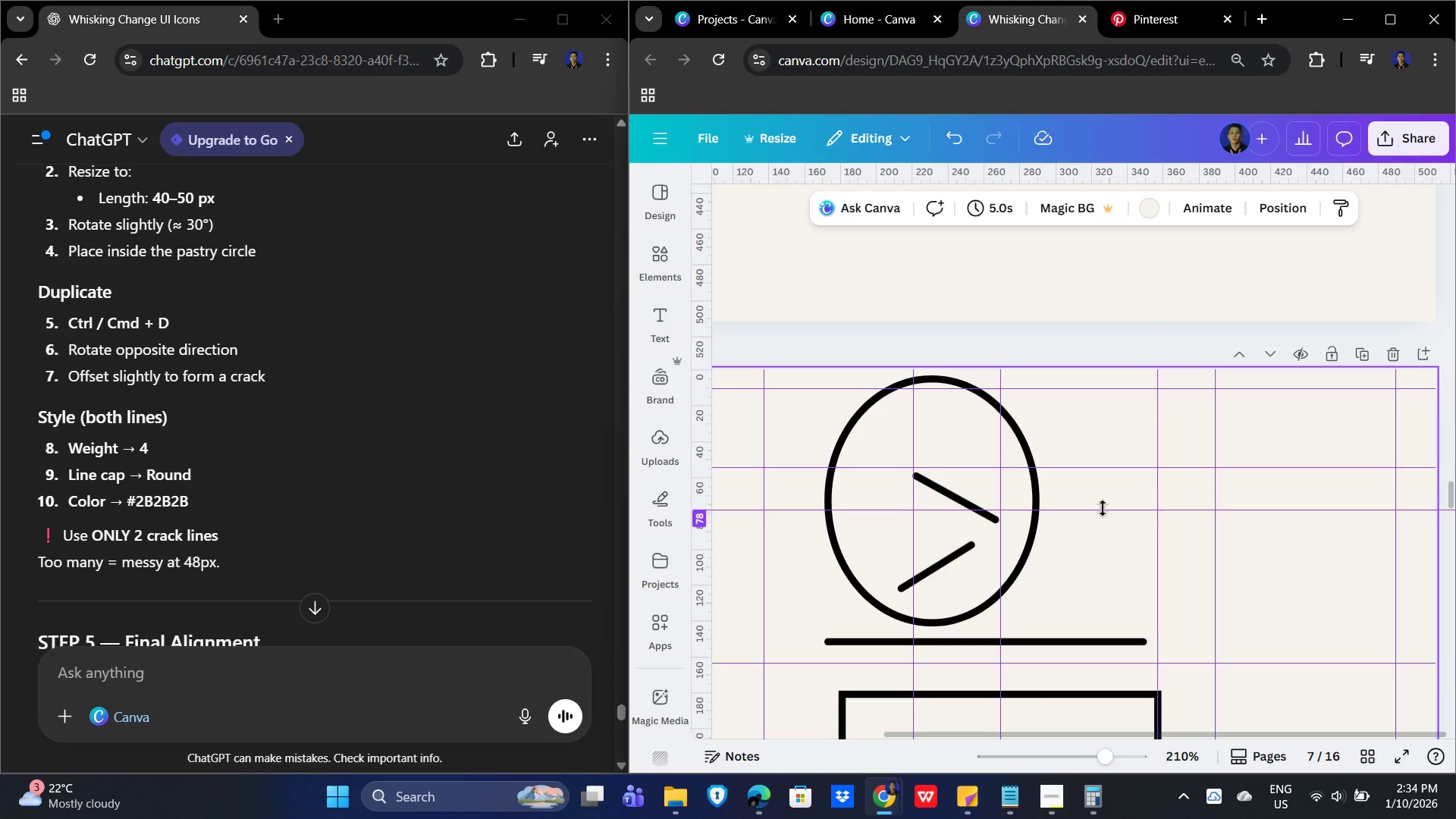 
left_click_drag(start_coordinate=[1103, 508], to_coordinate=[1103, 518])
 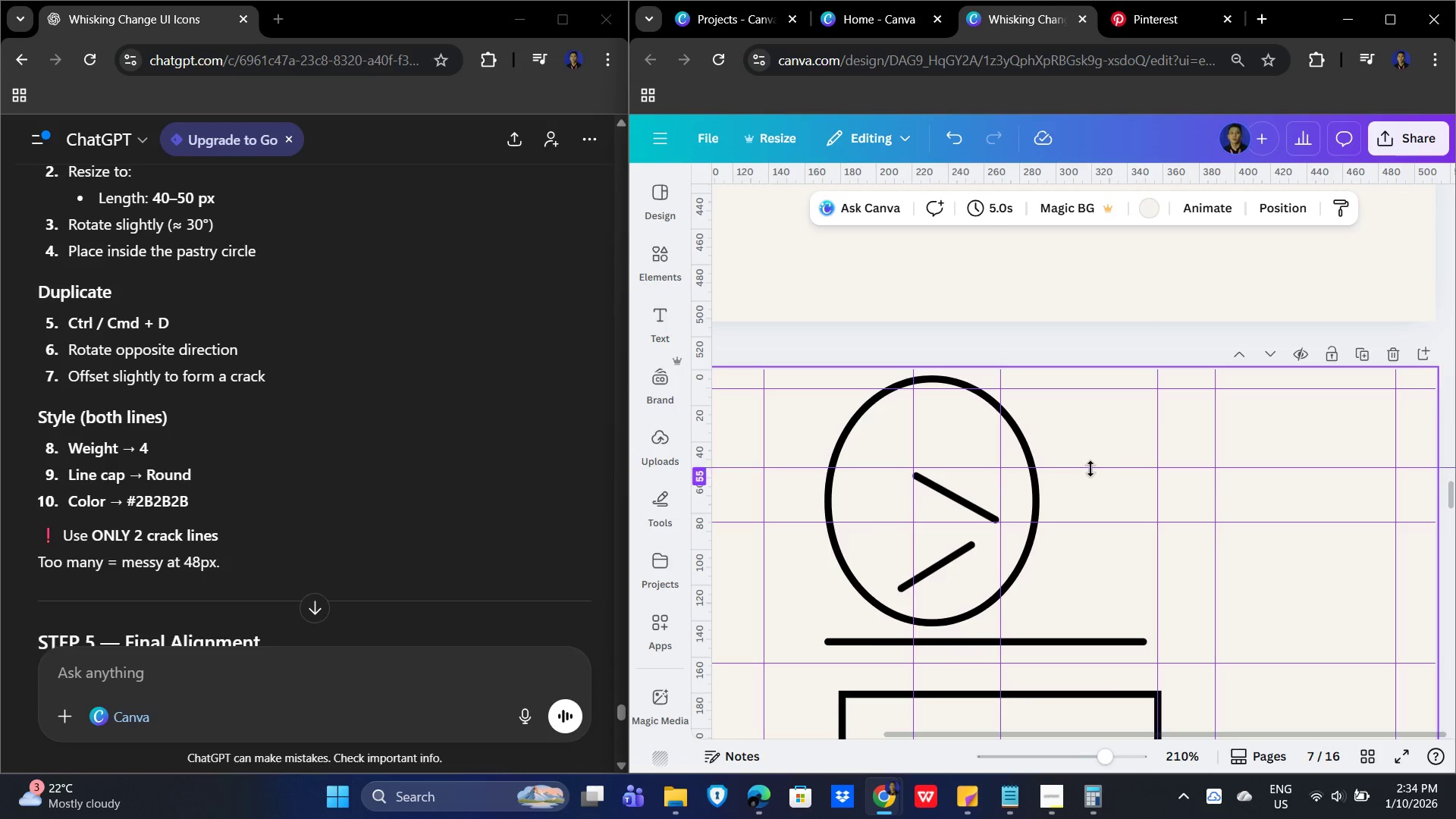 
left_click_drag(start_coordinate=[1090, 469], to_coordinate=[1090, 474])
 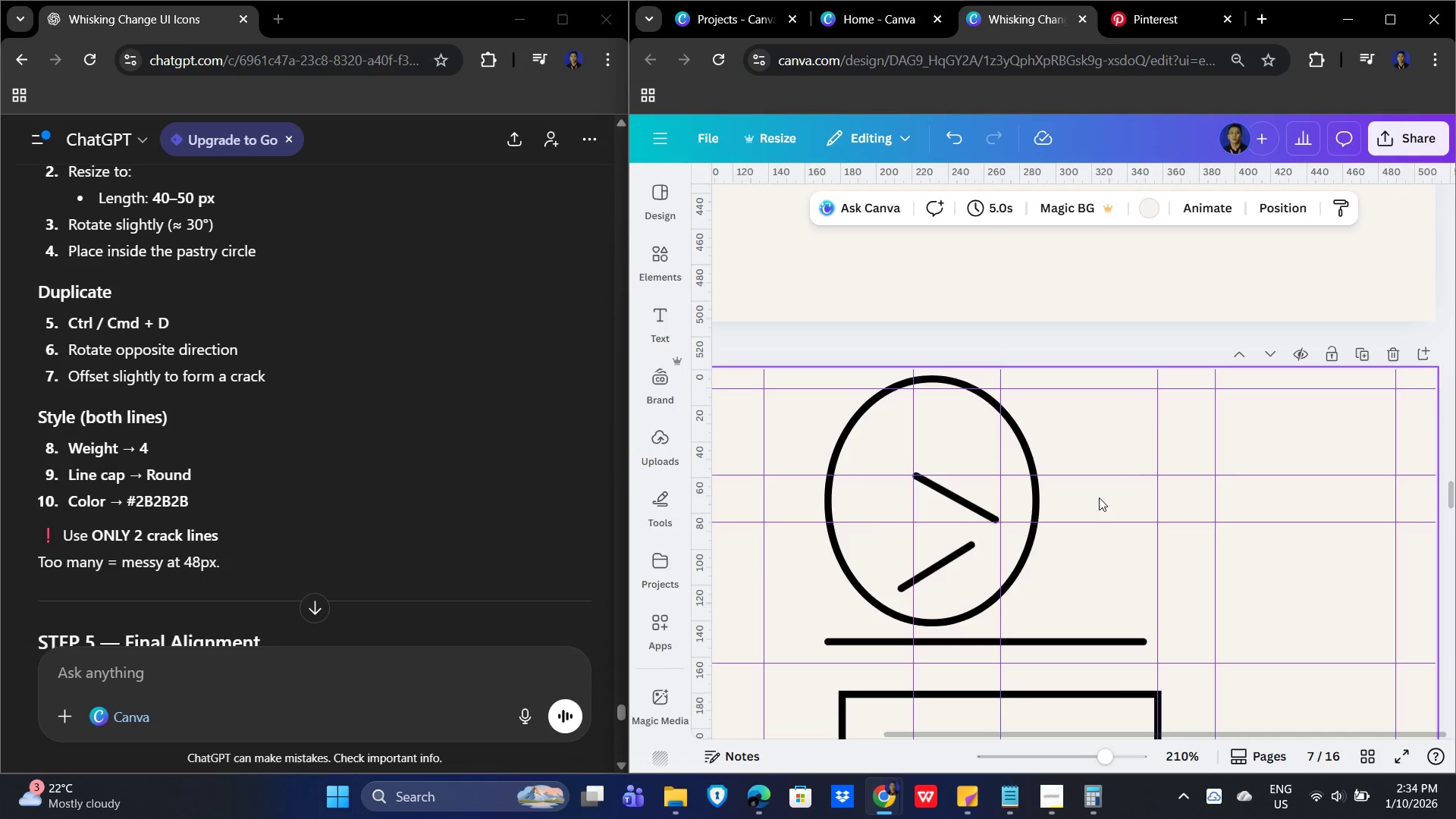 
left_click([1096, 499])
 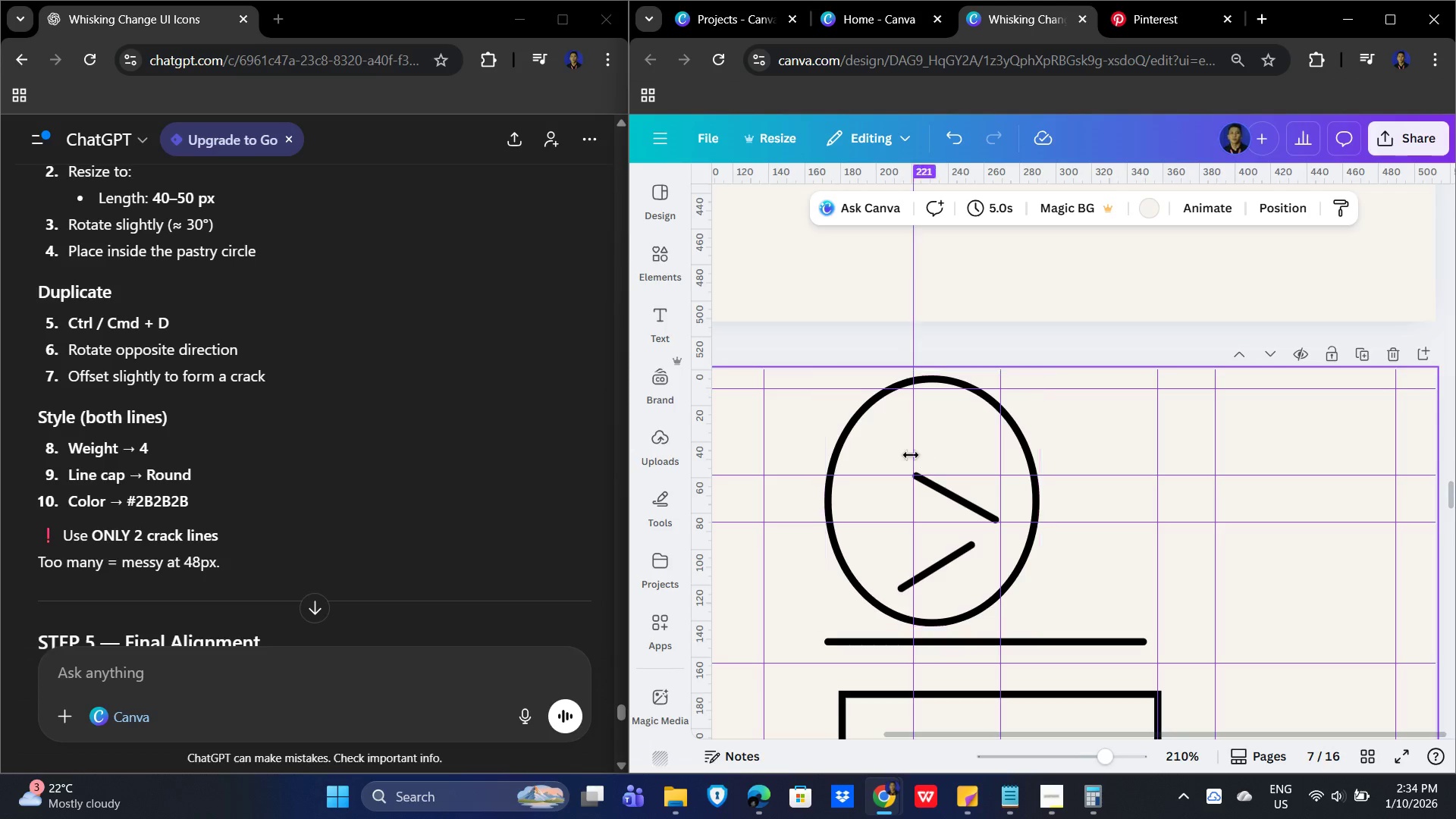 
left_click_drag(start_coordinate=[940, 475], to_coordinate=[941, 468])
 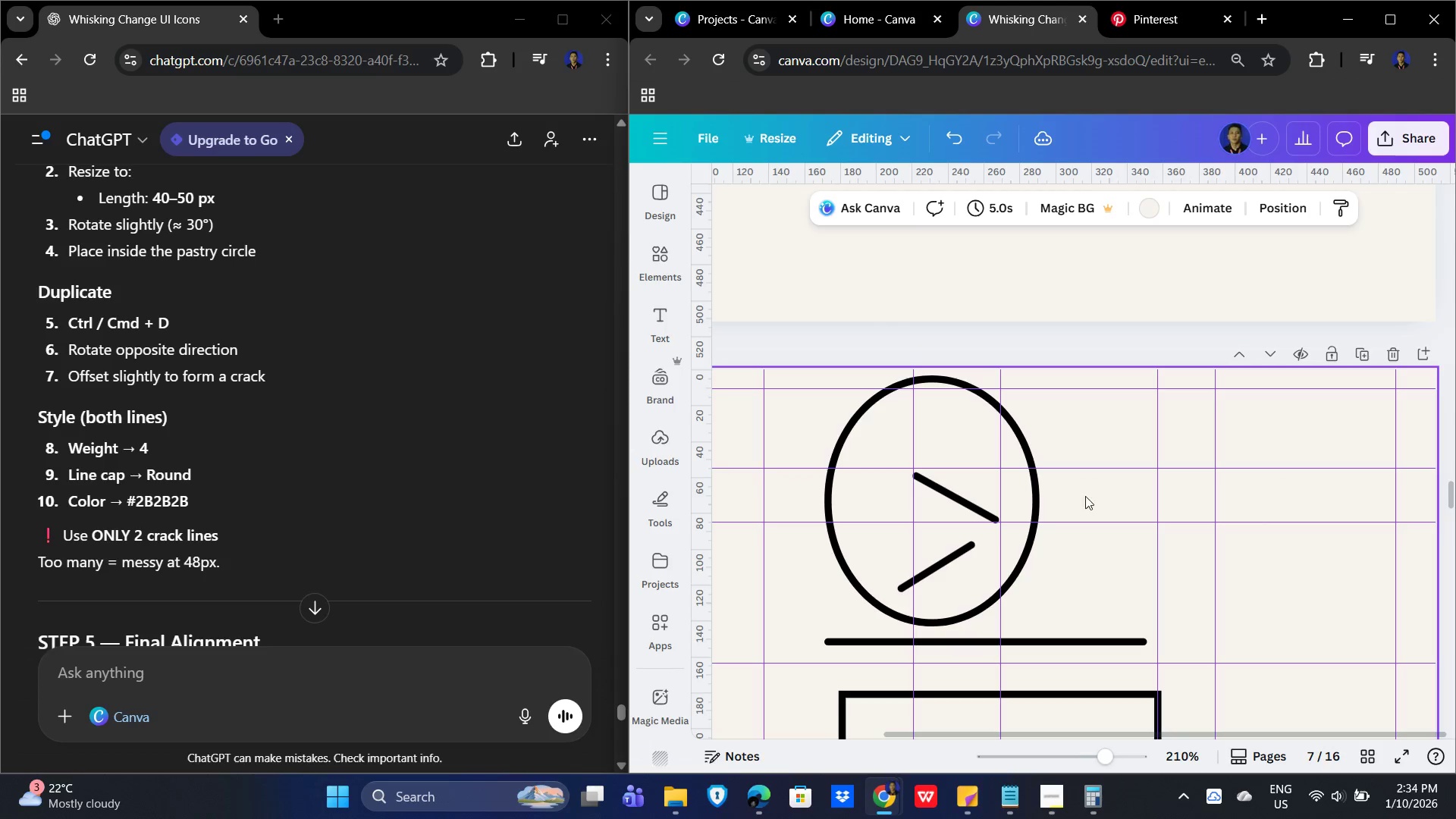 
hold_key(key=ControlLeft, duration=0.66)
scroll: coordinate [1034, 506], scroll_direction: up, amount: 3.0
 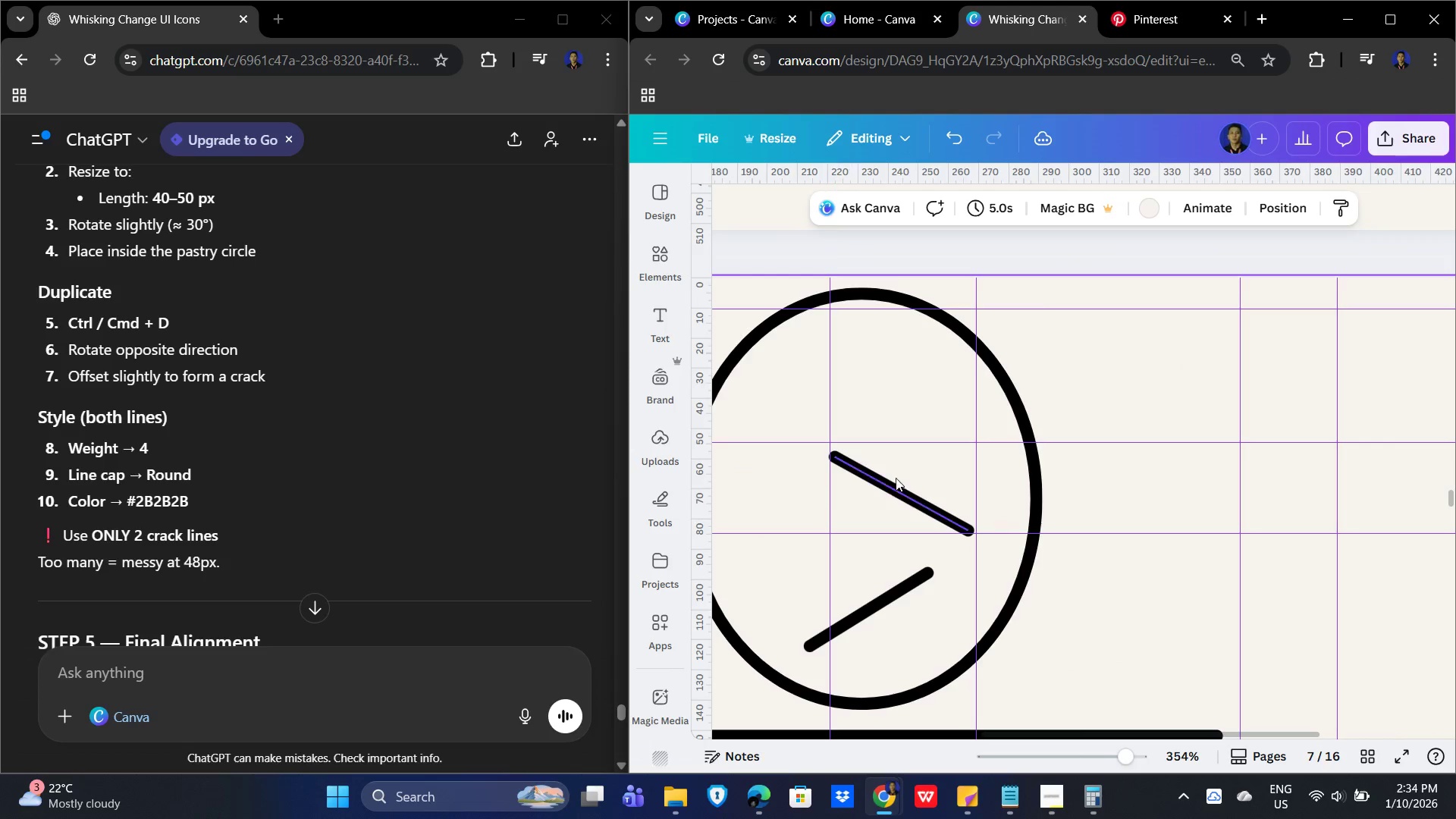 
left_click_drag(start_coordinate=[977, 467], to_coordinate=[974, 465])
 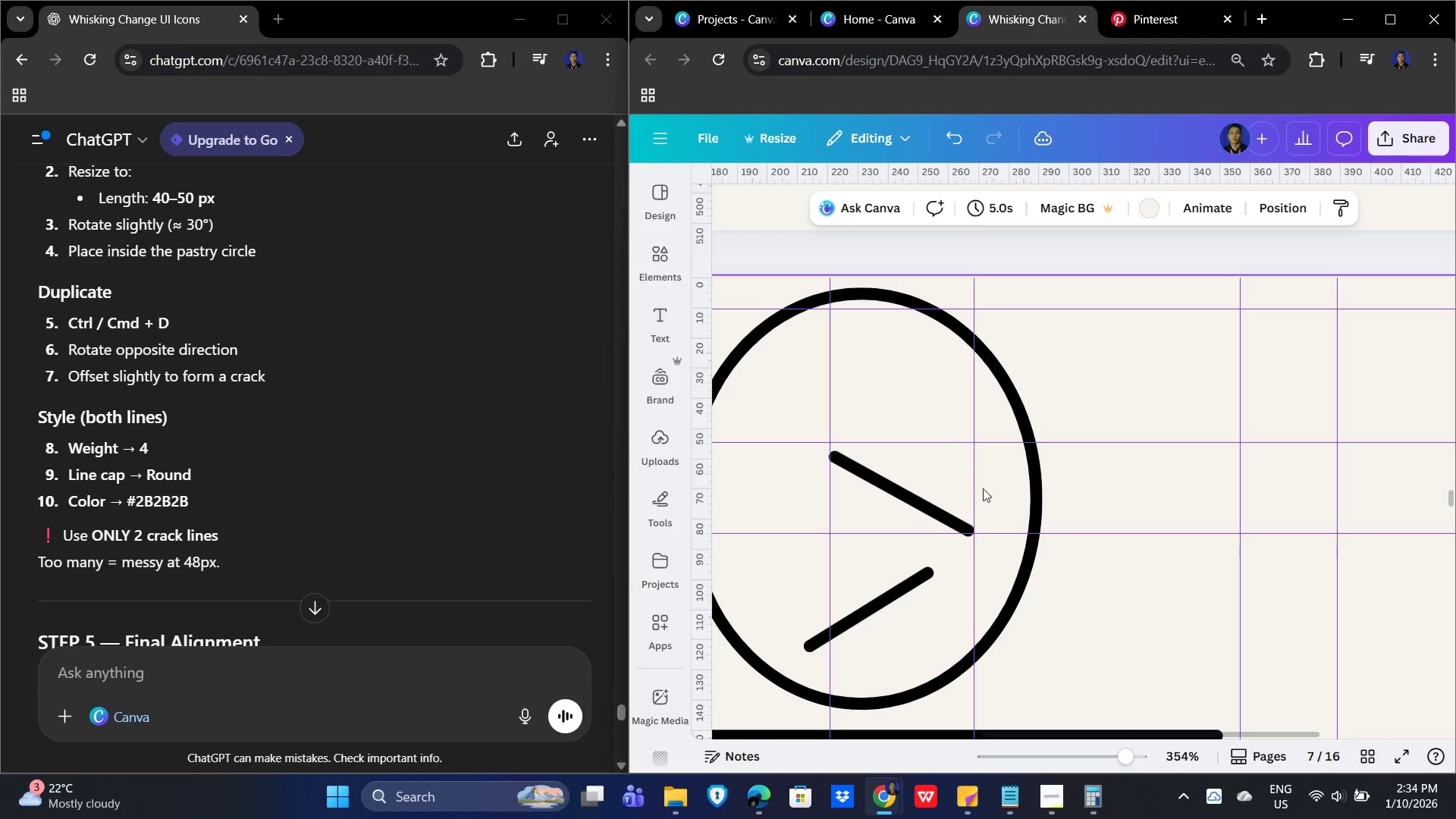 
left_click([990, 489])
 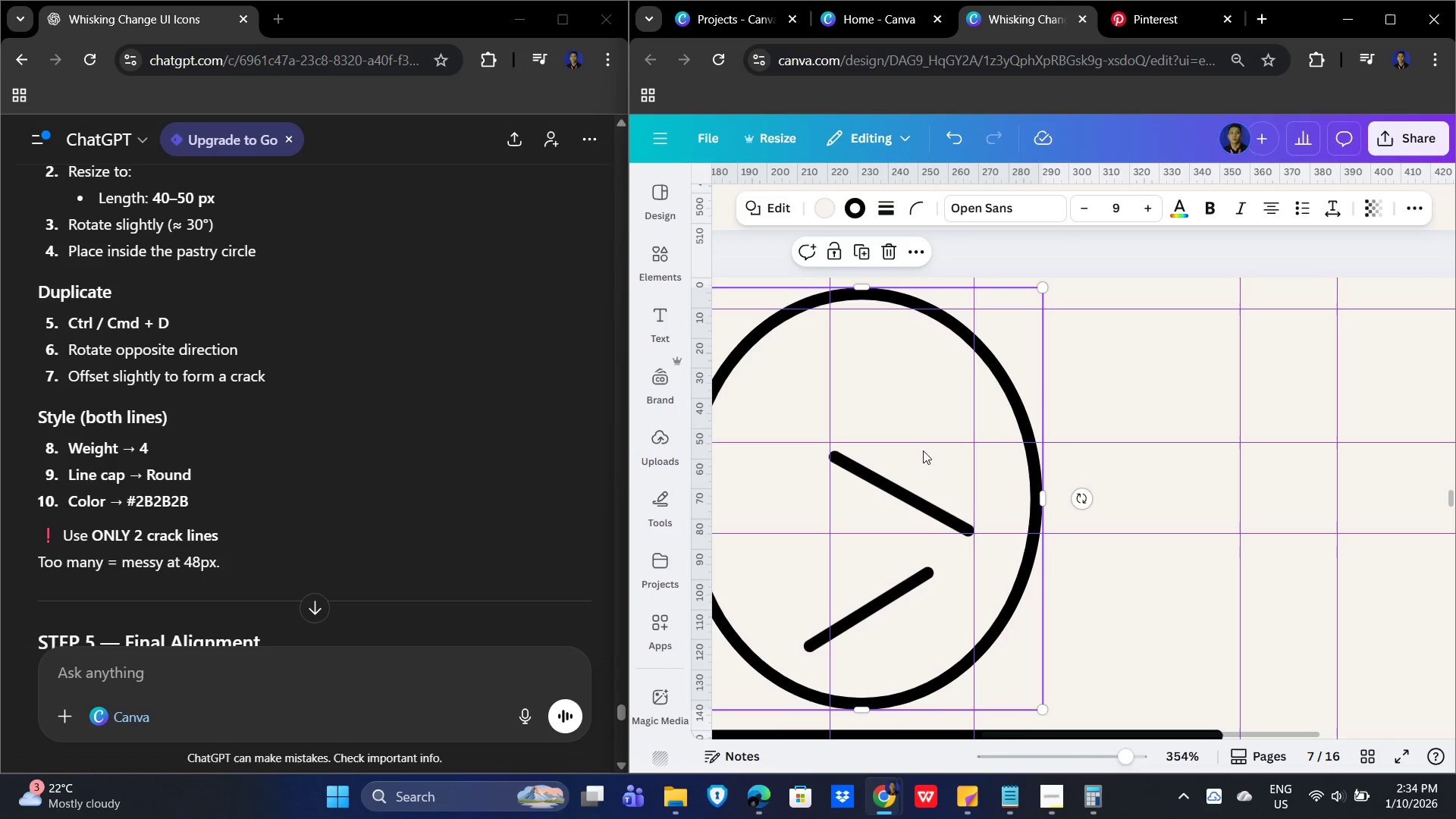 
left_click_drag(start_coordinate=[924, 440], to_coordinate=[928, 447])
 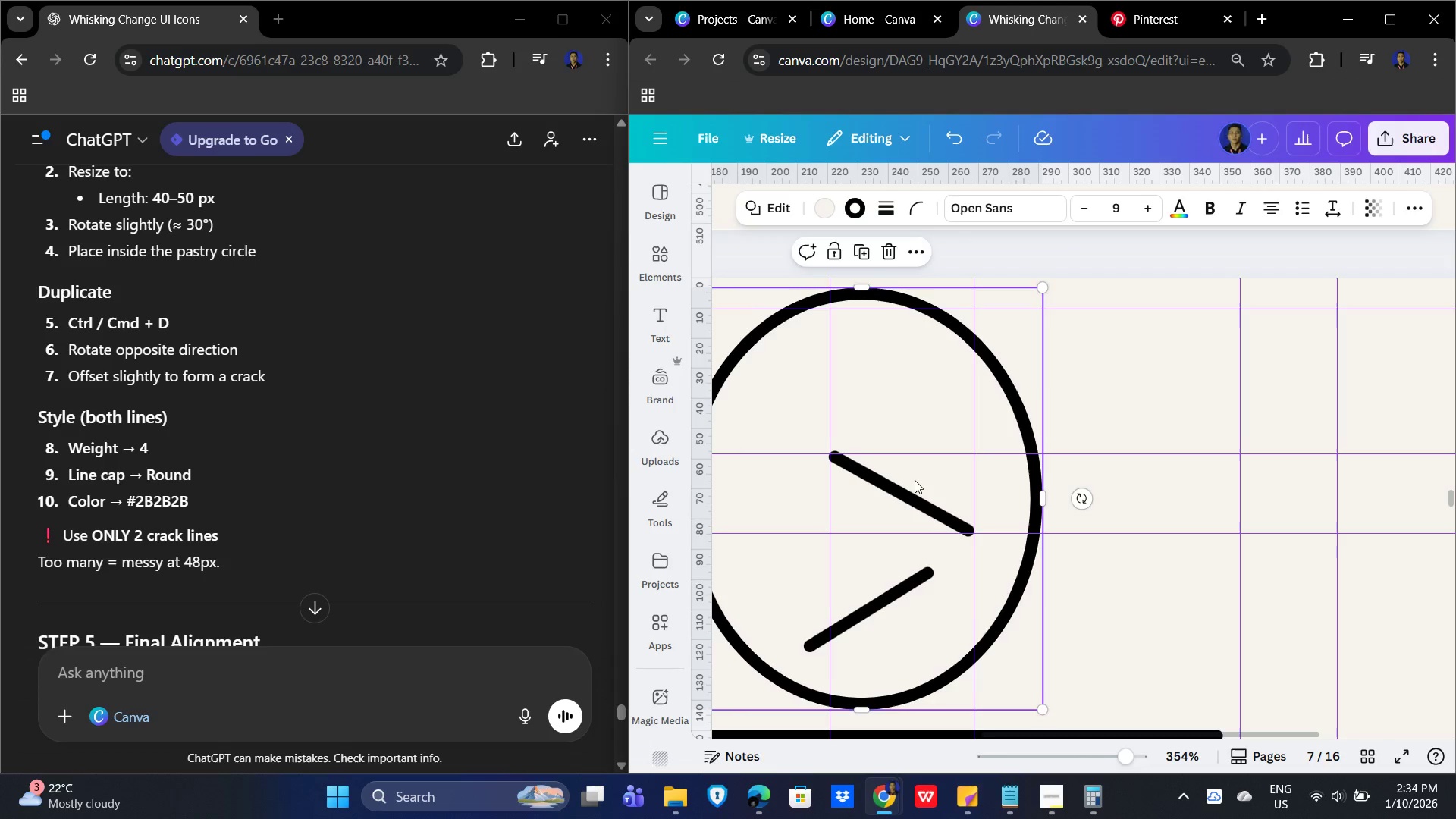 
hold_key(key=ControlLeft, duration=0.69)
scroll: coordinate [918, 480], scroll_direction: up, amount: 3.0
 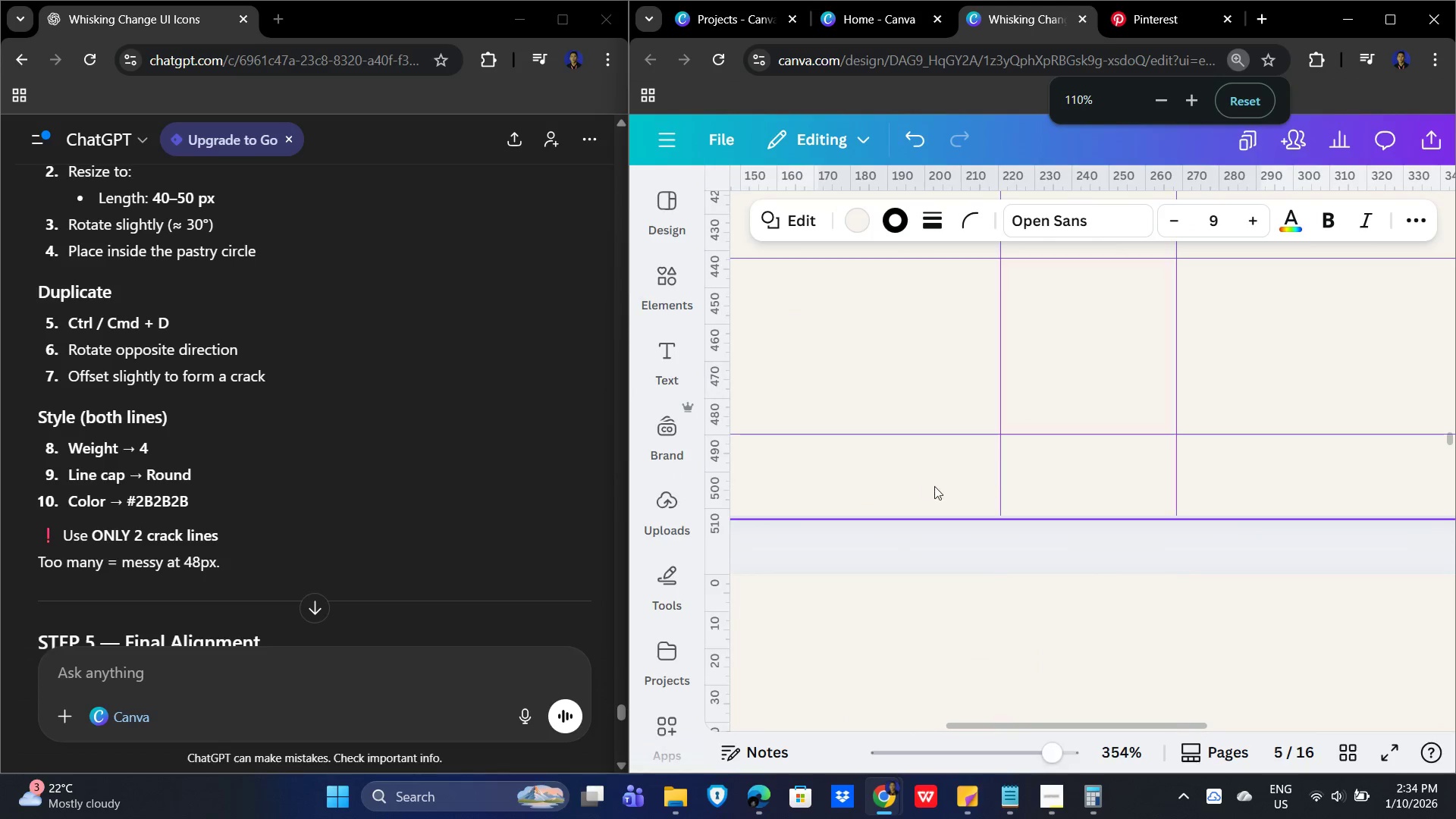 
hold_key(key=ControlLeft, duration=0.95)
scroll: coordinate [1142, 584], scroll_direction: down, amount: 18.0
 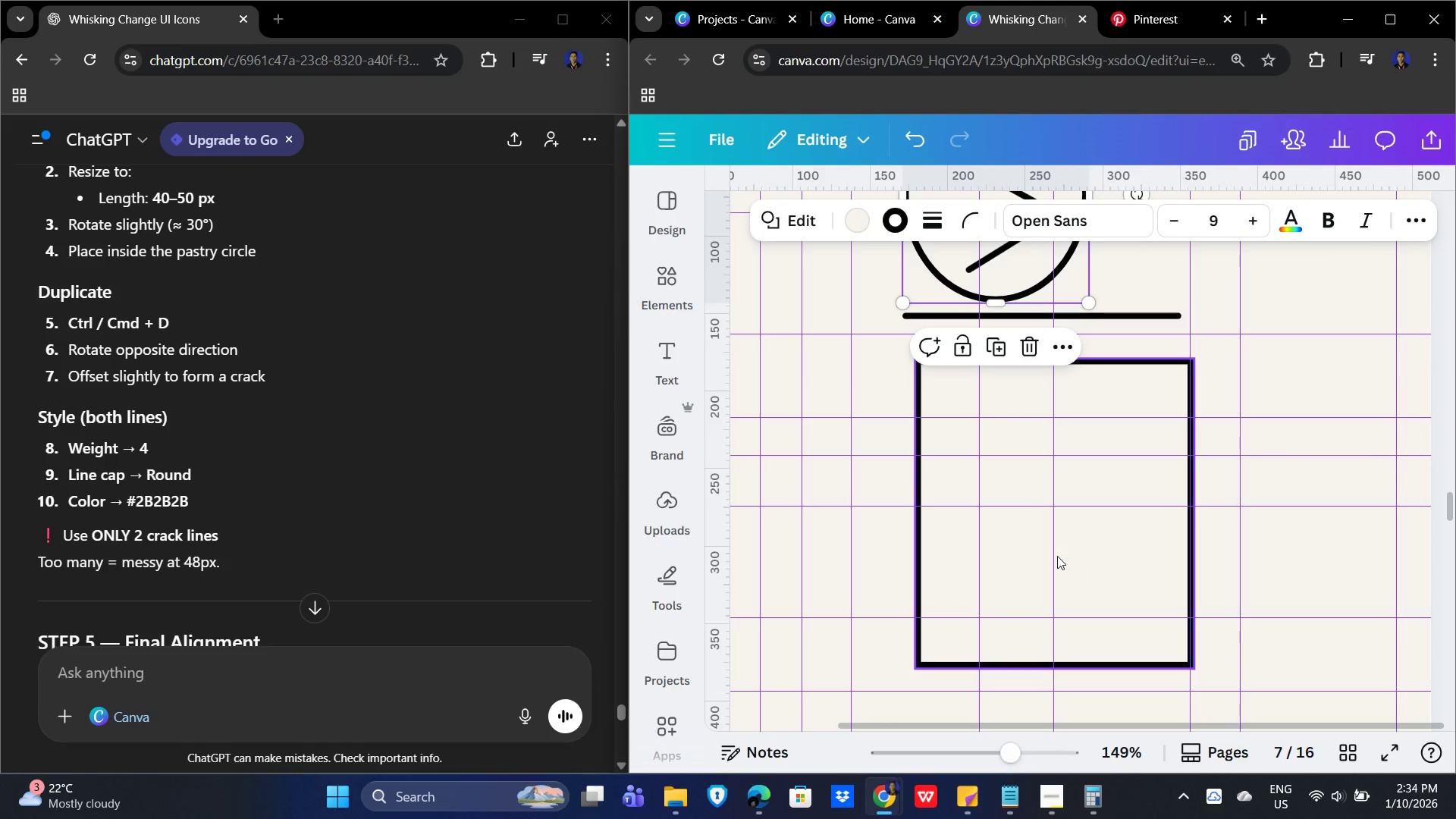 
scroll: coordinate [1216, 585], scroll_direction: up, amount: 2.0
 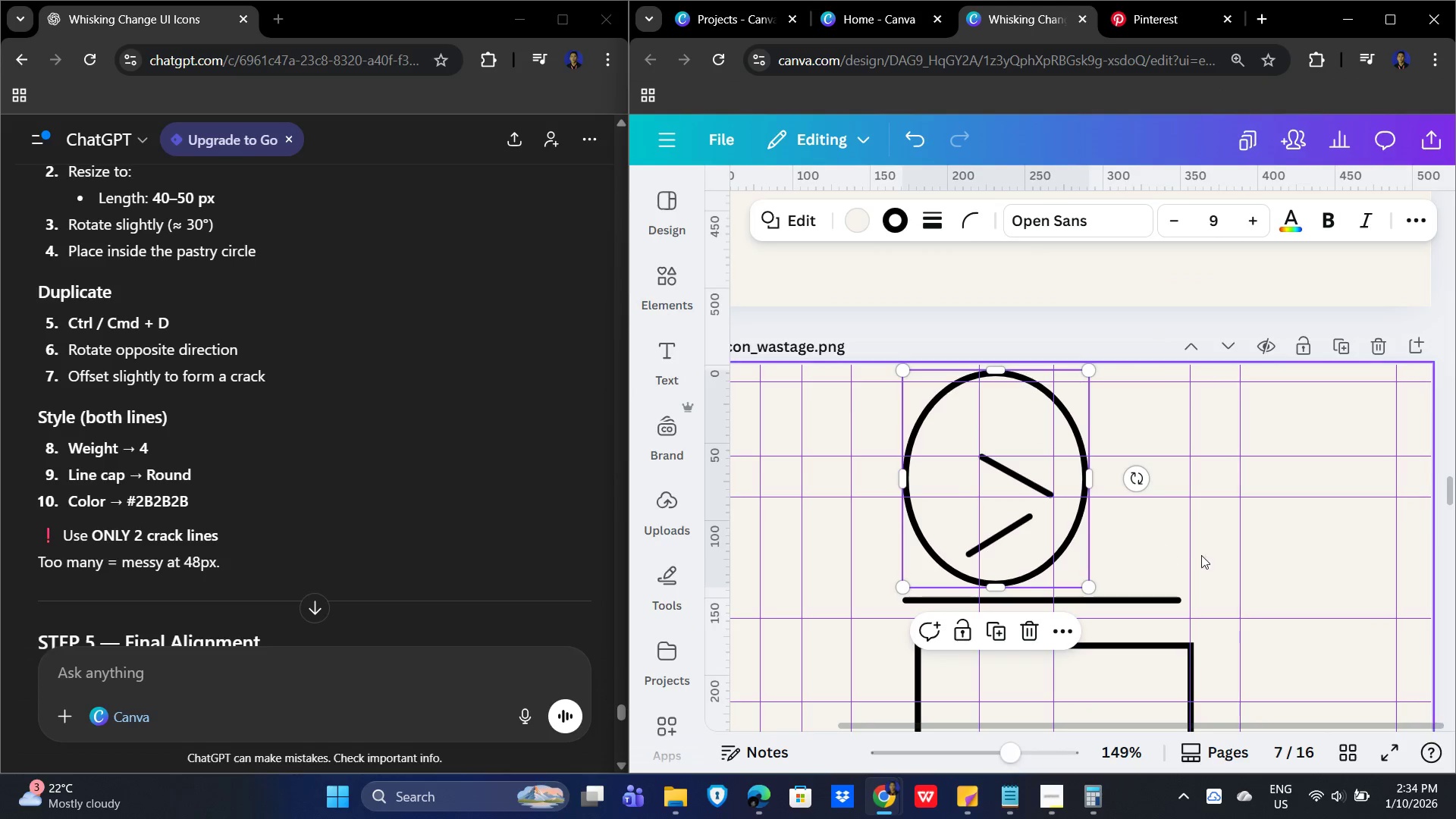 
hold_key(key=ControlLeft, duration=0.88)
scroll: coordinate [1166, 566], scroll_direction: up, amount: 4.0
 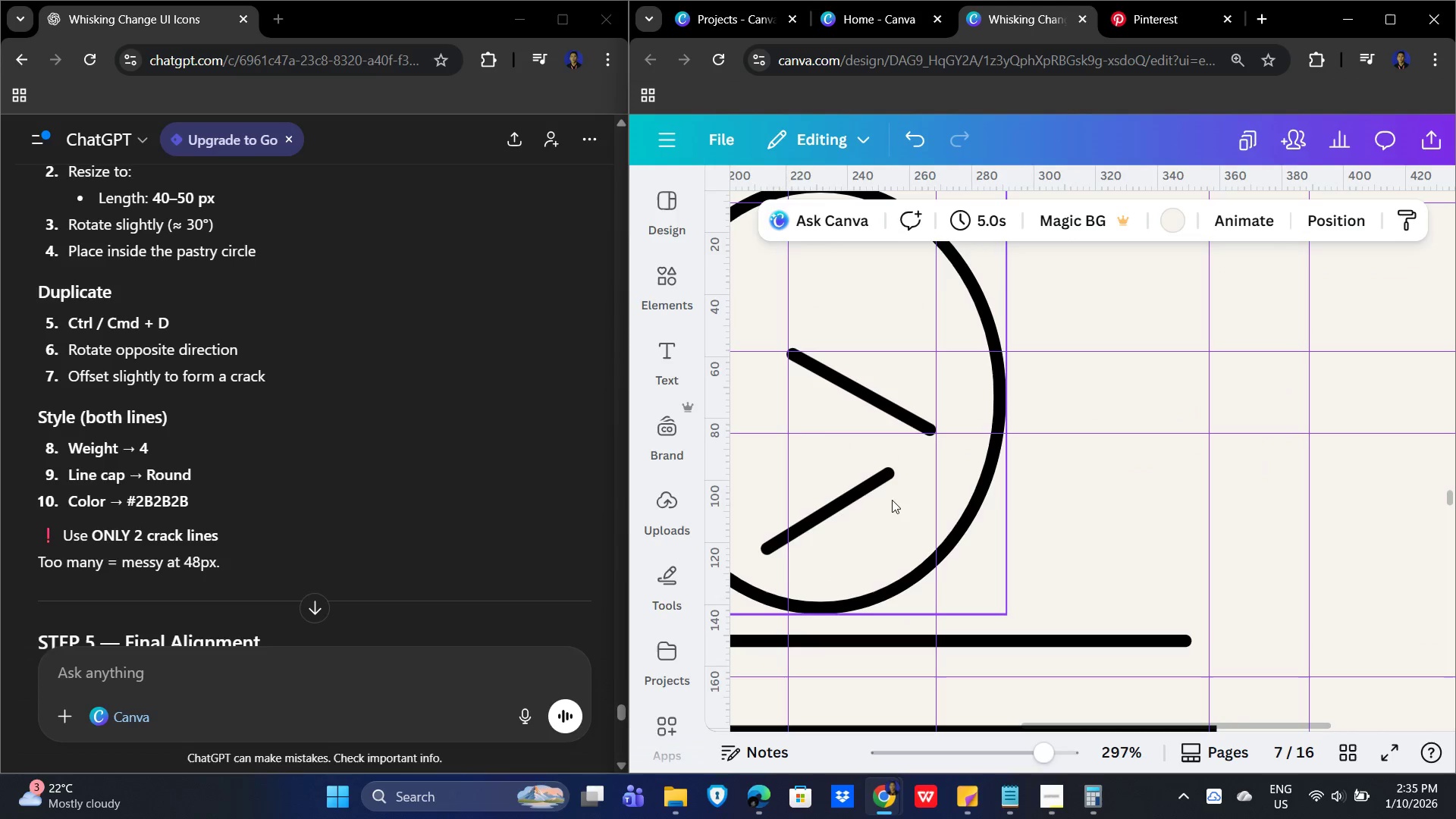 
left_click_drag(start_coordinate=[883, 534], to_coordinate=[916, 540])
 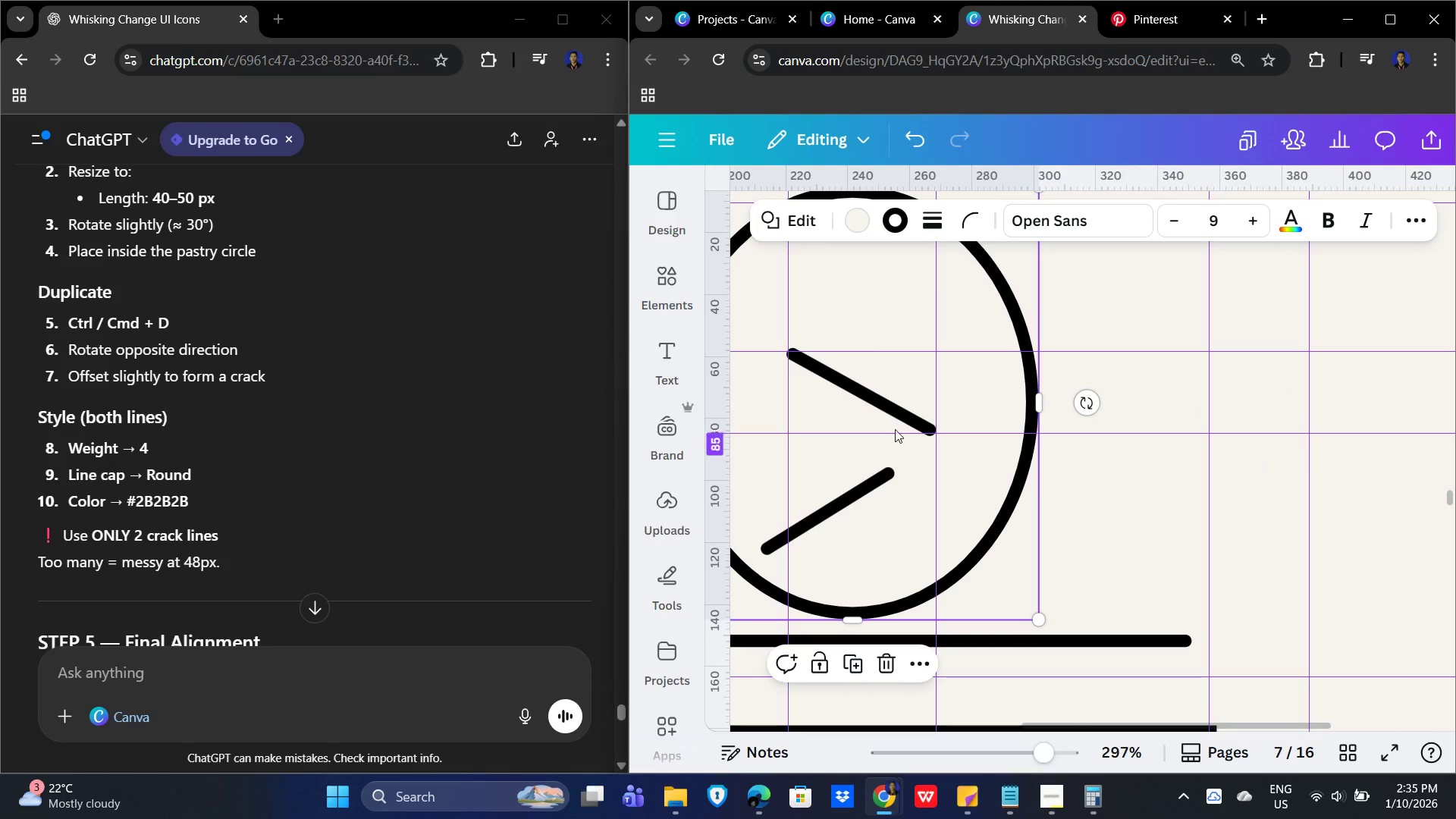 
left_click_drag(start_coordinate=[888, 431], to_coordinate=[894, 435])
 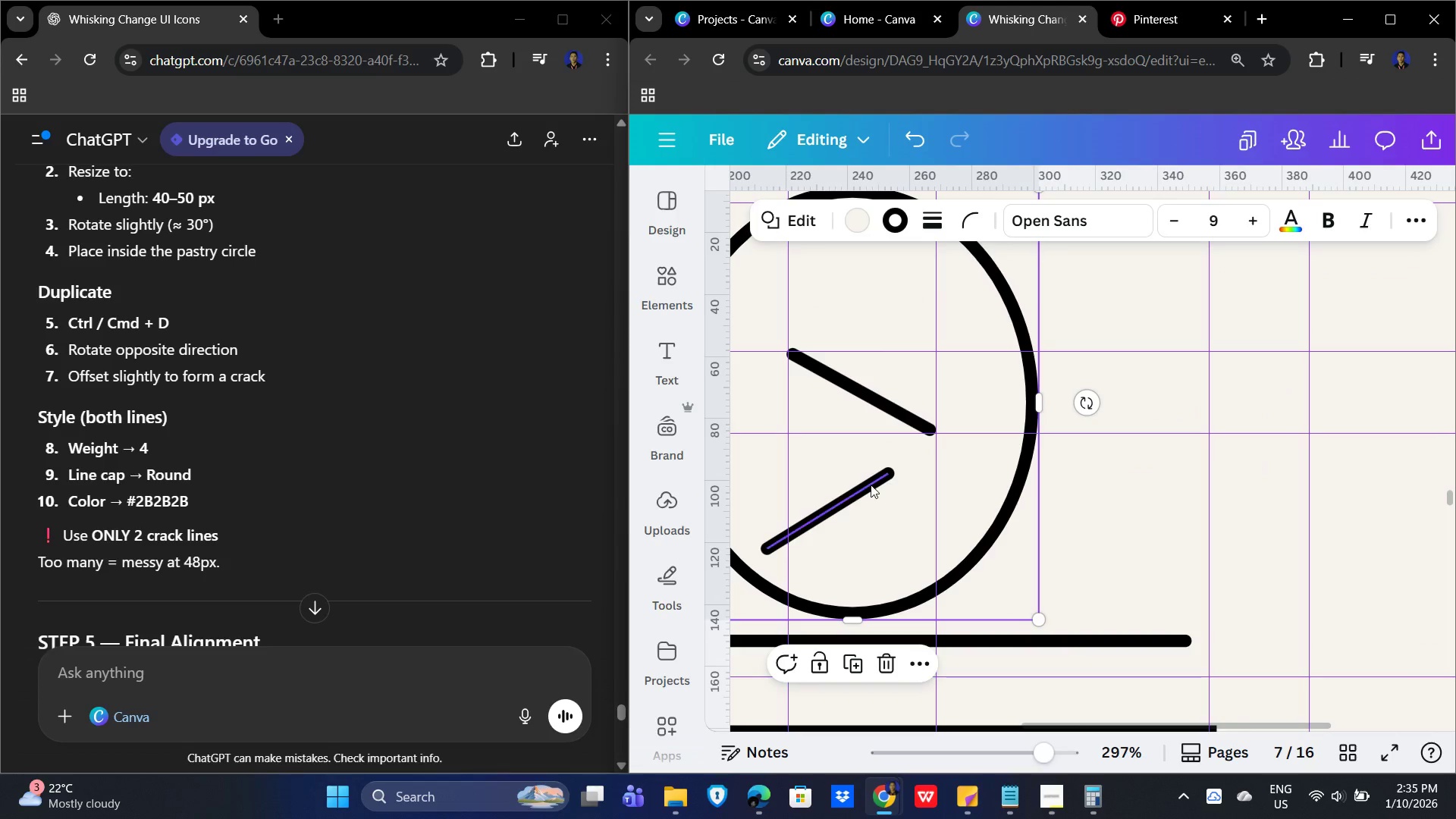 
left_click_drag(start_coordinate=[849, 501], to_coordinate=[872, 383])
 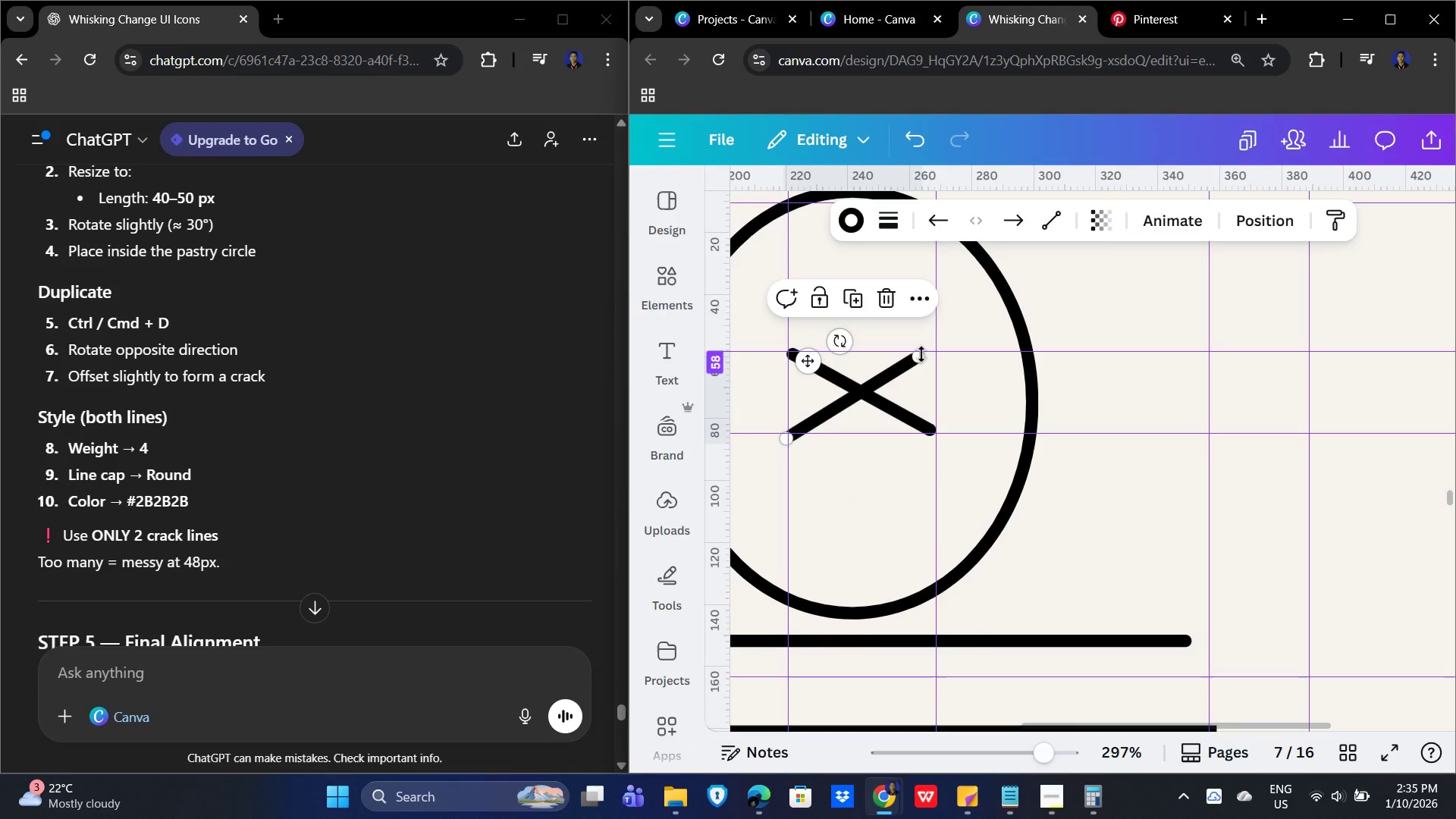 
left_click([945, 491])
 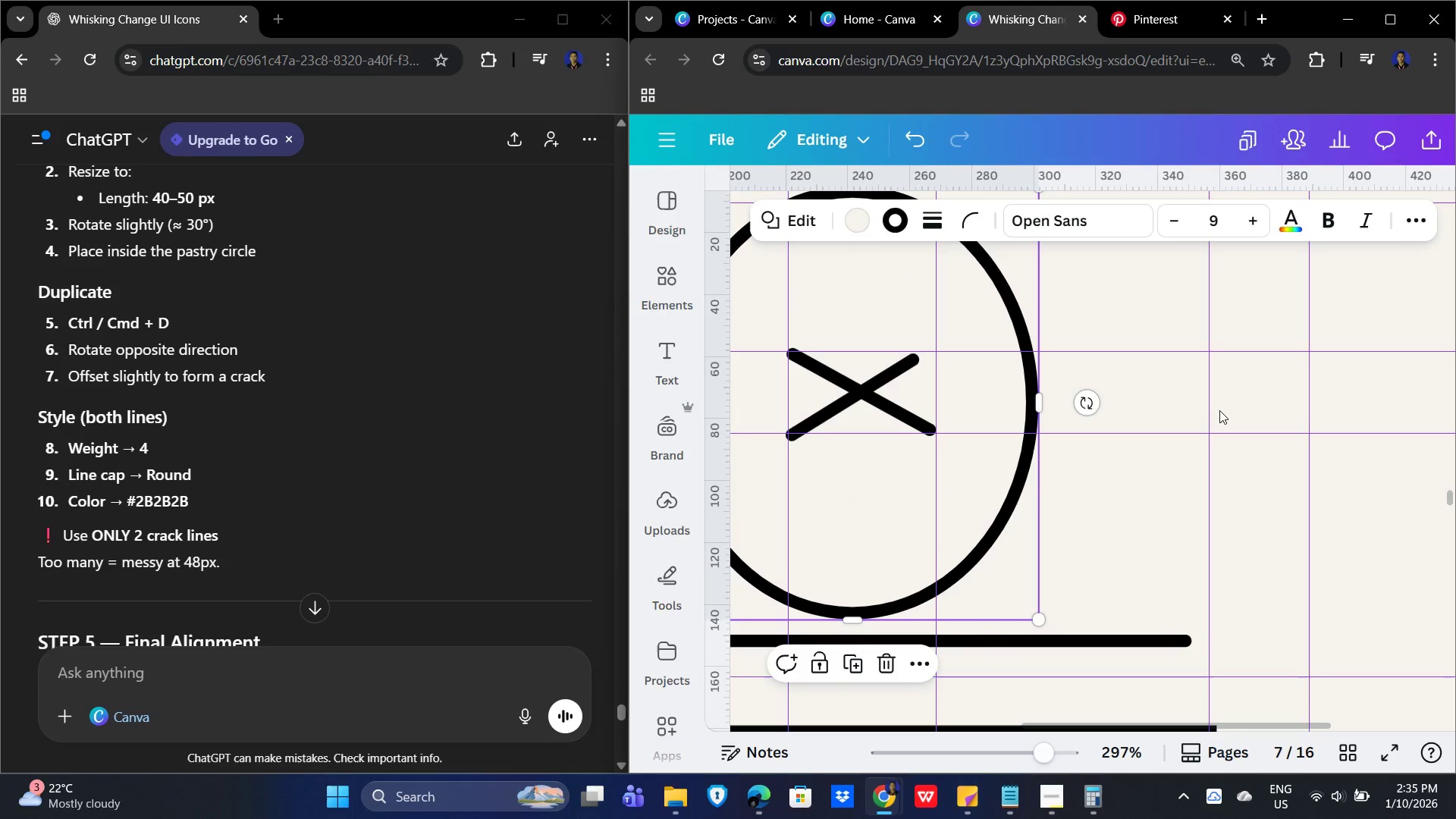 
scroll: coordinate [1116, 521], scroll_direction: down, amount: 3.0
 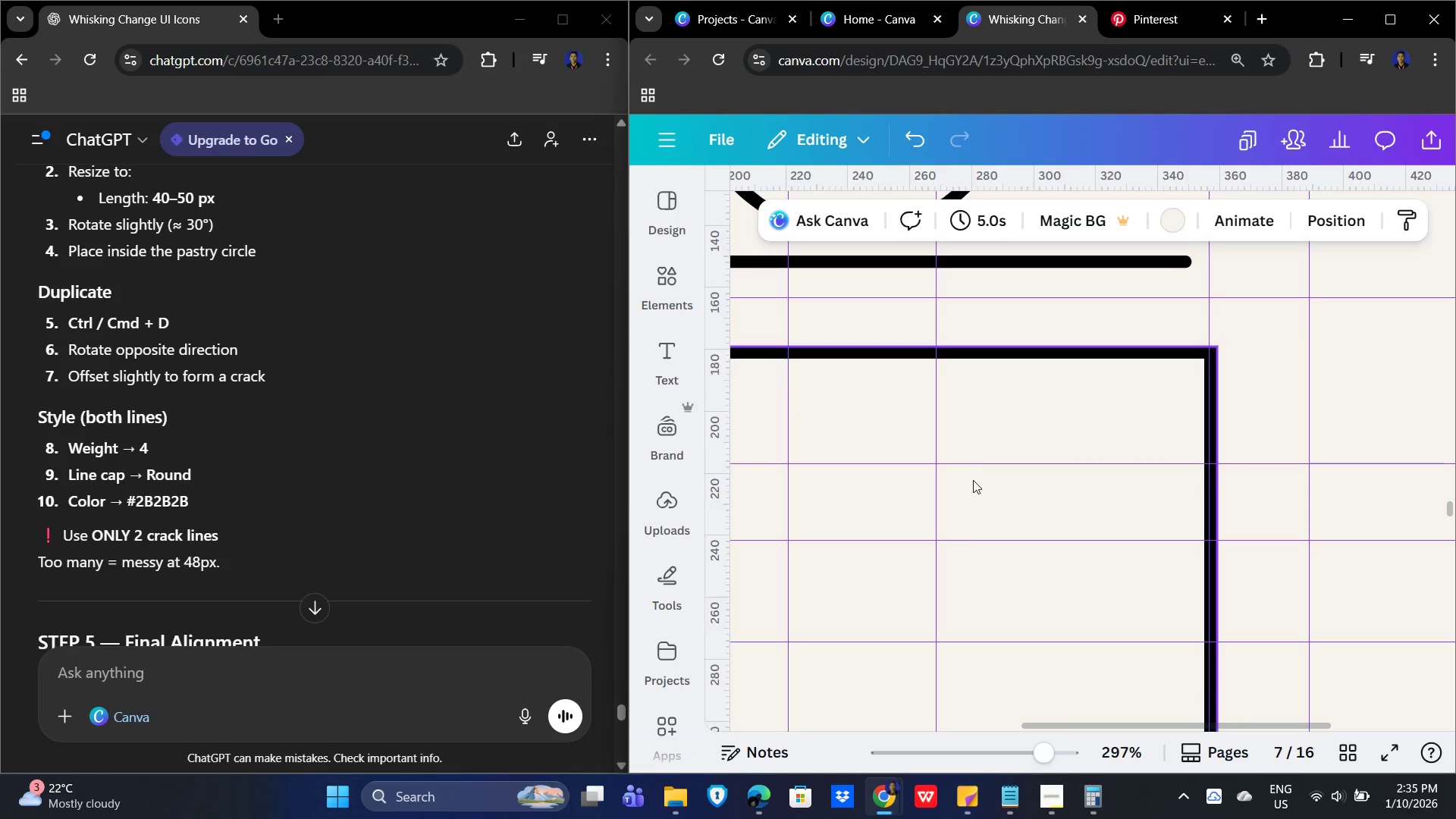 
scroll: coordinate [993, 486], scroll_direction: up, amount: 1.0
 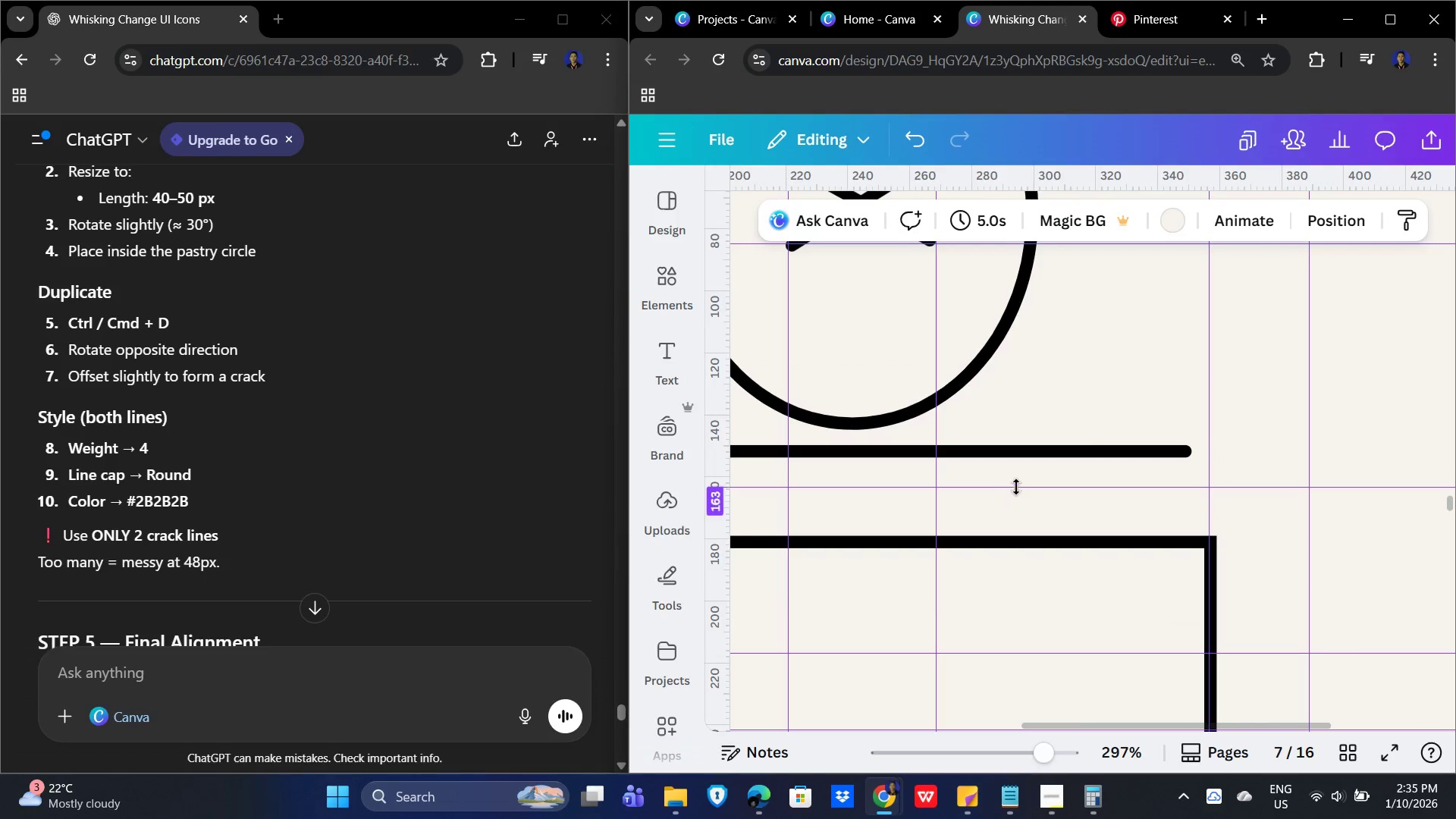 
left_click_drag(start_coordinate=[1016, 487], to_coordinate=[1035, 327])
 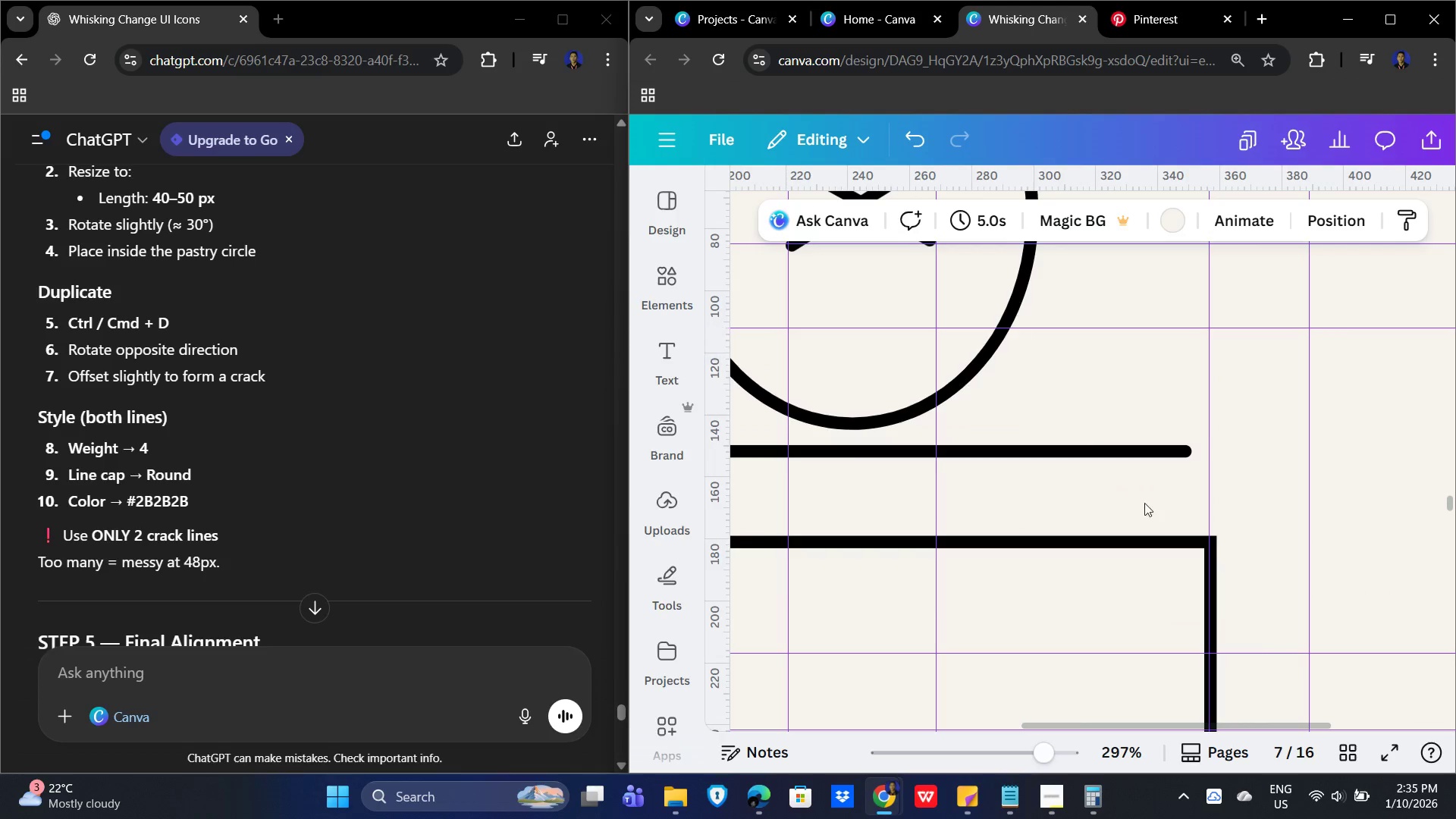 
scroll: coordinate [1147, 523], scroll_direction: up, amount: 3.0
 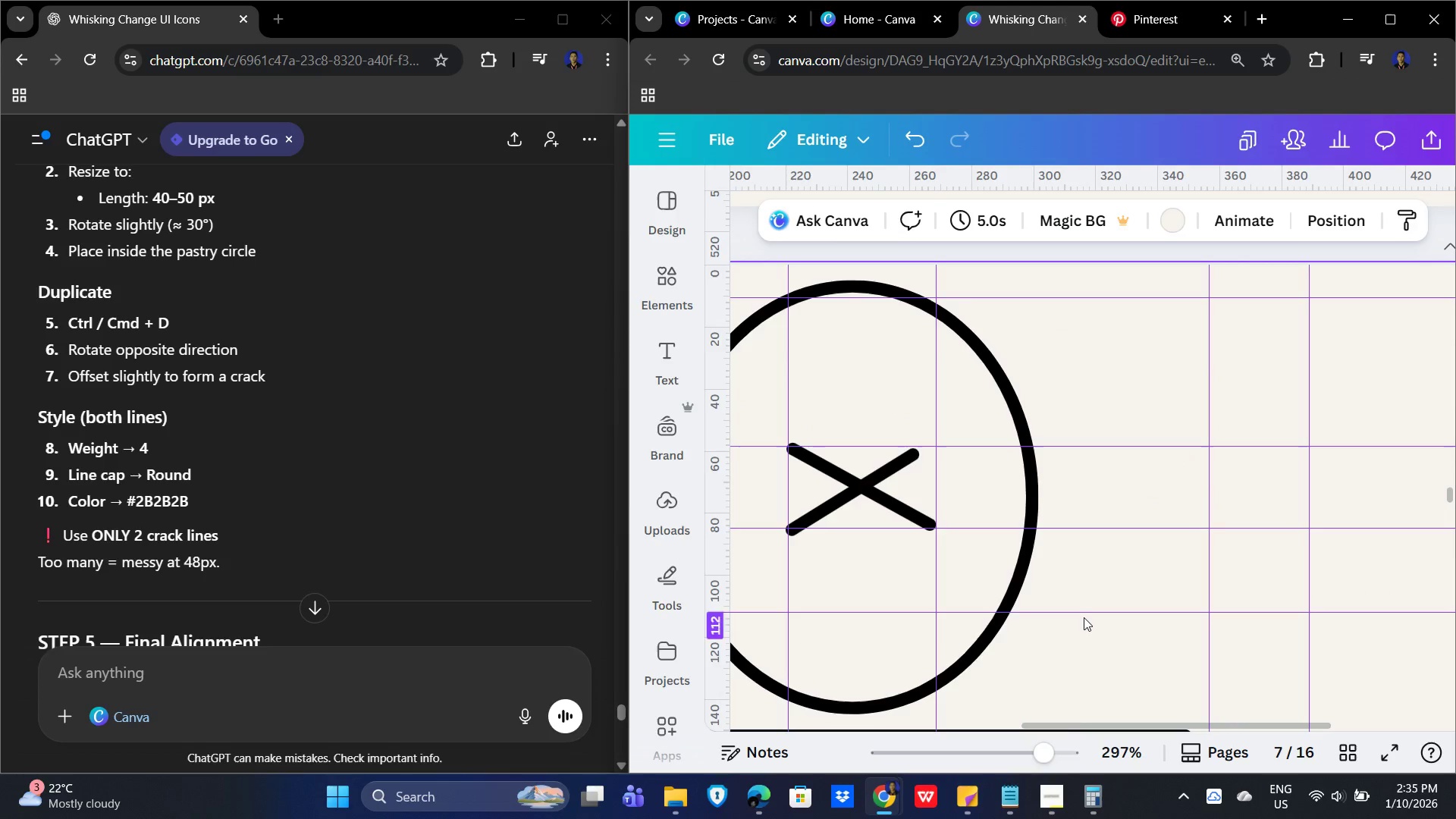 
left_click_drag(start_coordinate=[1083, 613], to_coordinate=[1097, 488])
 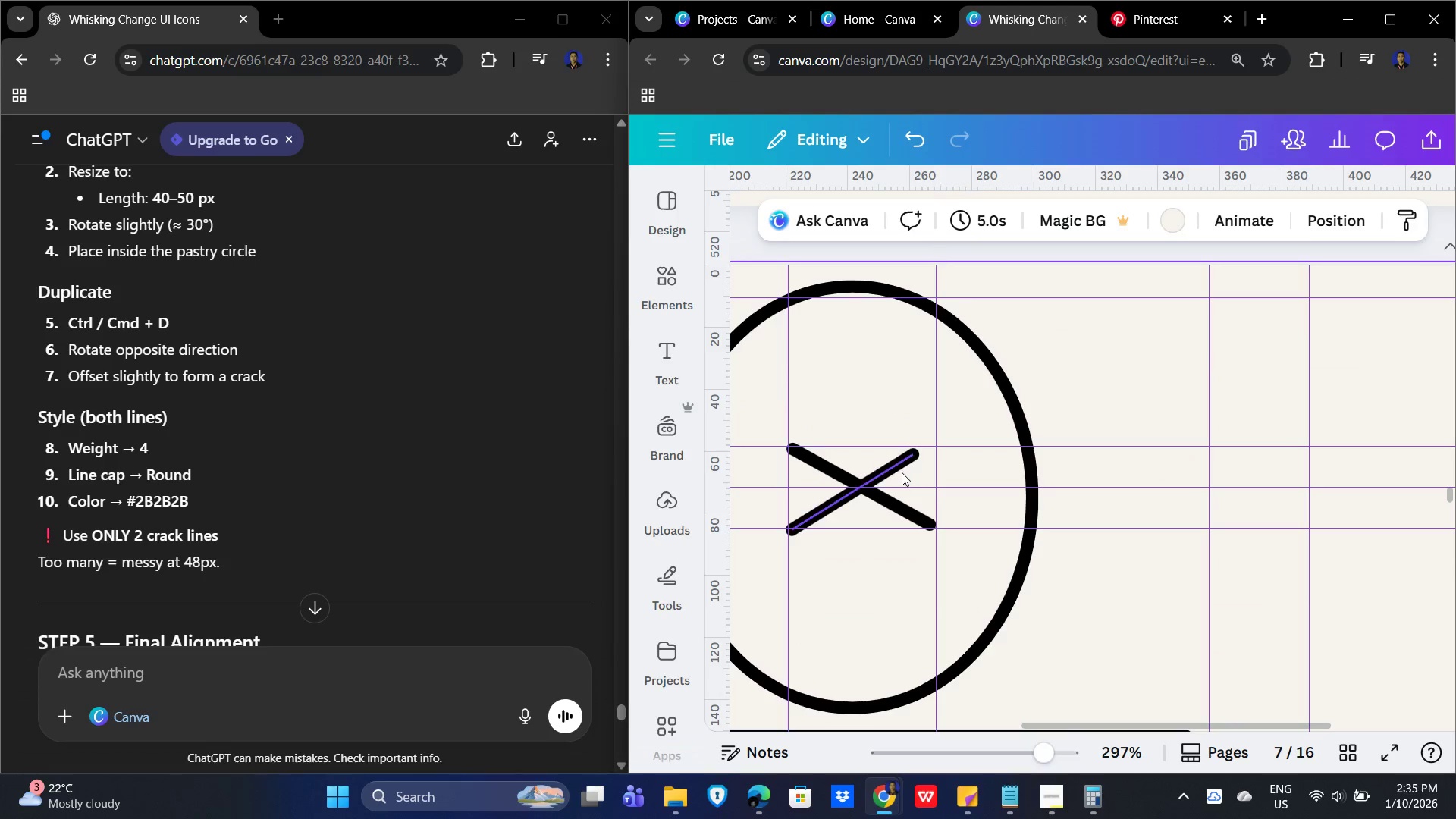 
left_click_drag(start_coordinate=[900, 465], to_coordinate=[1195, 271])
 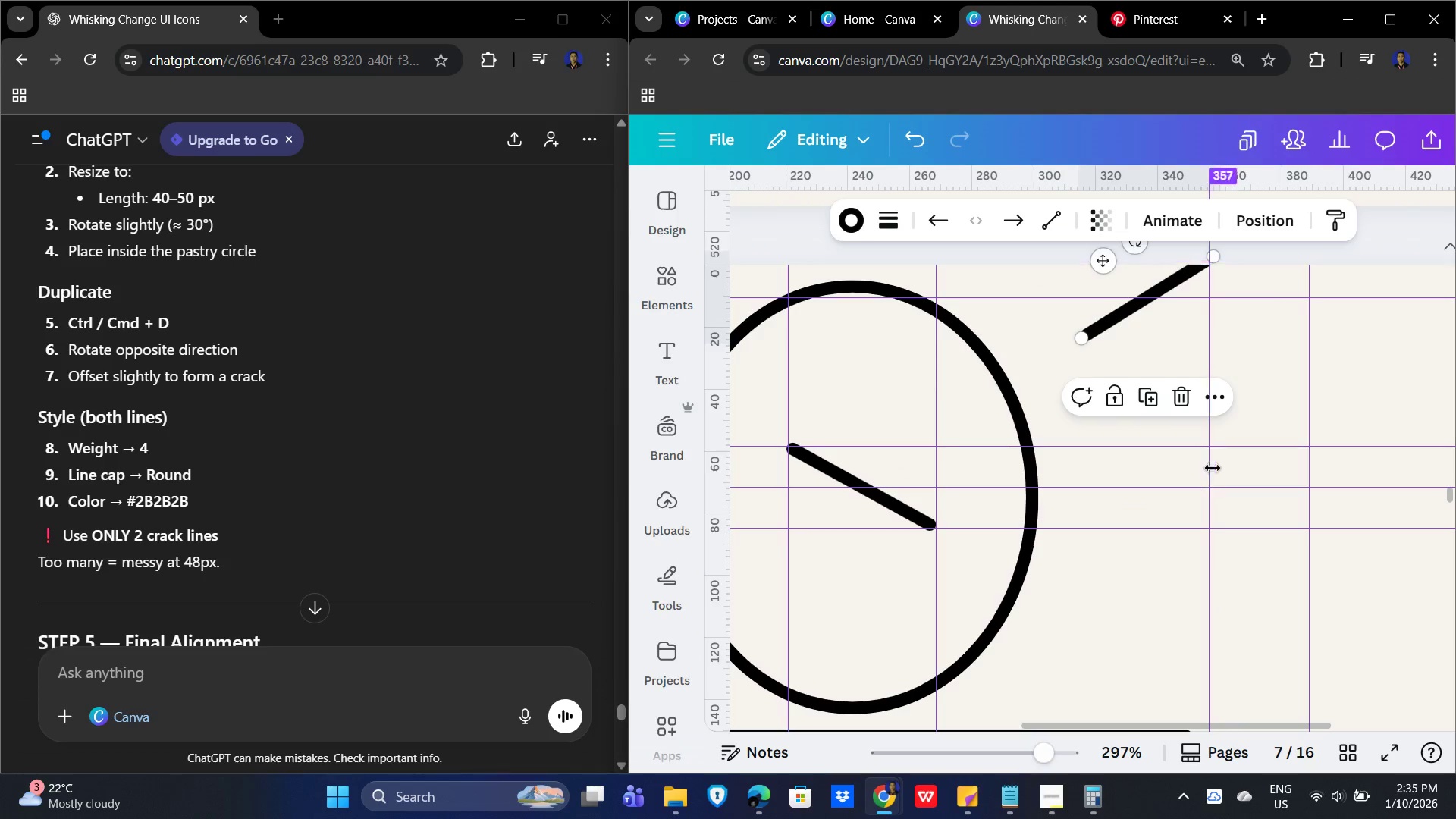 
left_click_drag(start_coordinate=[1206, 463], to_coordinate=[857, 470])
 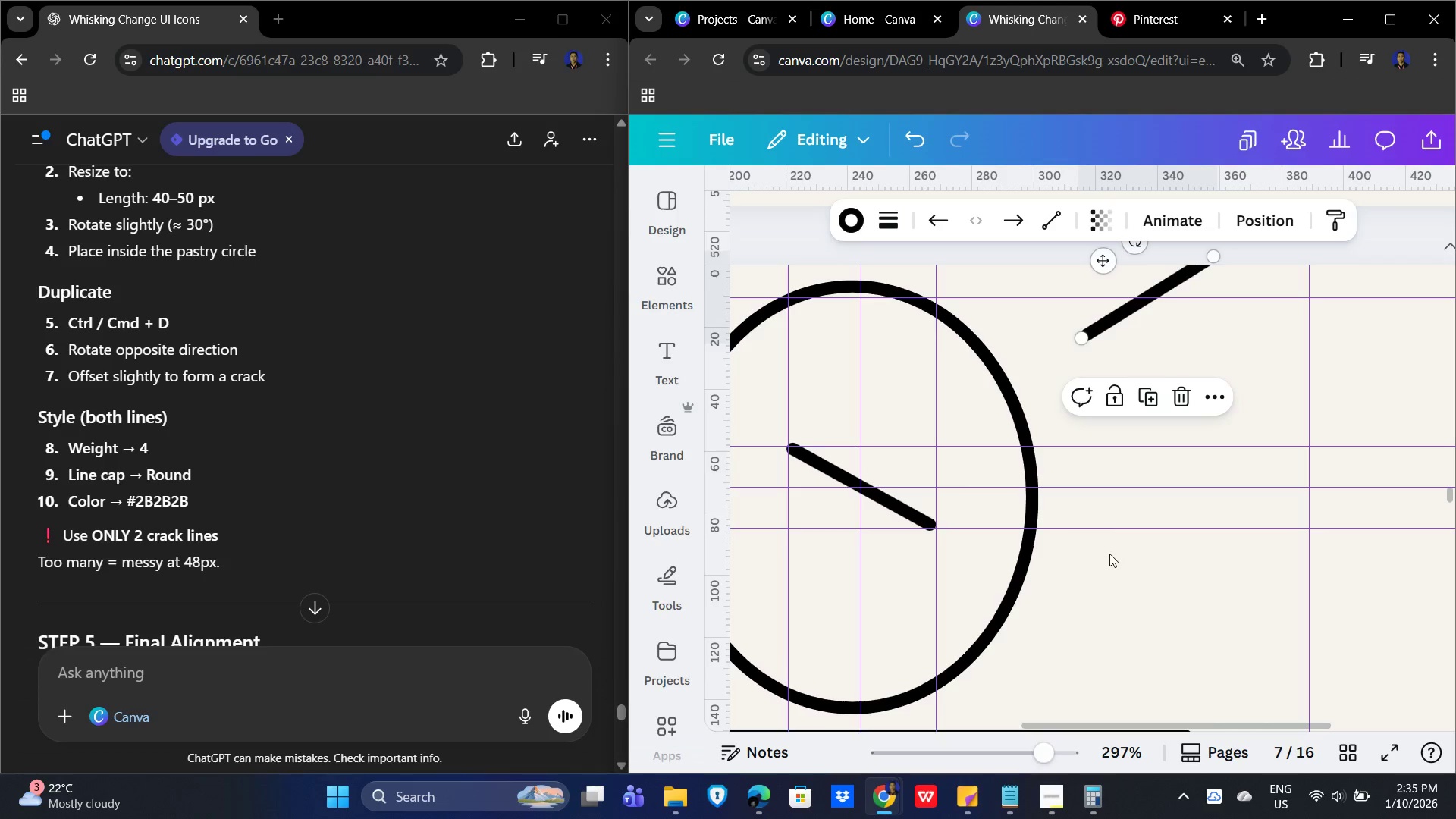 
left_click([1091, 598])
 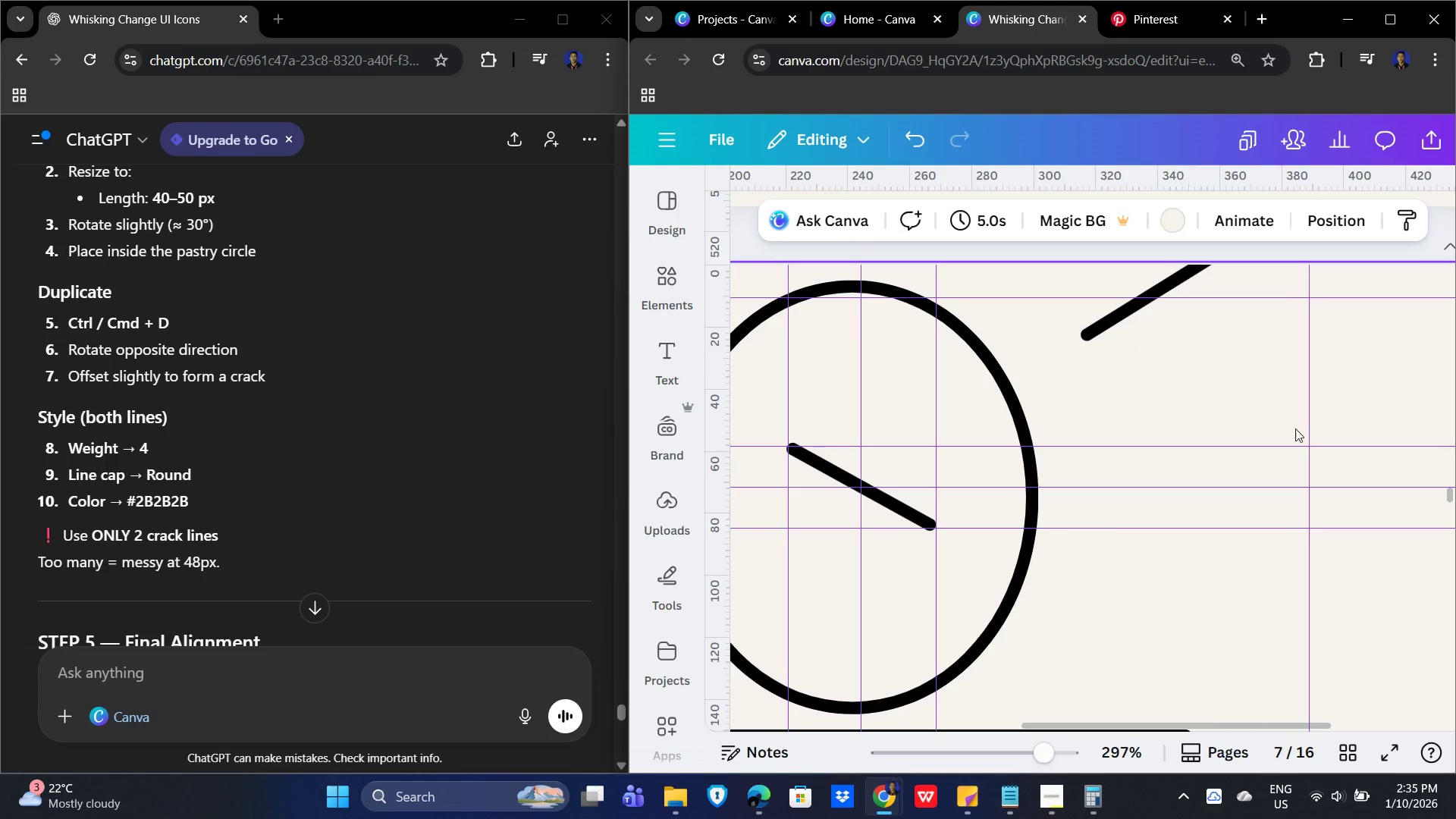 
left_click_drag(start_coordinate=[1311, 418], to_coordinate=[899, 435])
 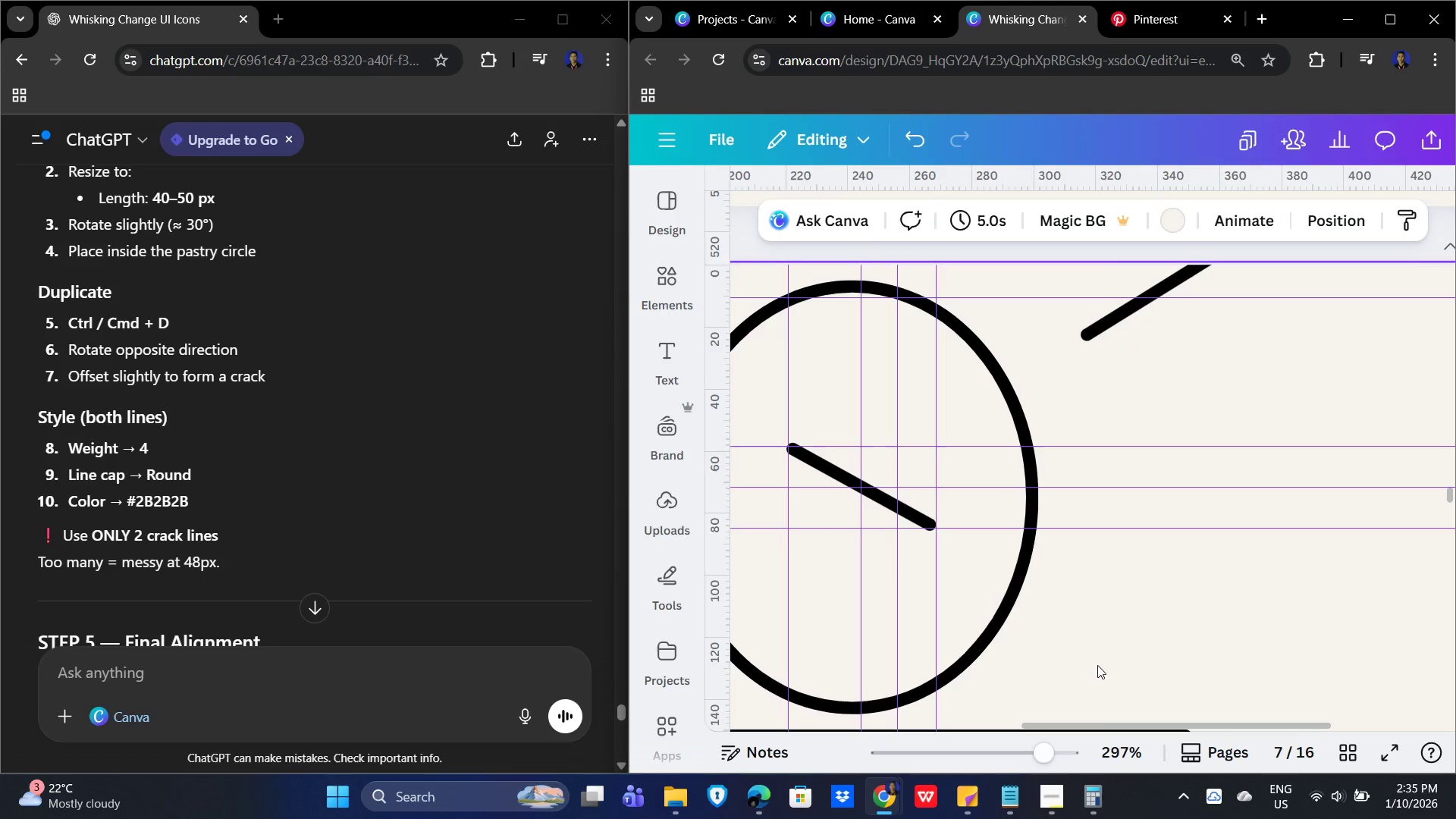 
left_click_drag(start_coordinate=[1122, 723], to_coordinate=[1071, 721])
 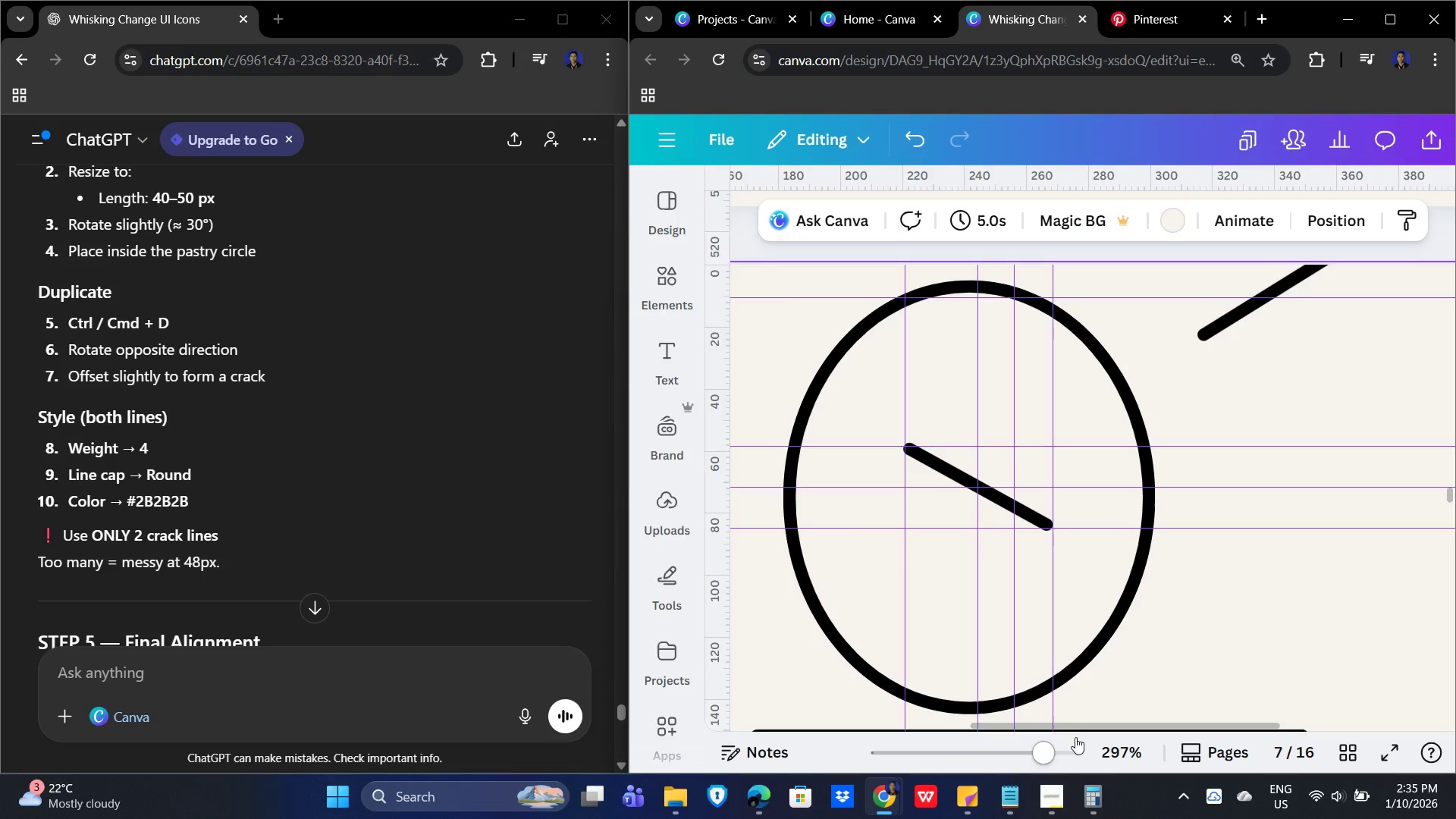 
left_click_drag(start_coordinate=[1082, 724], to_coordinate=[992, 714])
 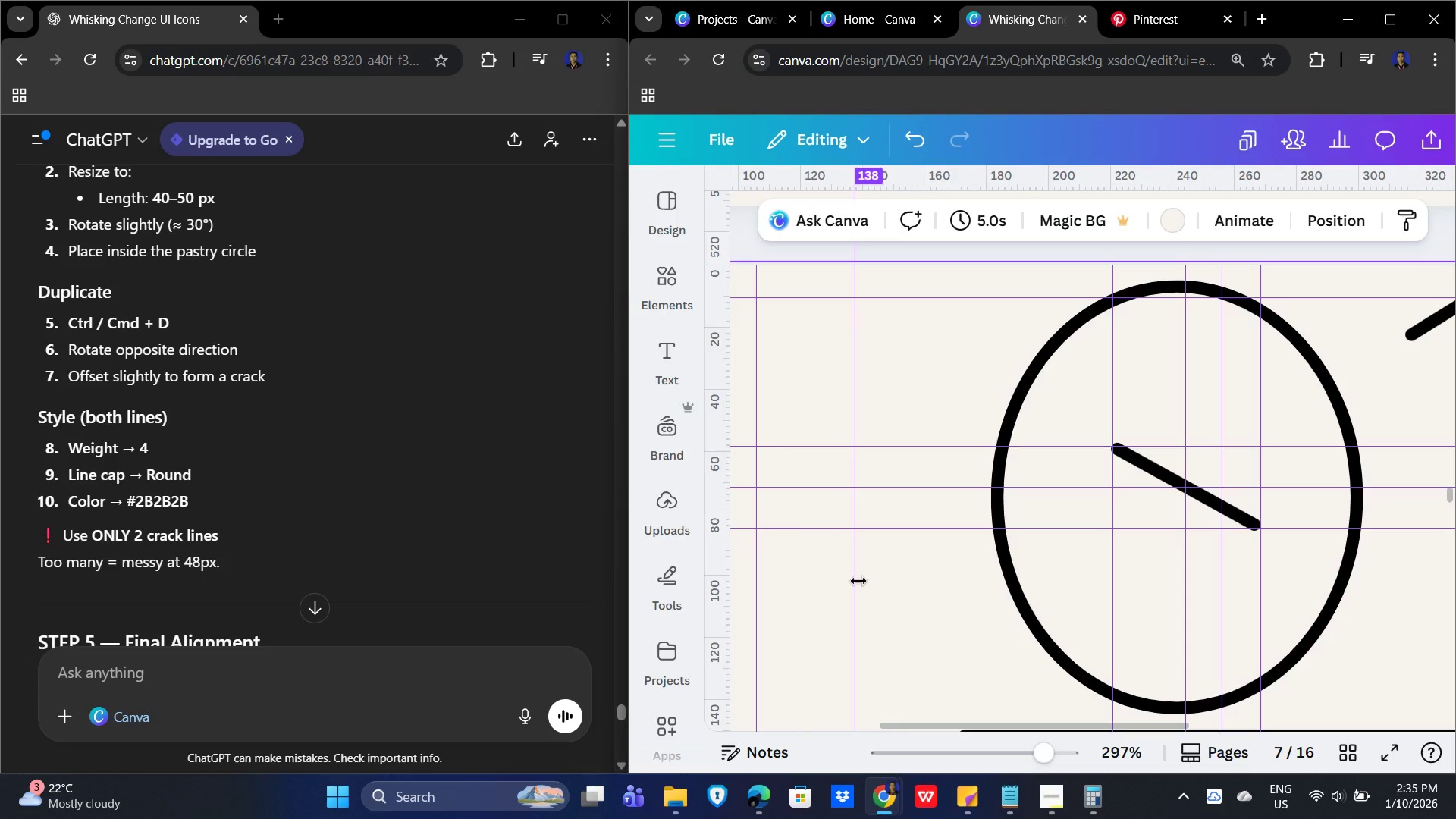 
left_click_drag(start_coordinate=[858, 581], to_coordinate=[1153, 617])
 